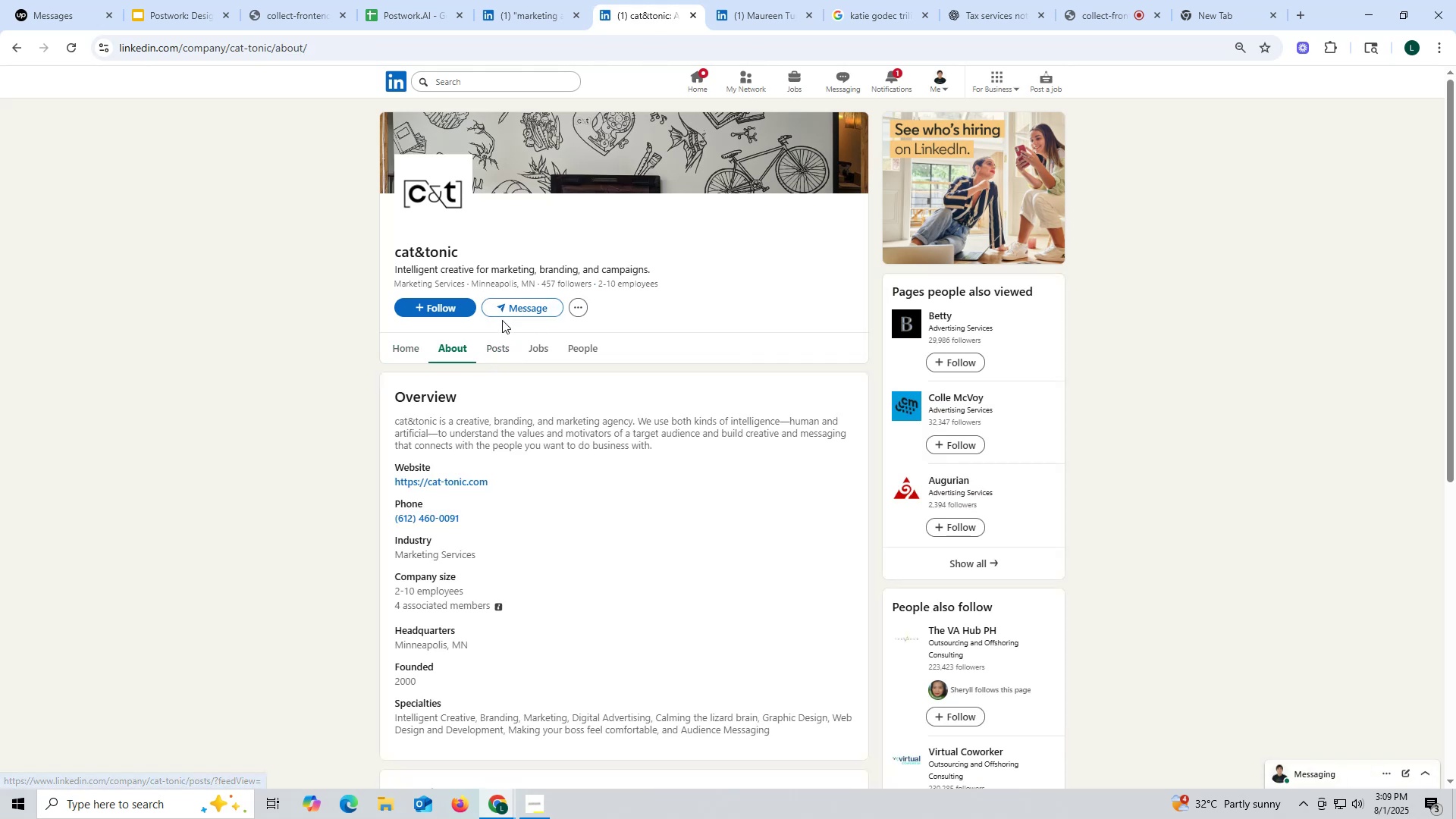 
right_click([421, 479])
 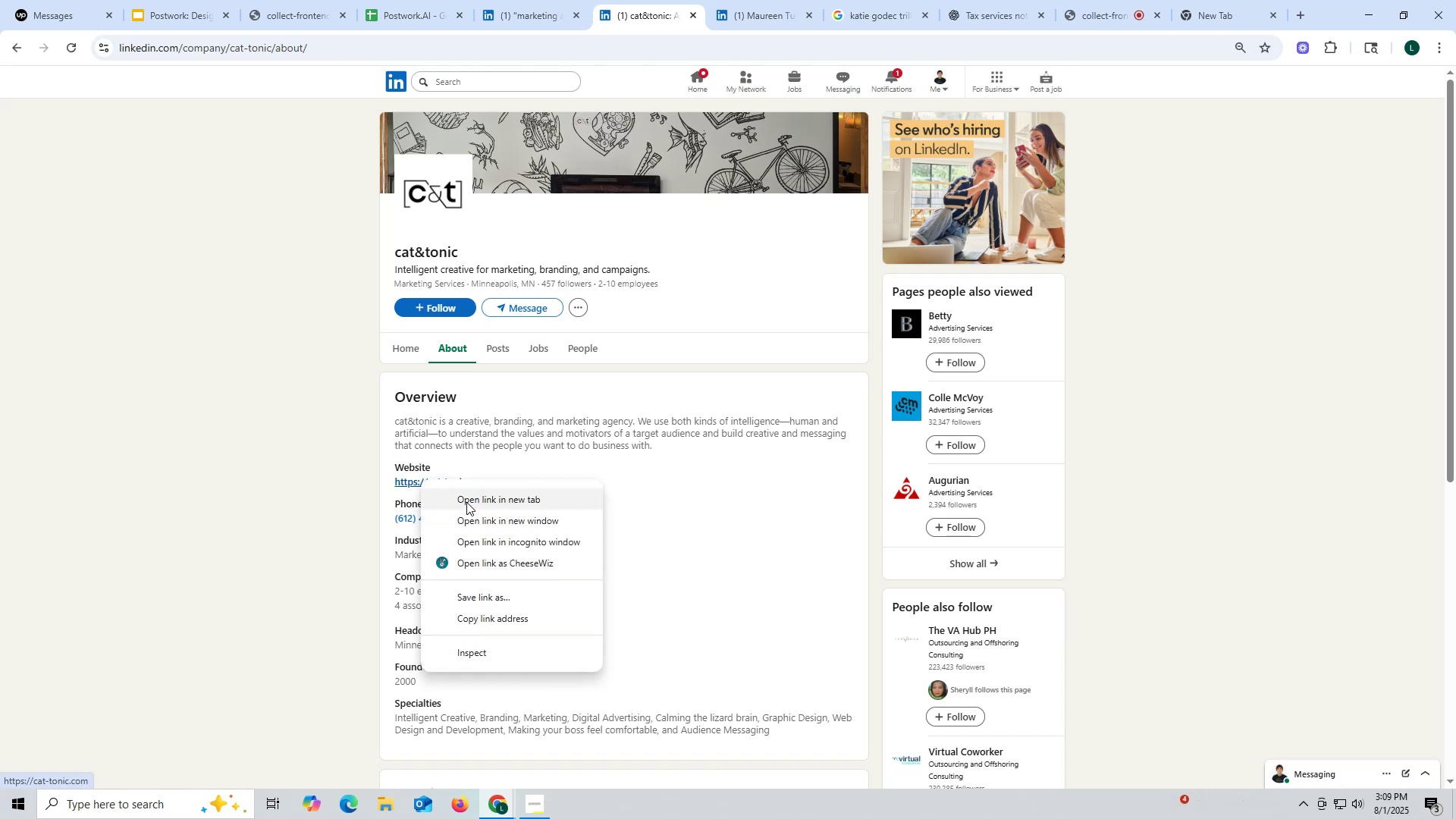 
left_click([466, 502])
 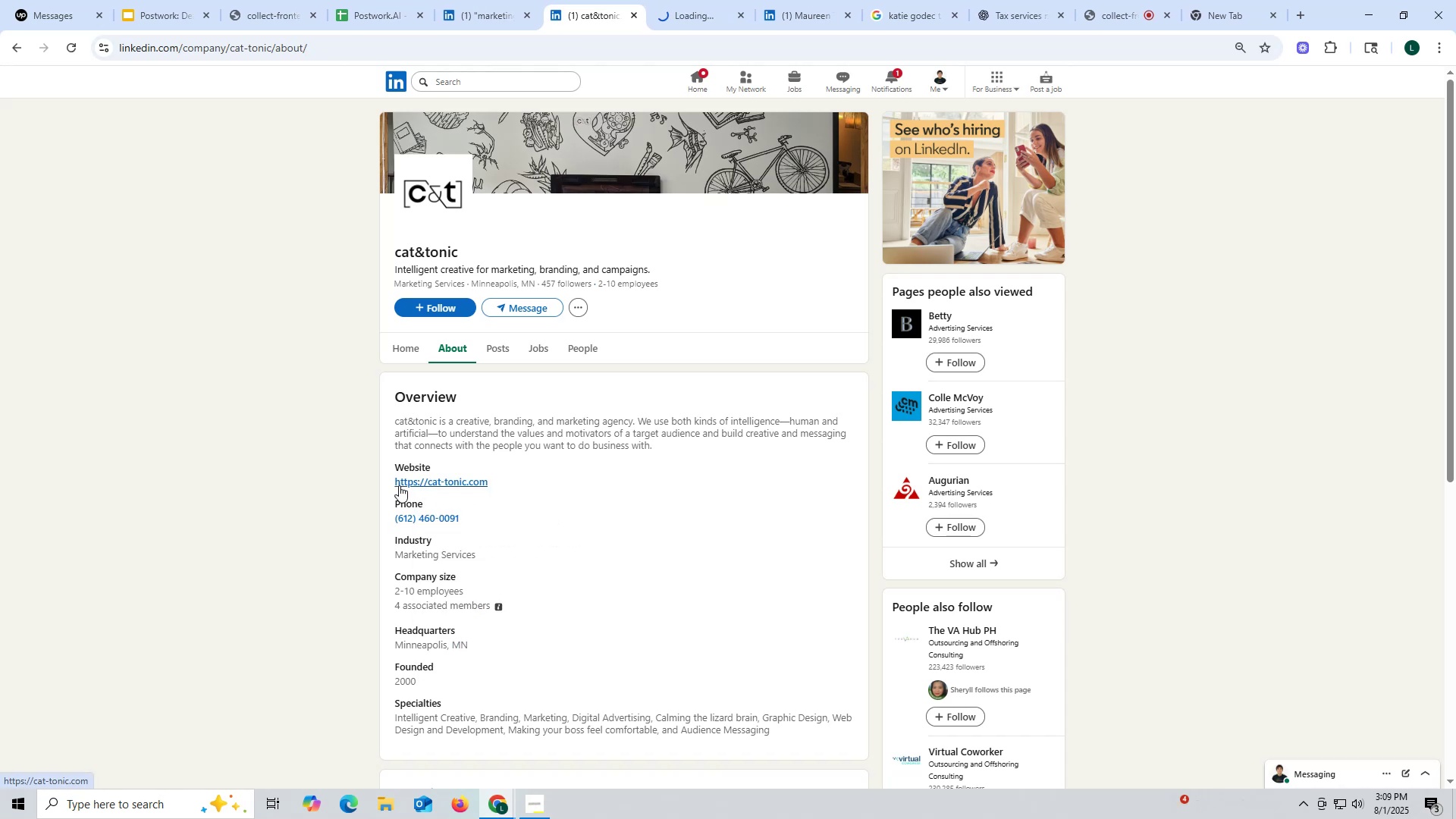 
left_click_drag(start_coordinate=[387, 482], to_coordinate=[515, 487])
 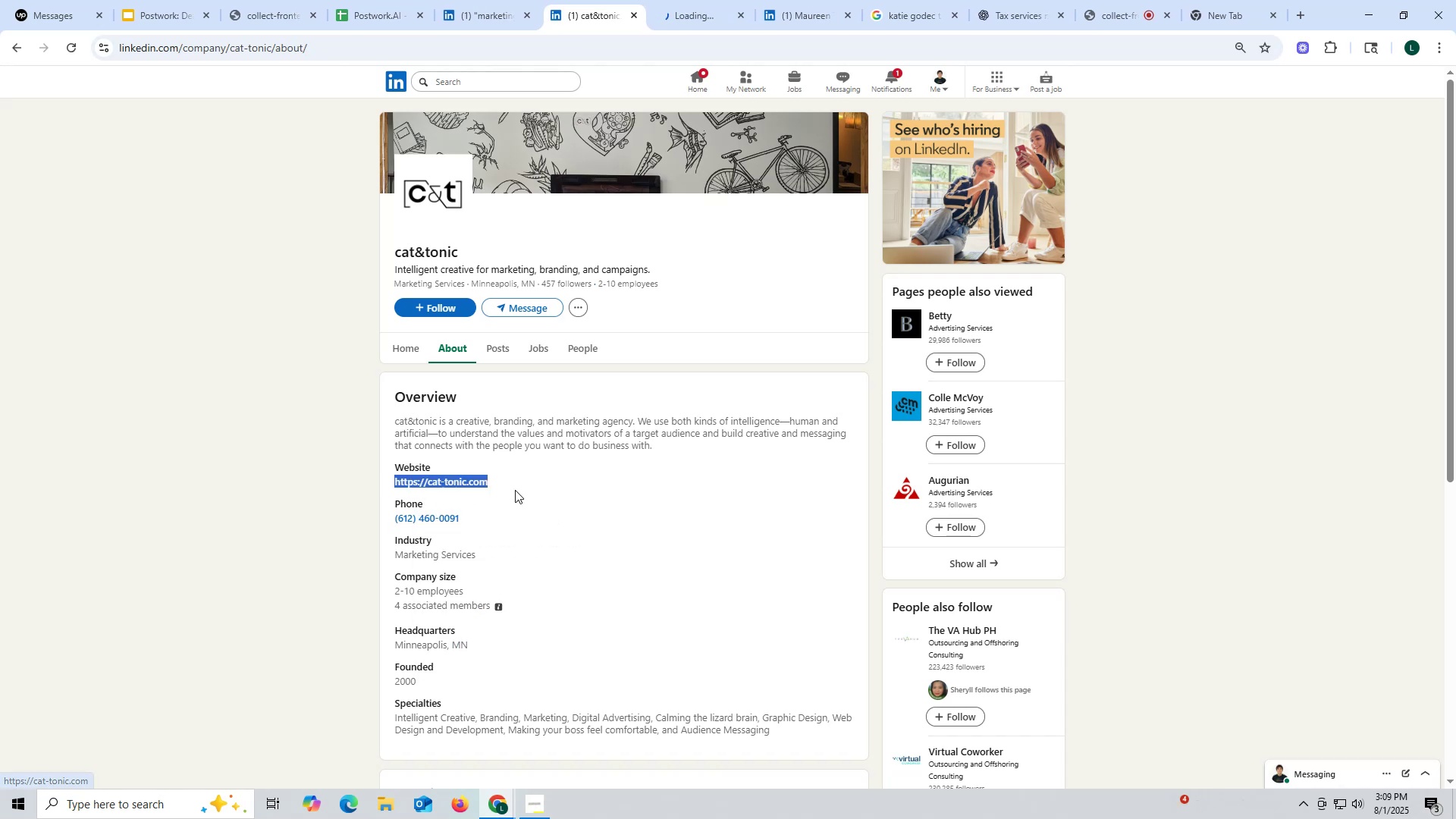 
key(C)
 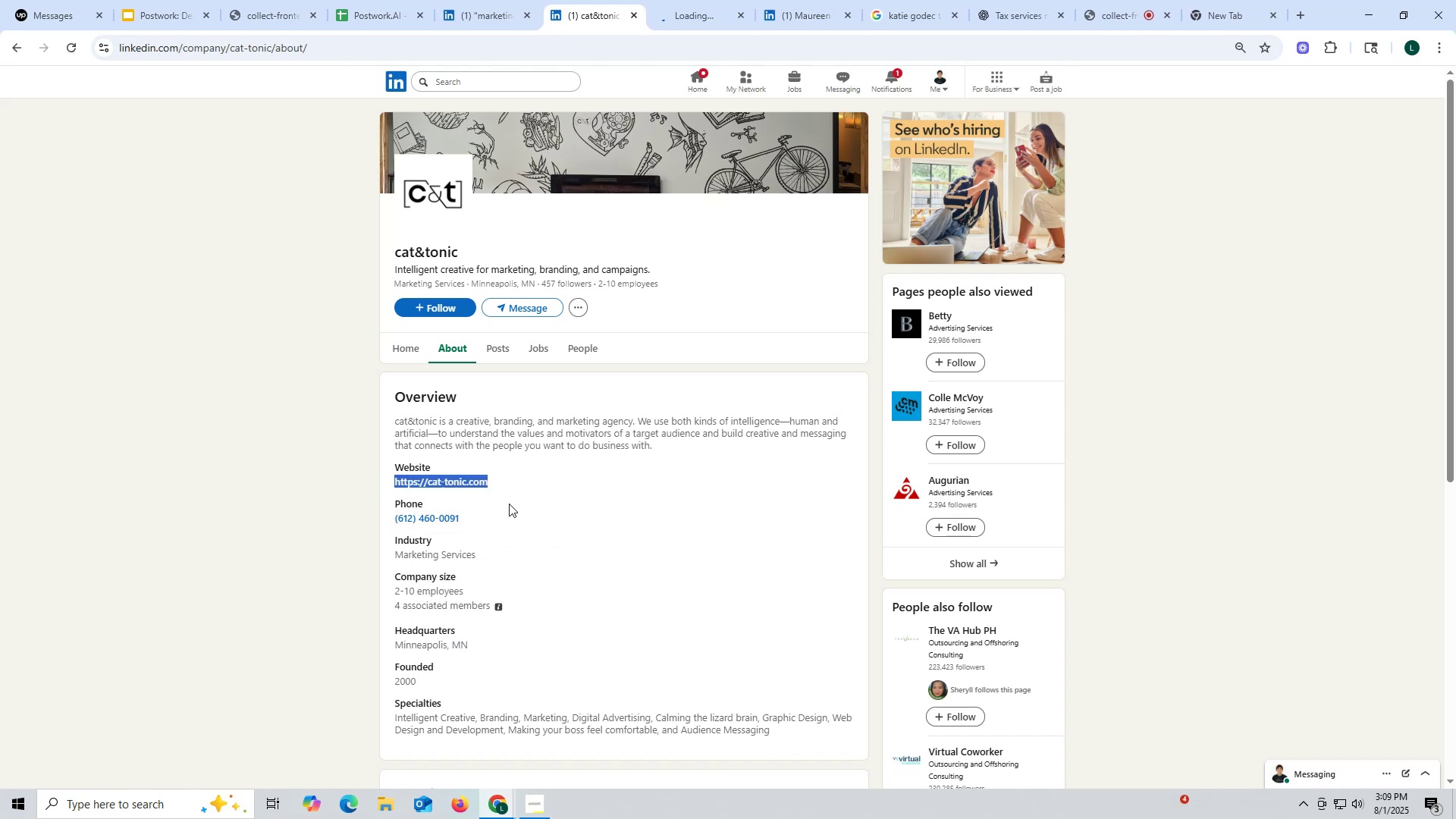 
key(Control+ControlLeft)
 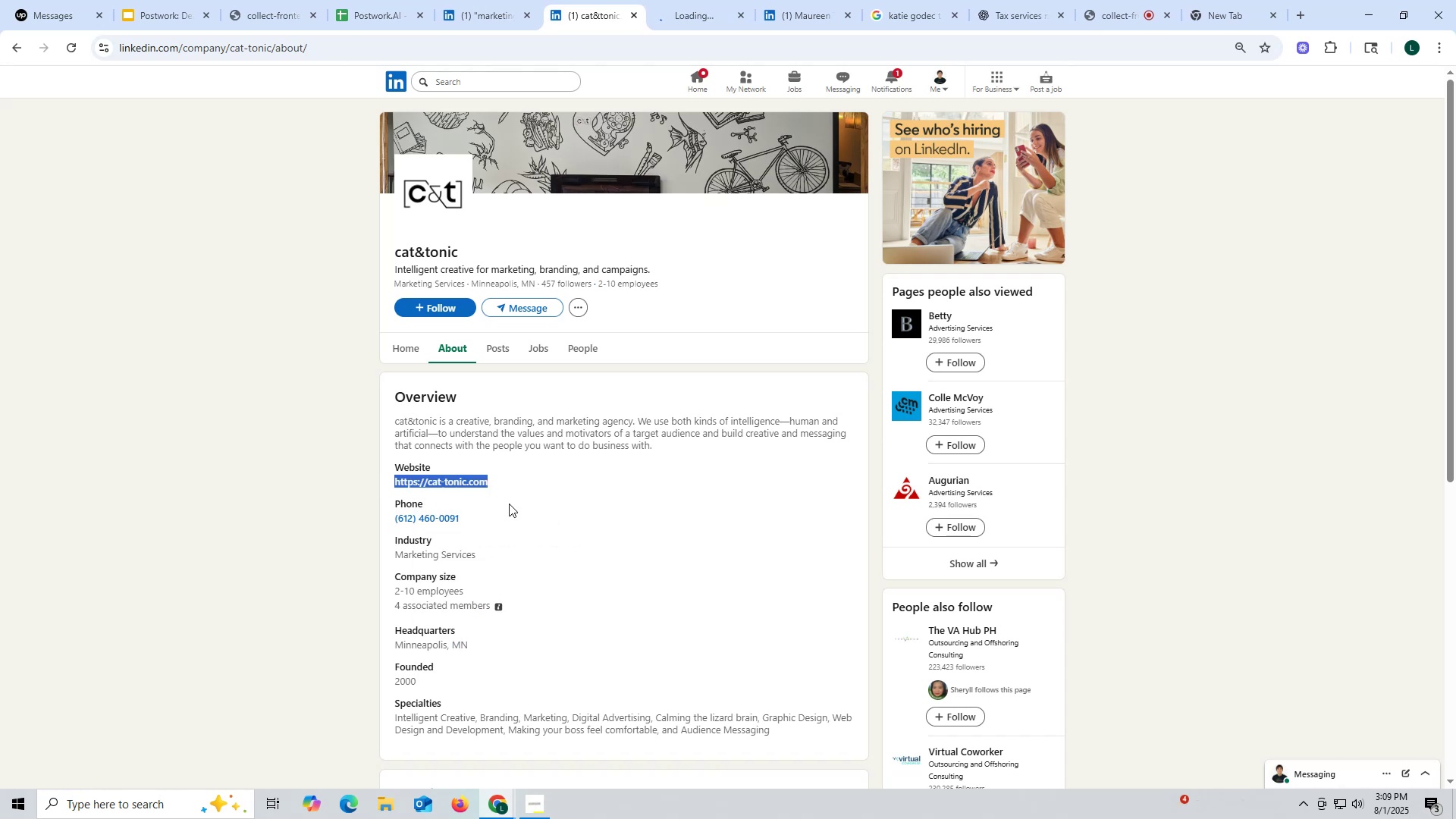 
key(C)
 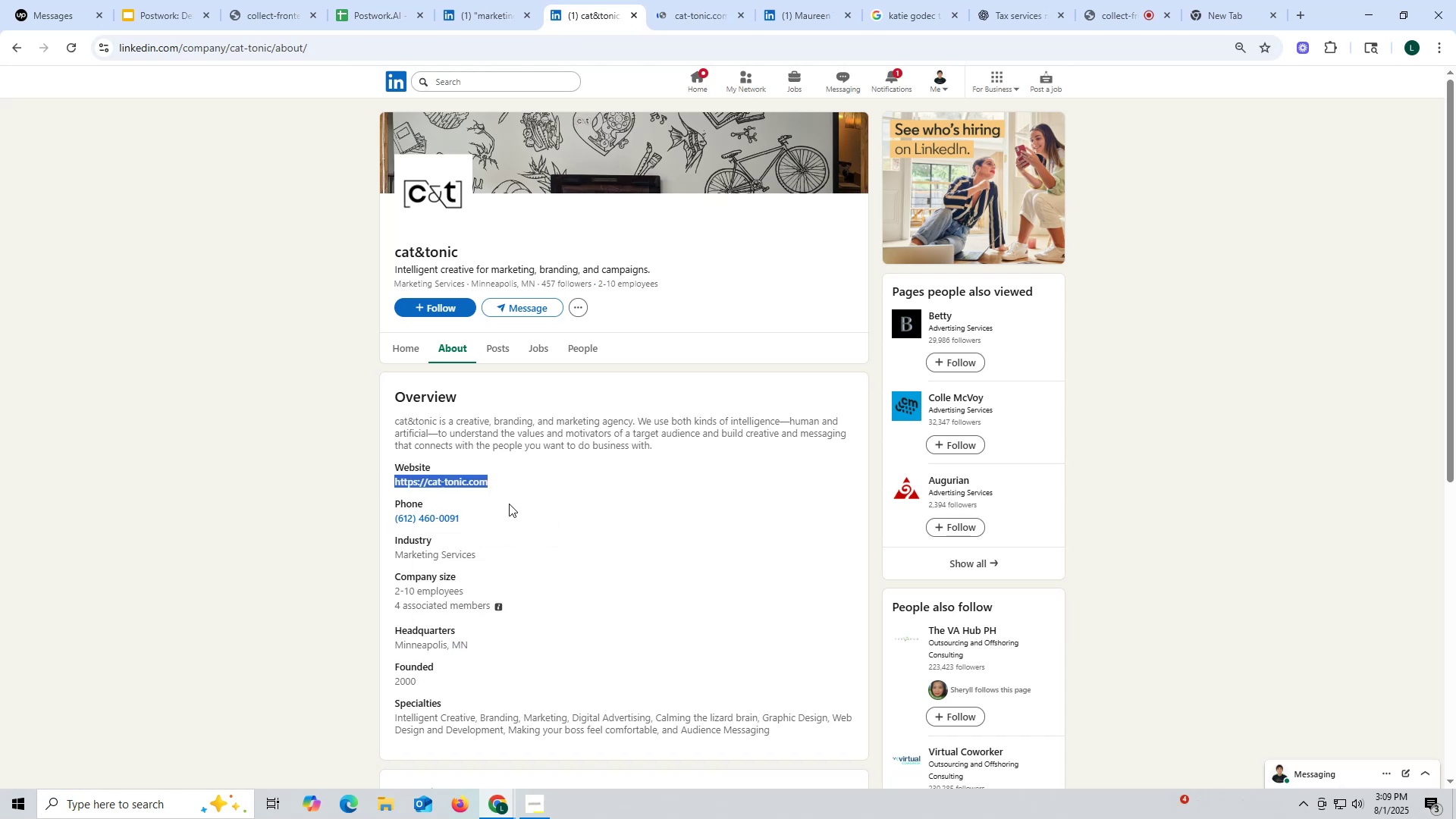 
key(Control+ControlLeft)
 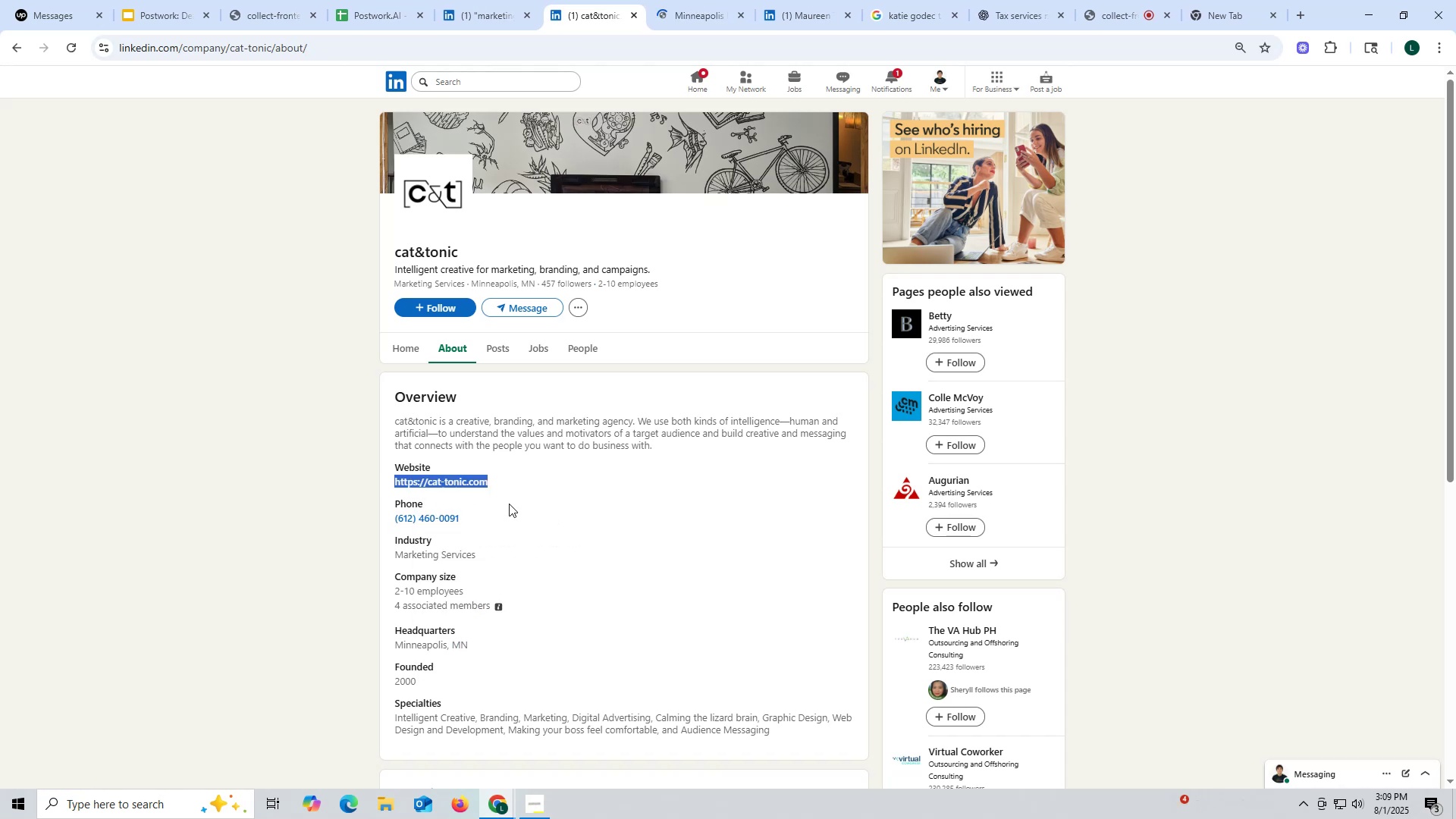 
key(Control+C)
 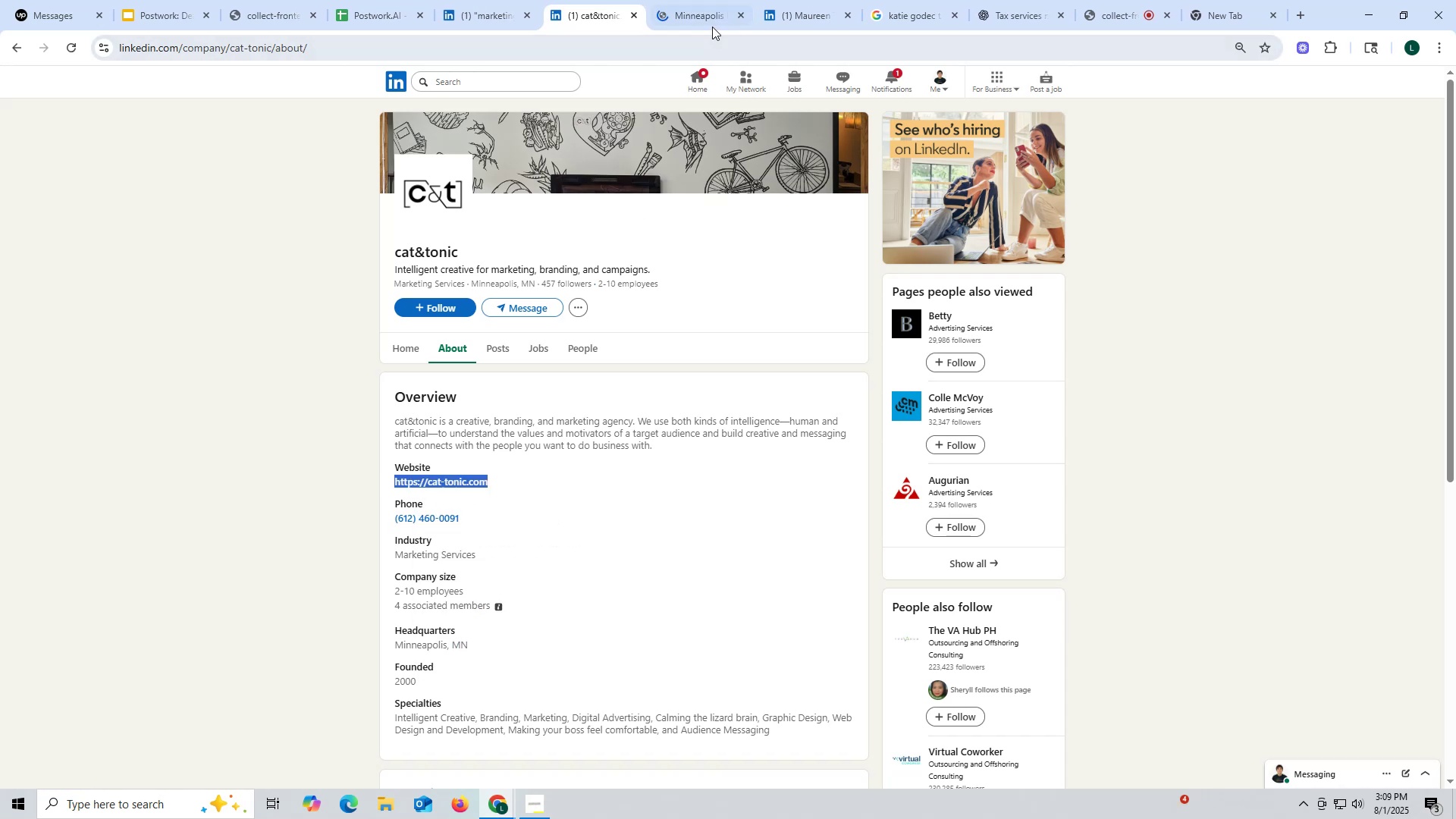 
left_click([708, 24])
 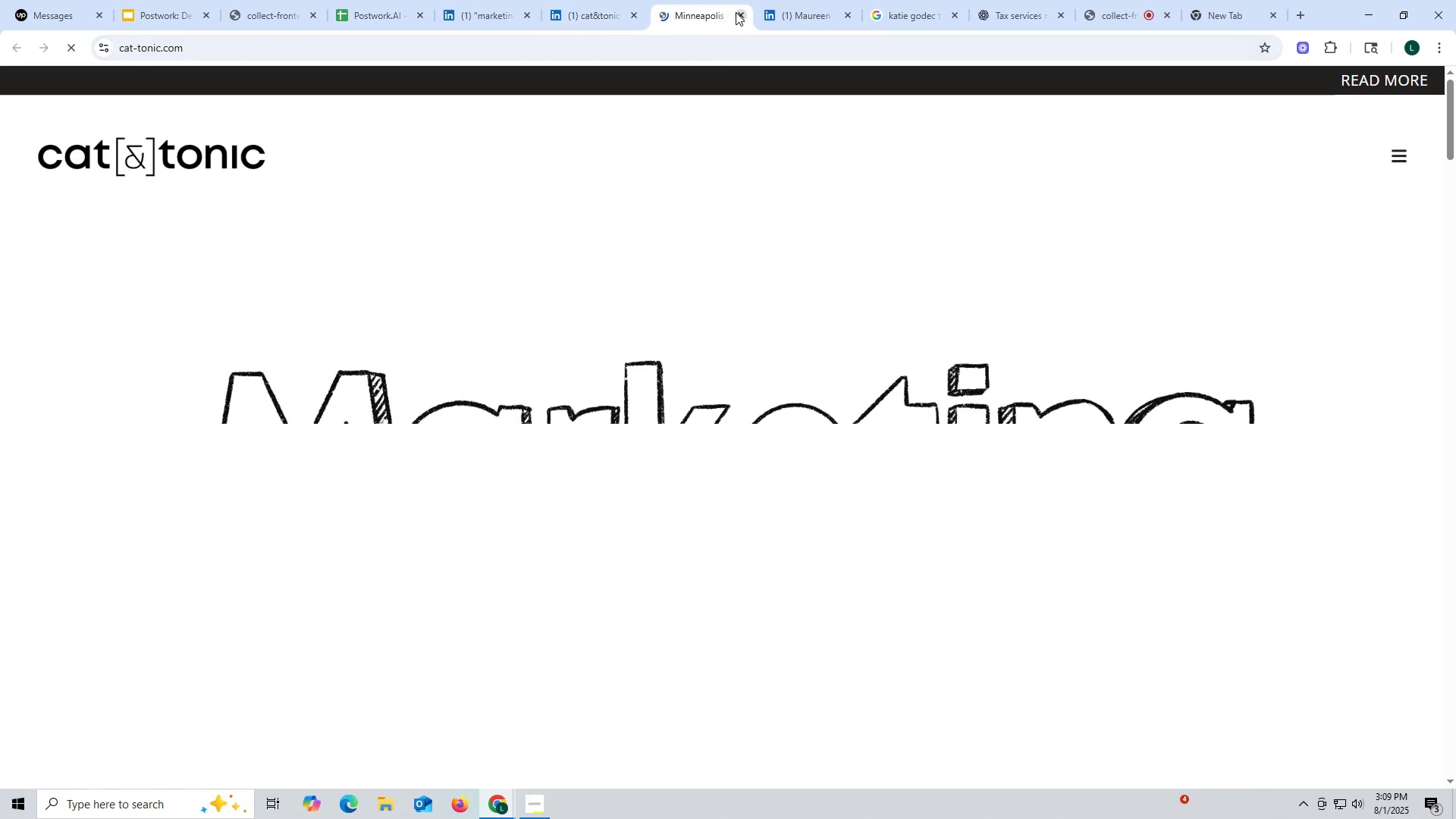 
left_click([736, 12])
 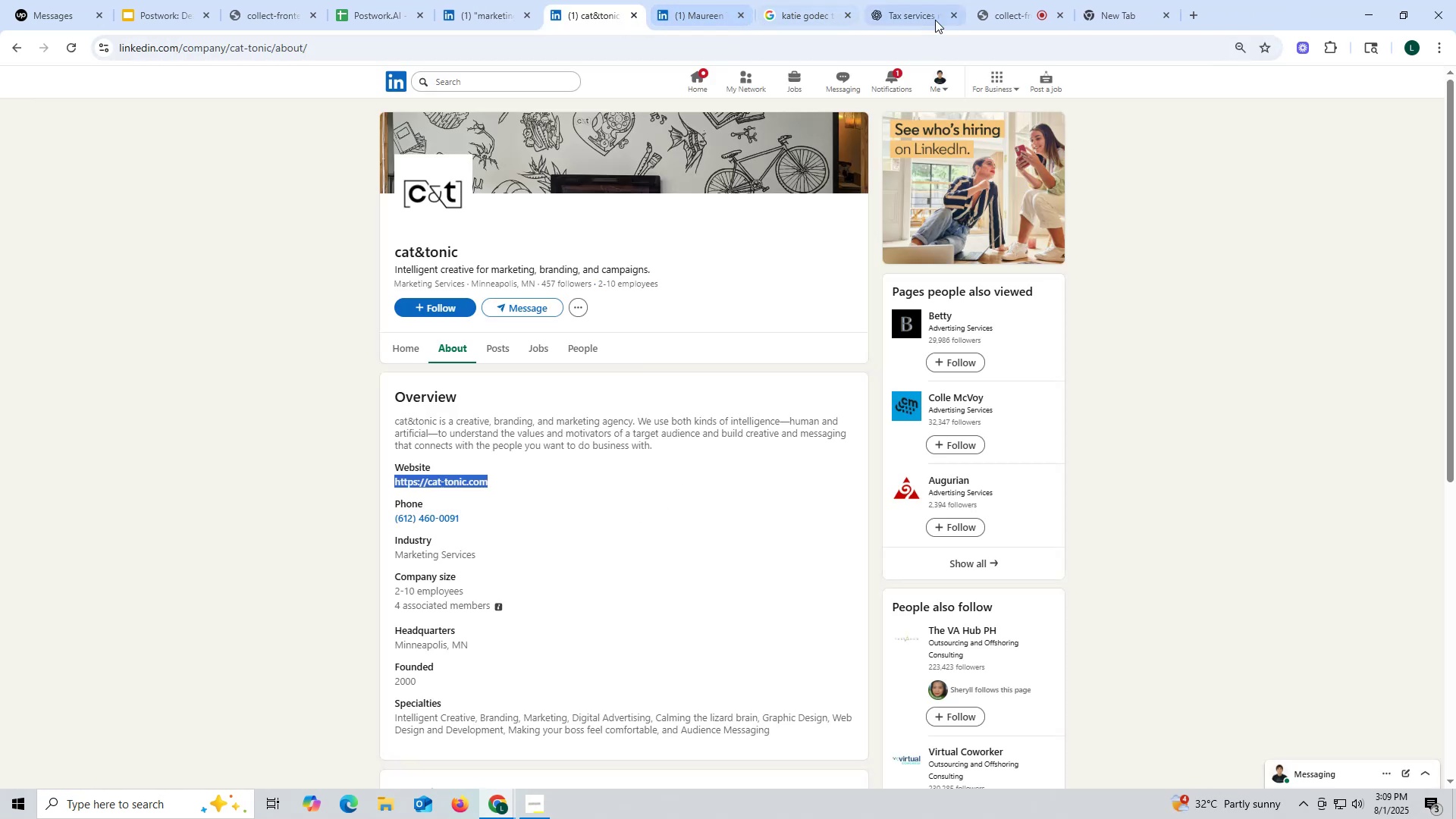 
left_click([993, 10])
 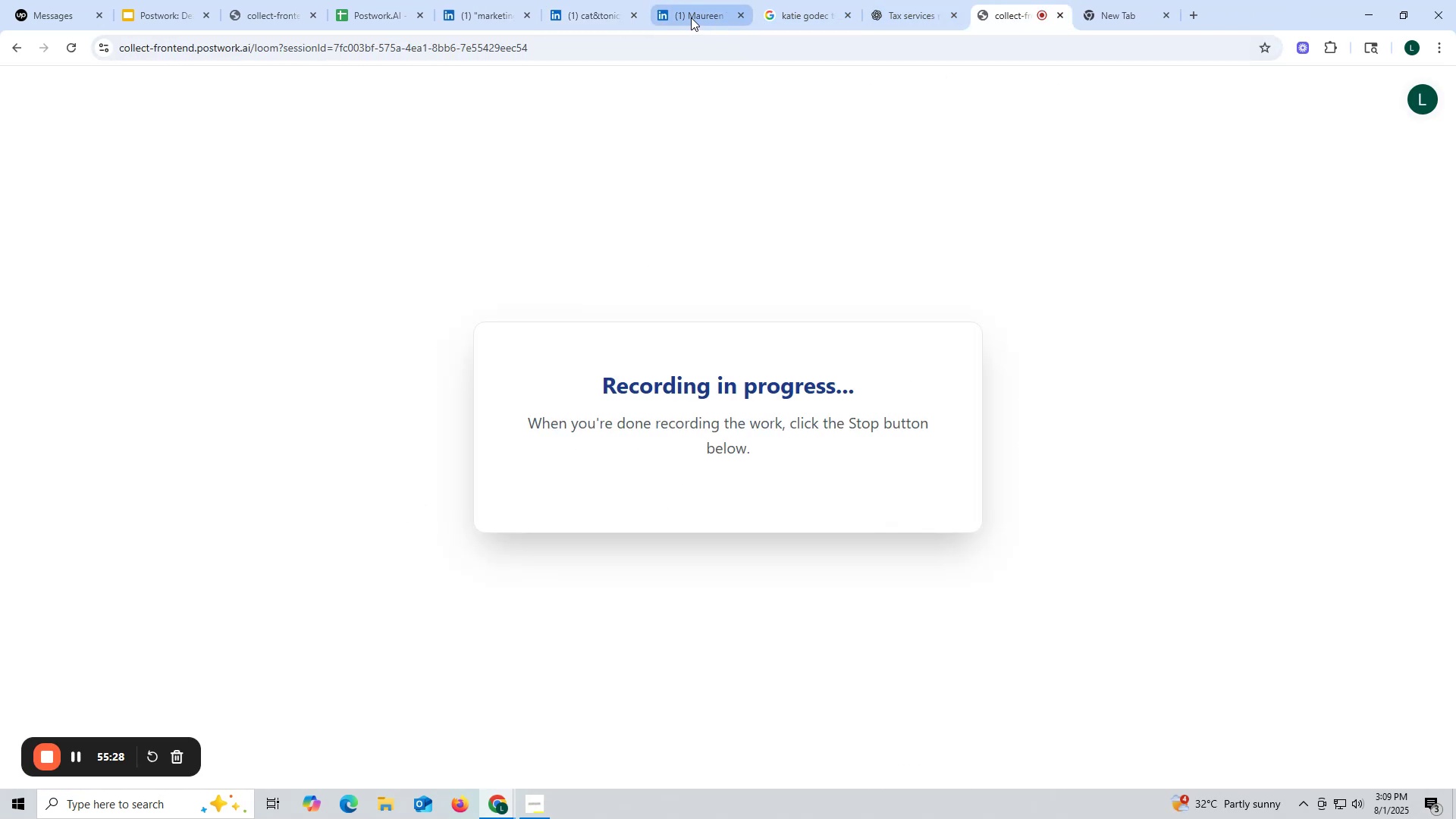 
left_click([691, 17])
 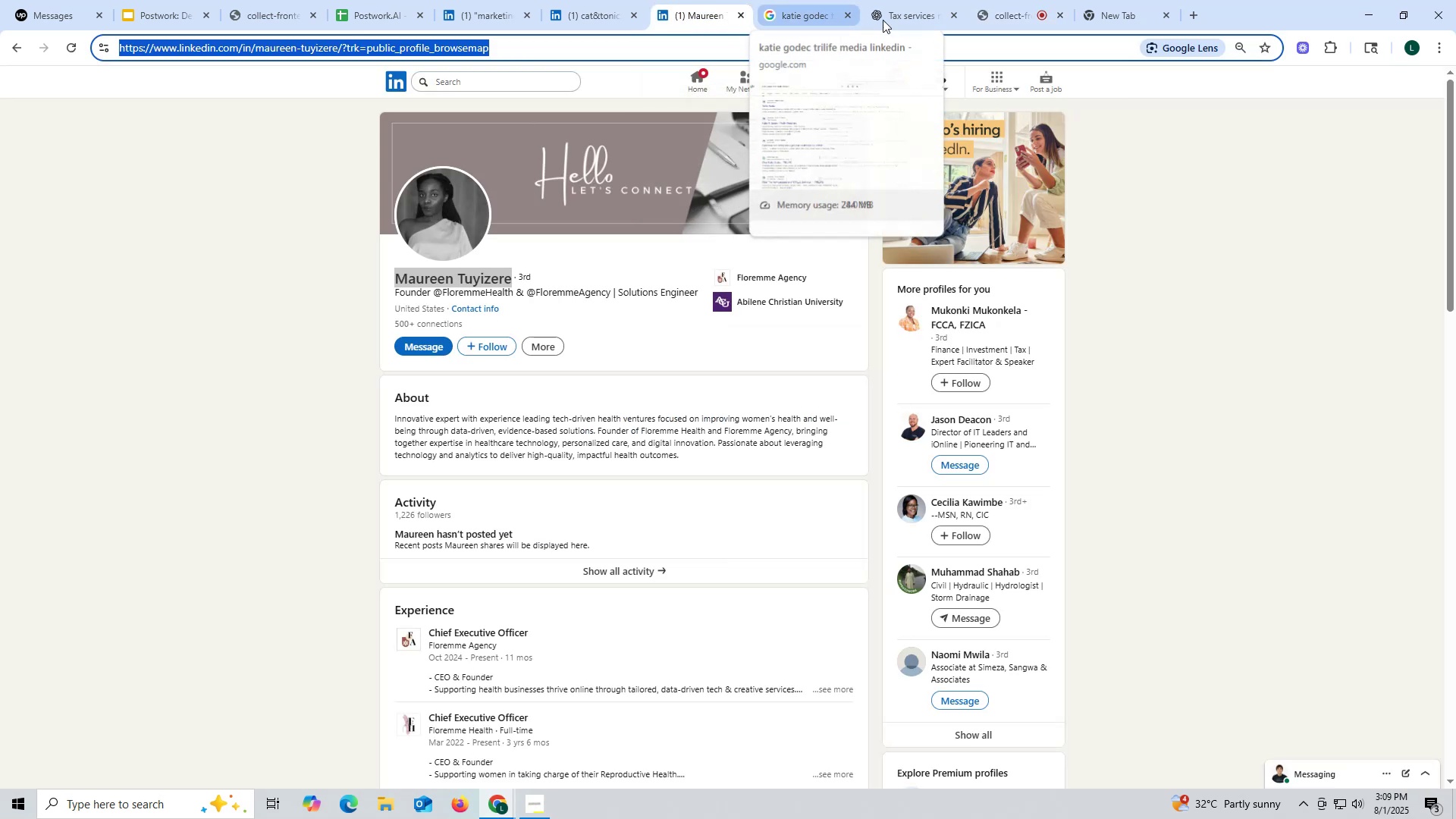 
wait(7.65)
 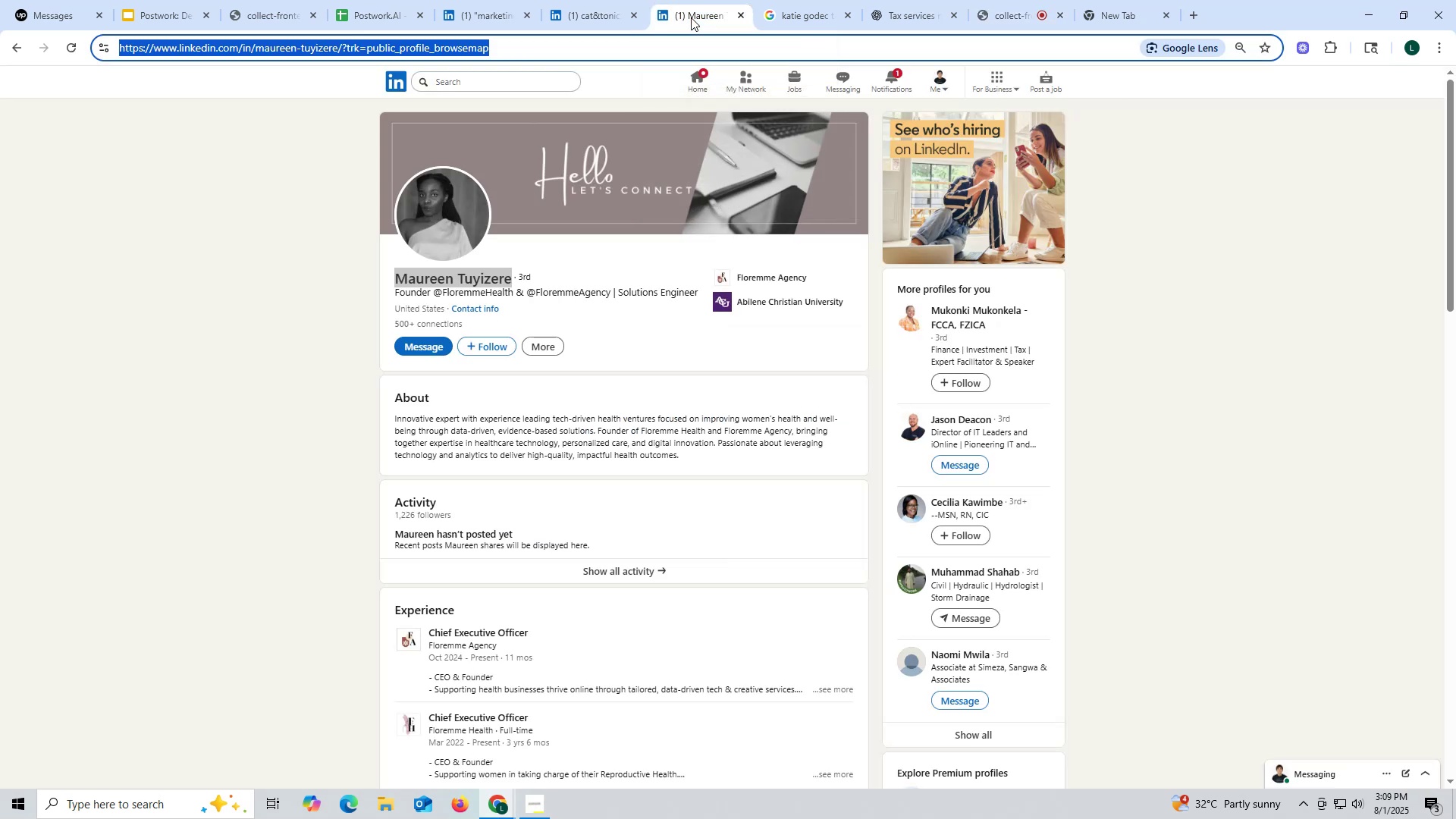 
key(Control+ControlLeft)
 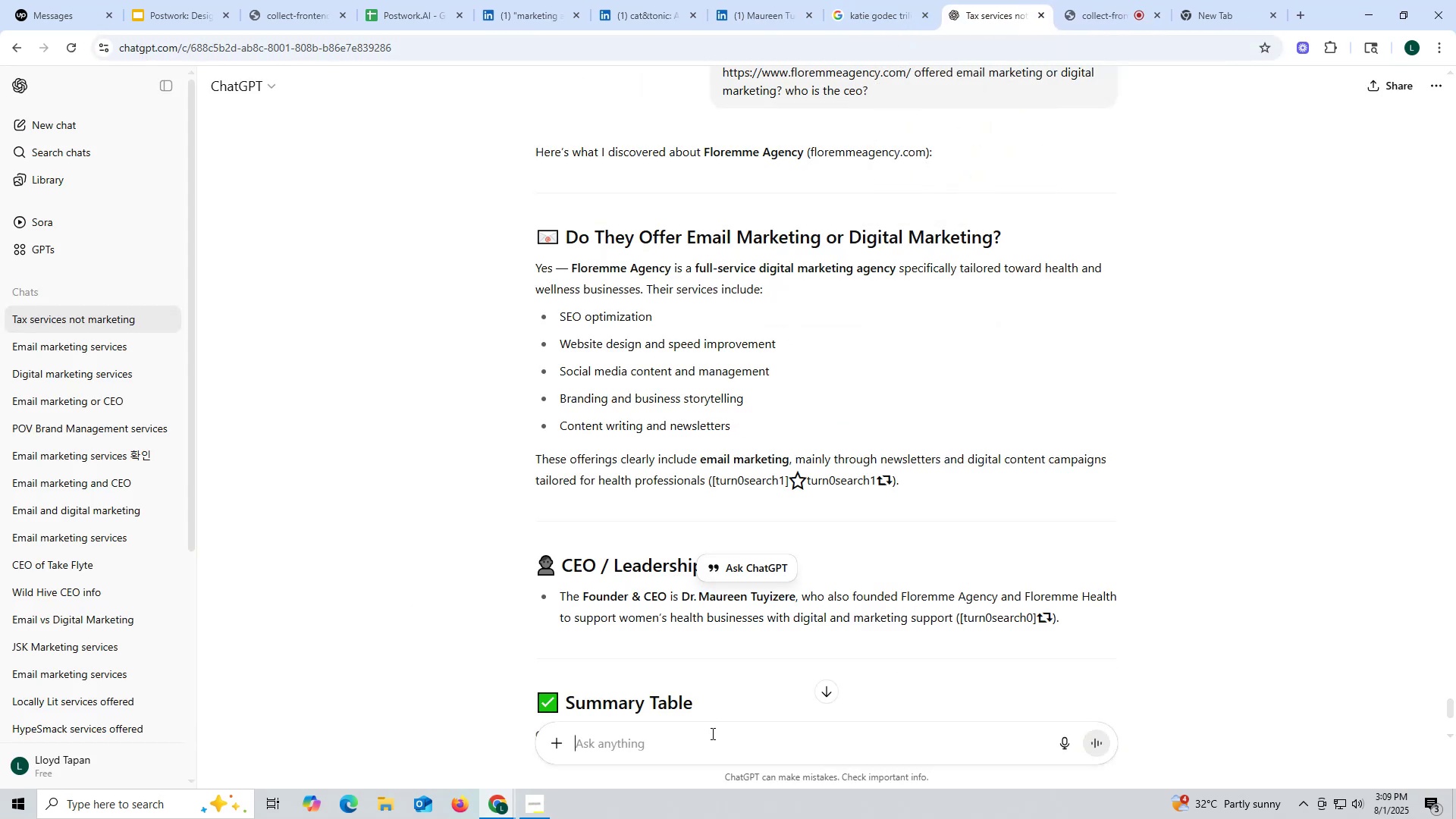 
key(Control+V)
 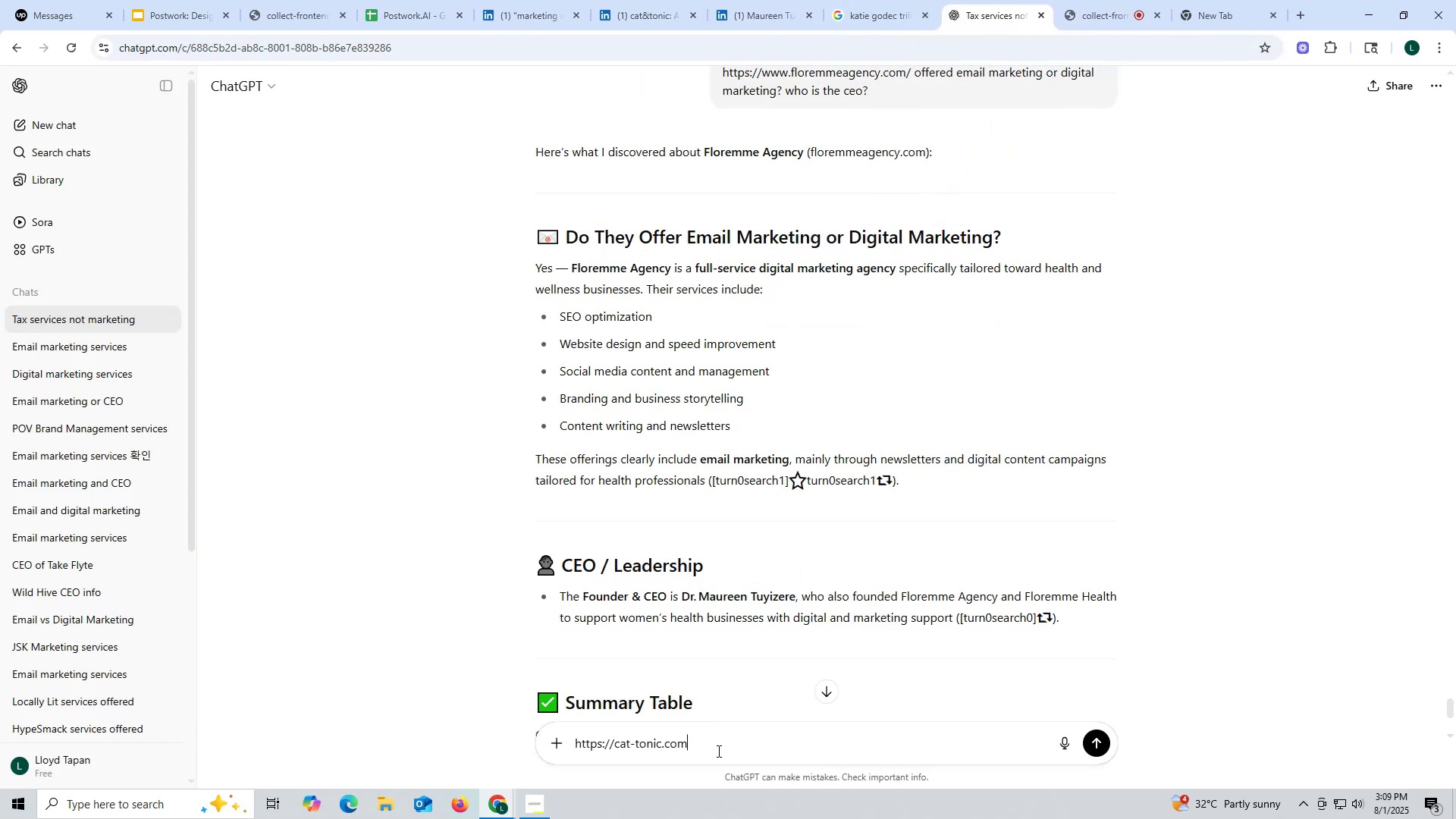 
key(Space)
 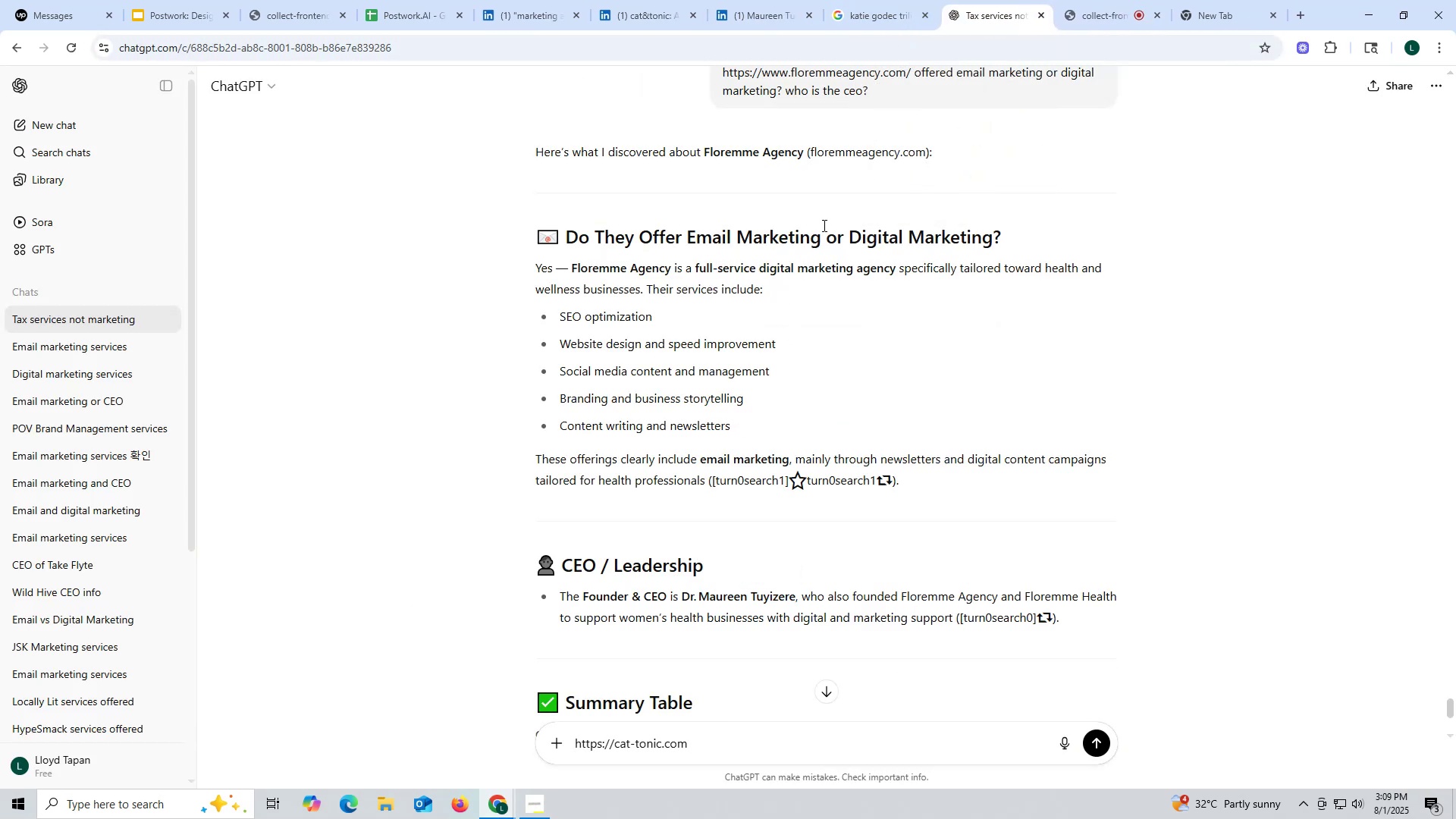 
scroll: coordinate [860, 150], scroll_direction: up, amount: 1.0
 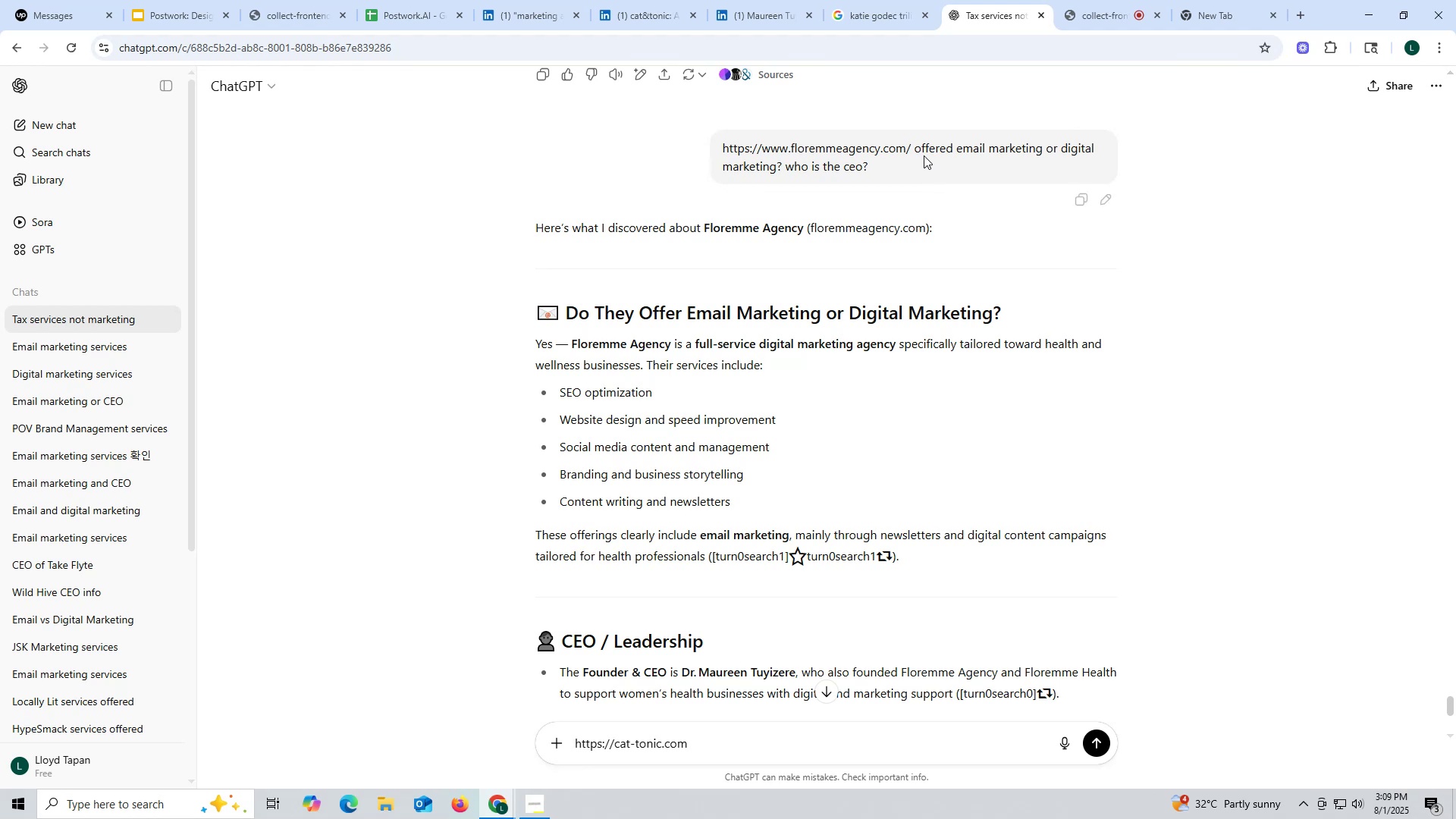 
left_click_drag(start_coordinate=[915, 145], to_coordinate=[931, 159])
 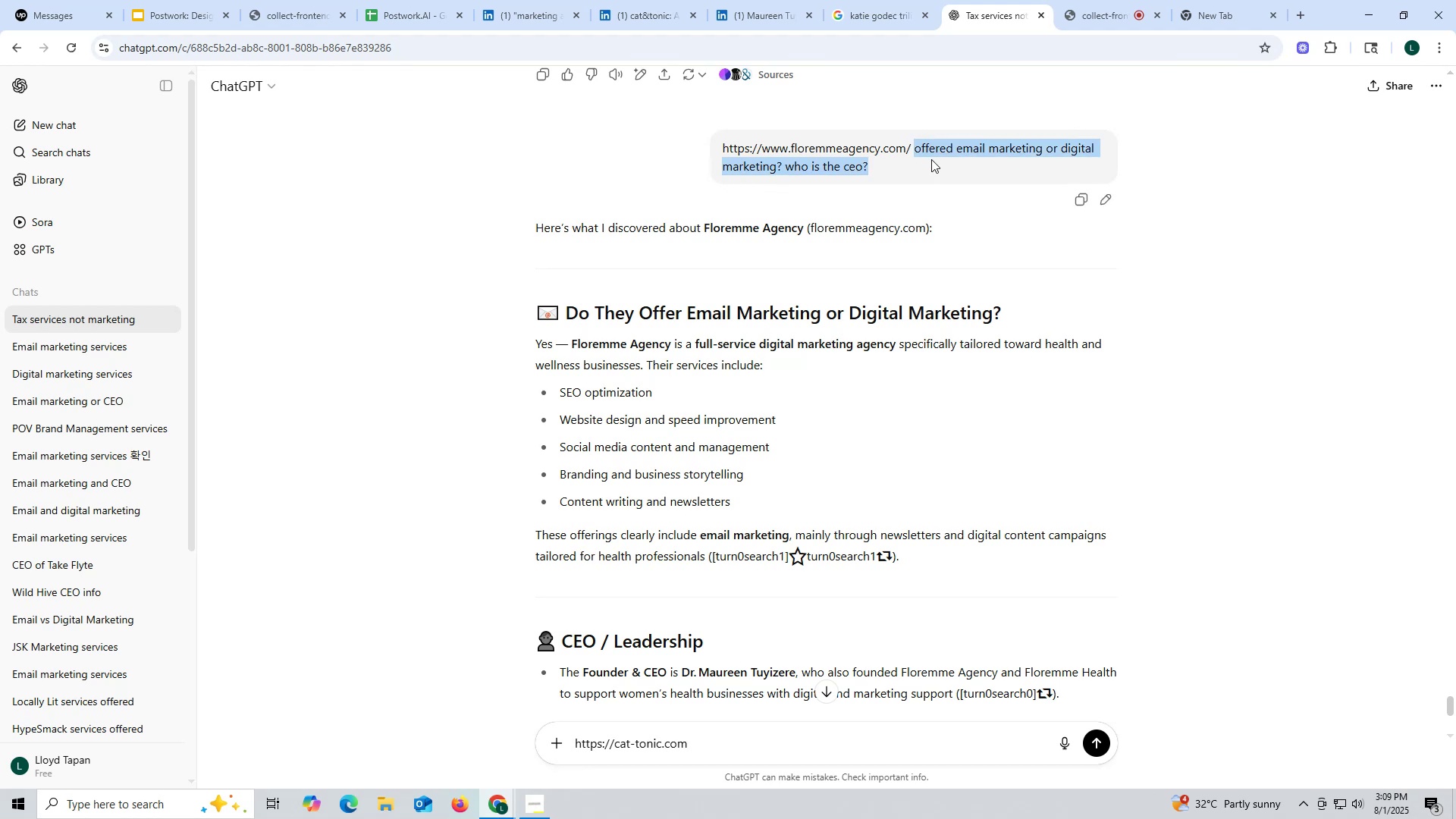 
key(Control+ControlLeft)
 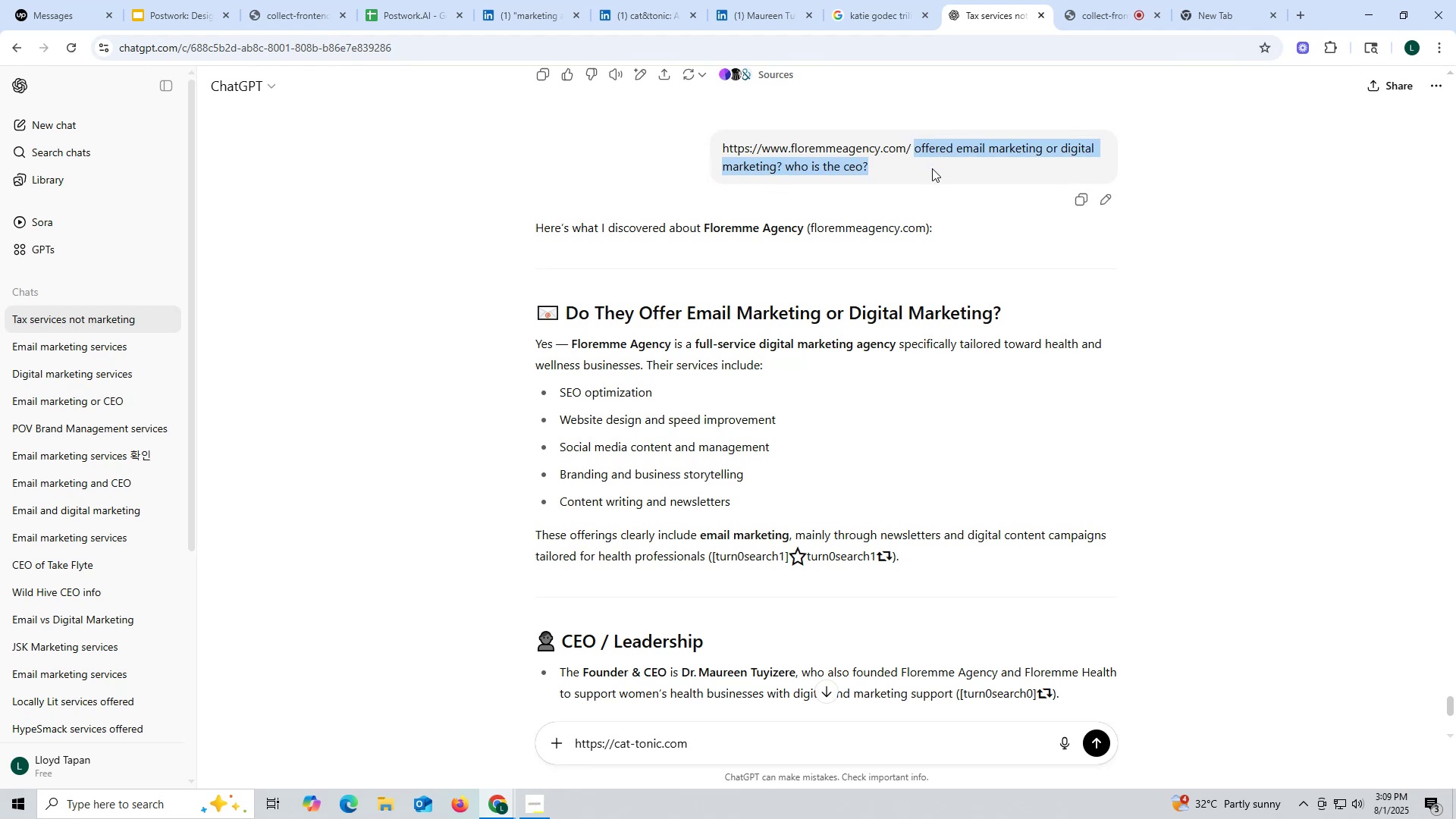 
key(Control+C)
 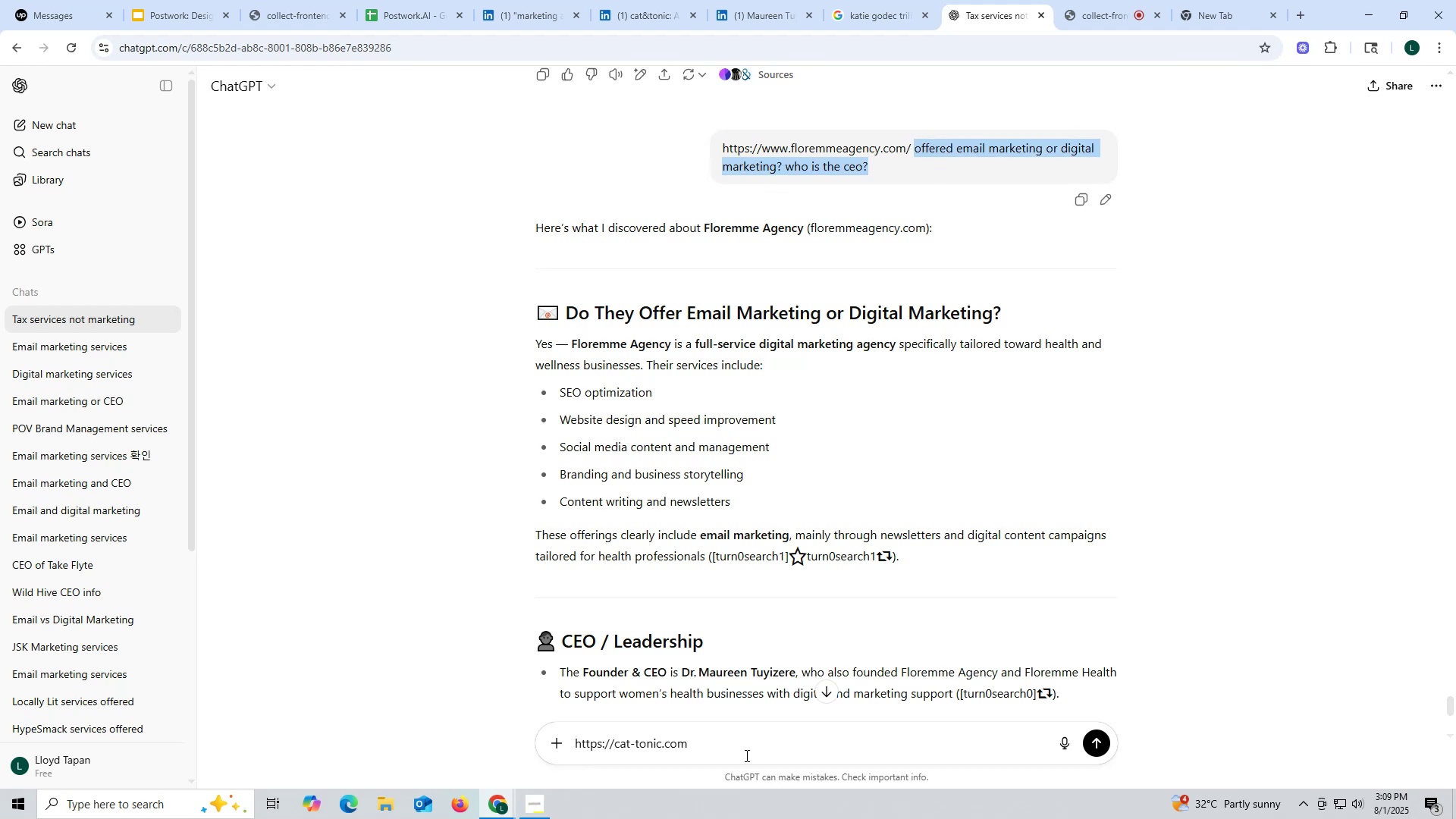 
key(Control+ControlLeft)
 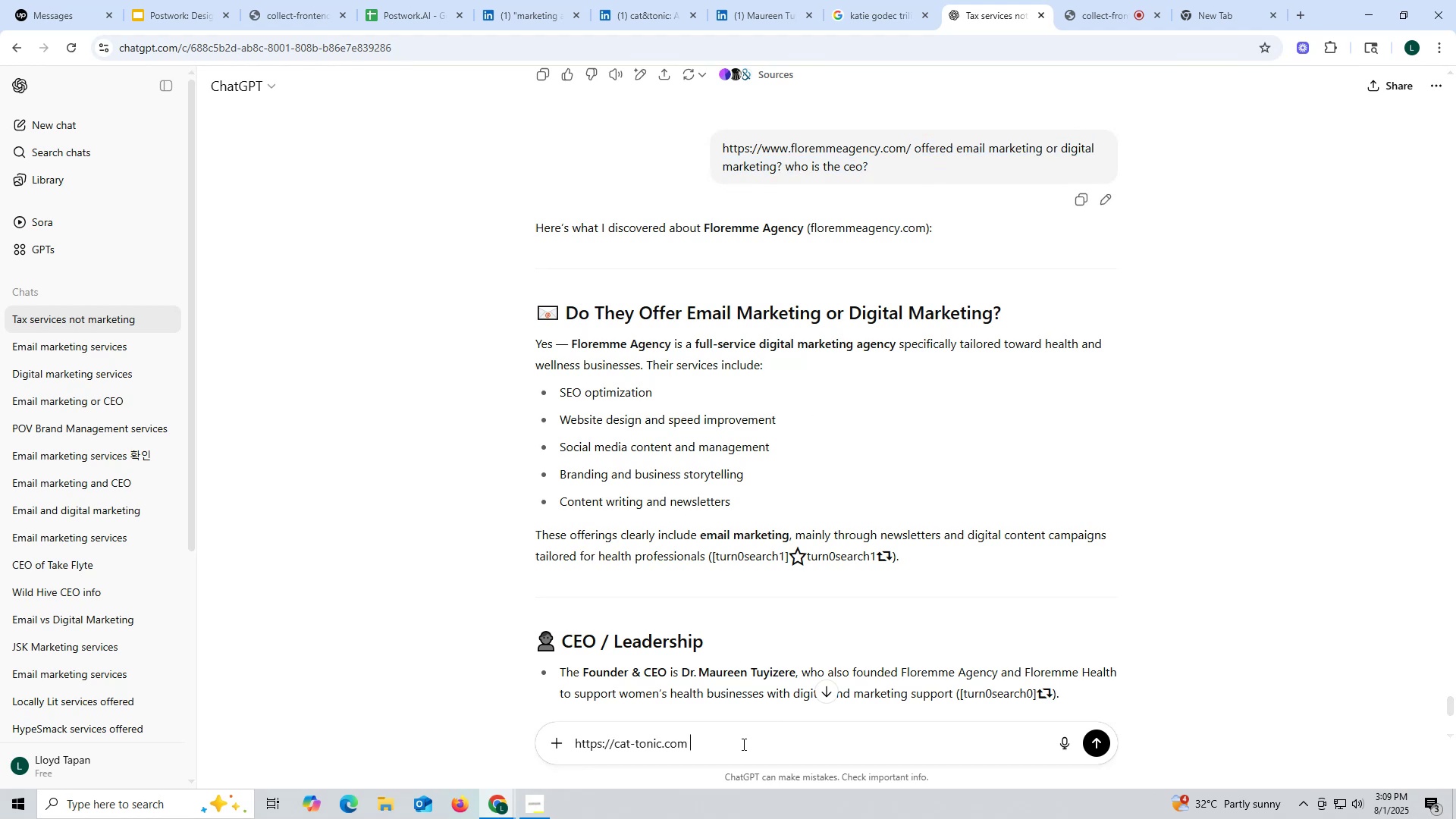 
left_click([742, 744])
 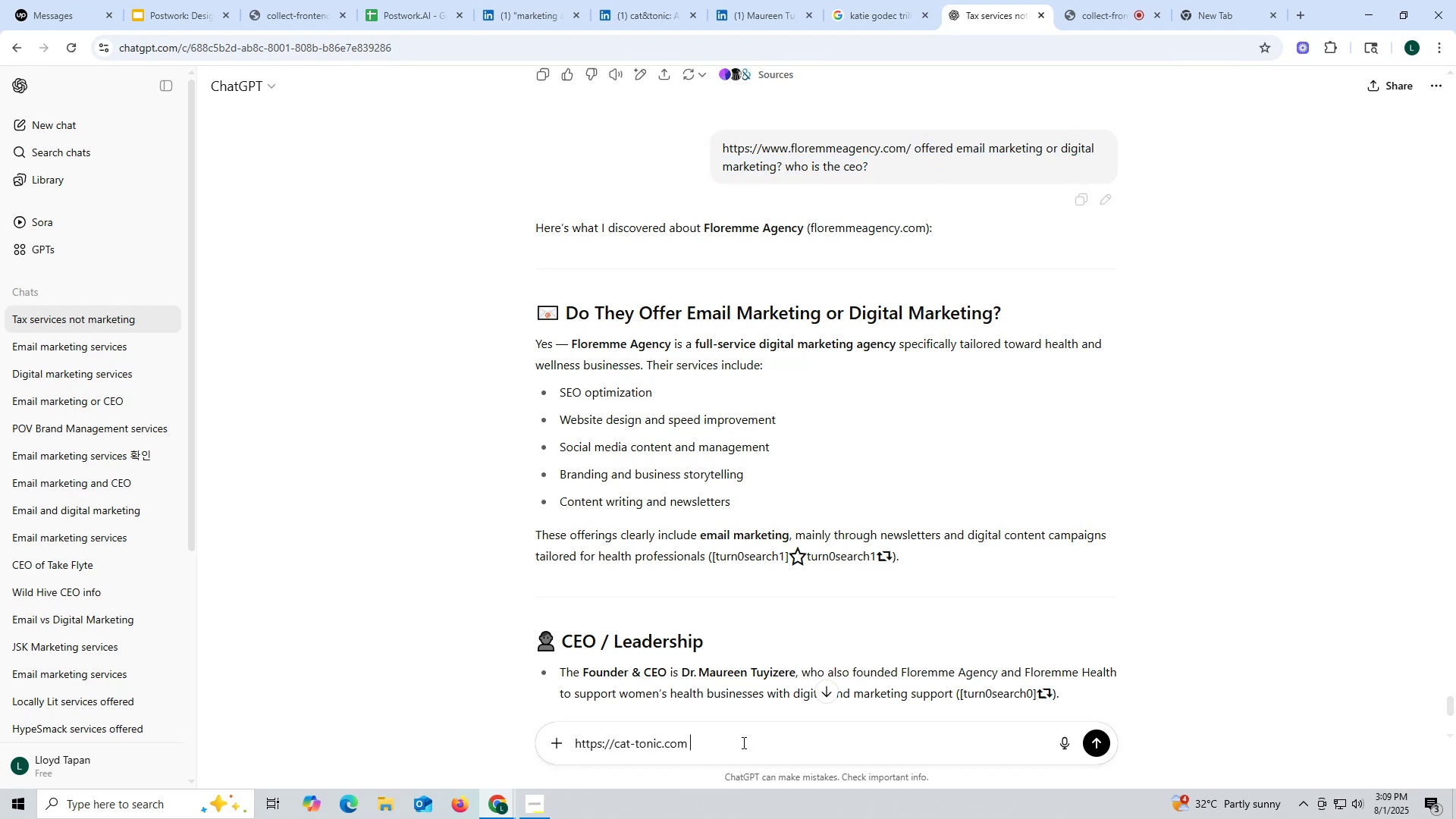 
key(Control+V)
 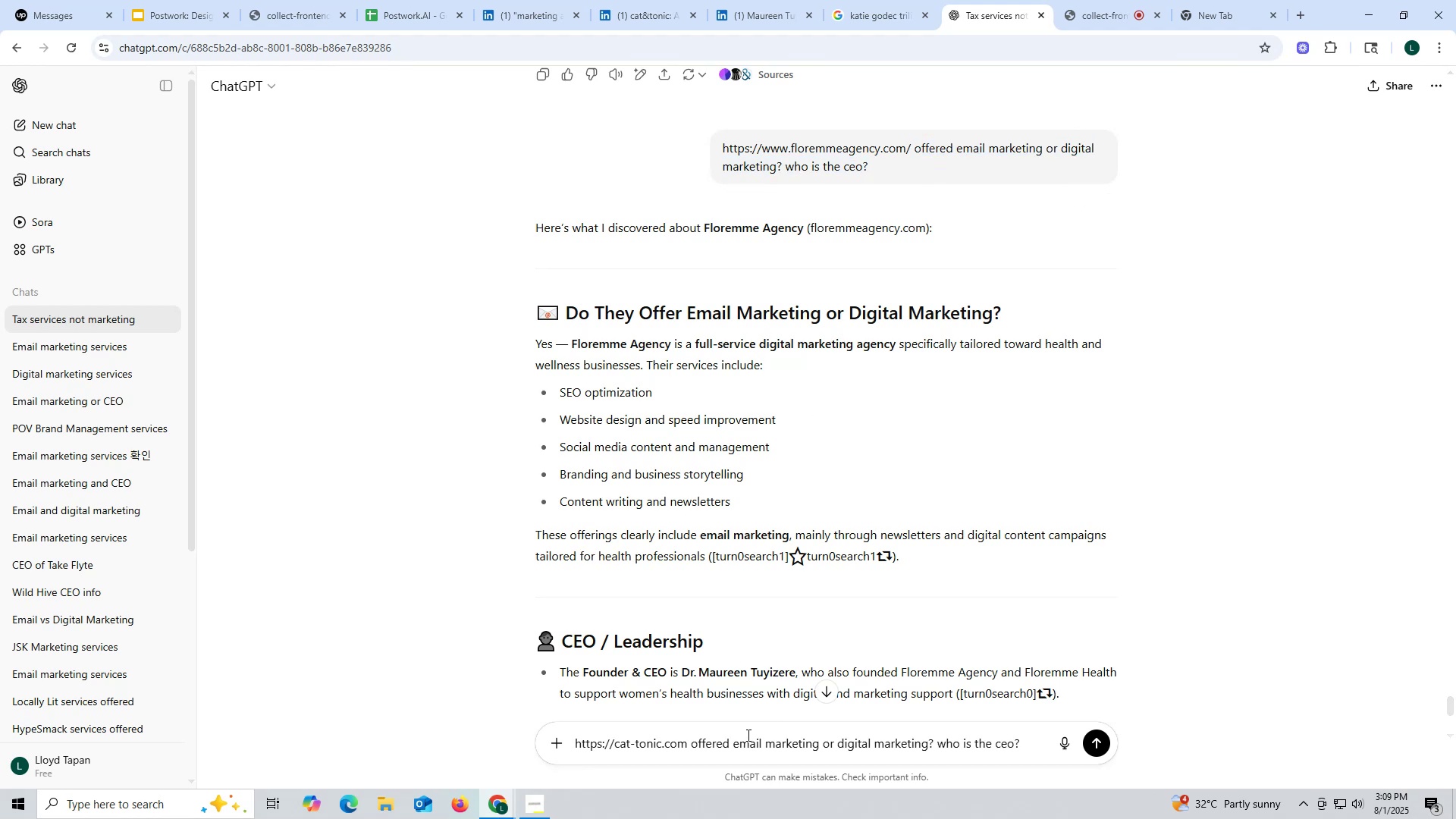 
key(Enter)
 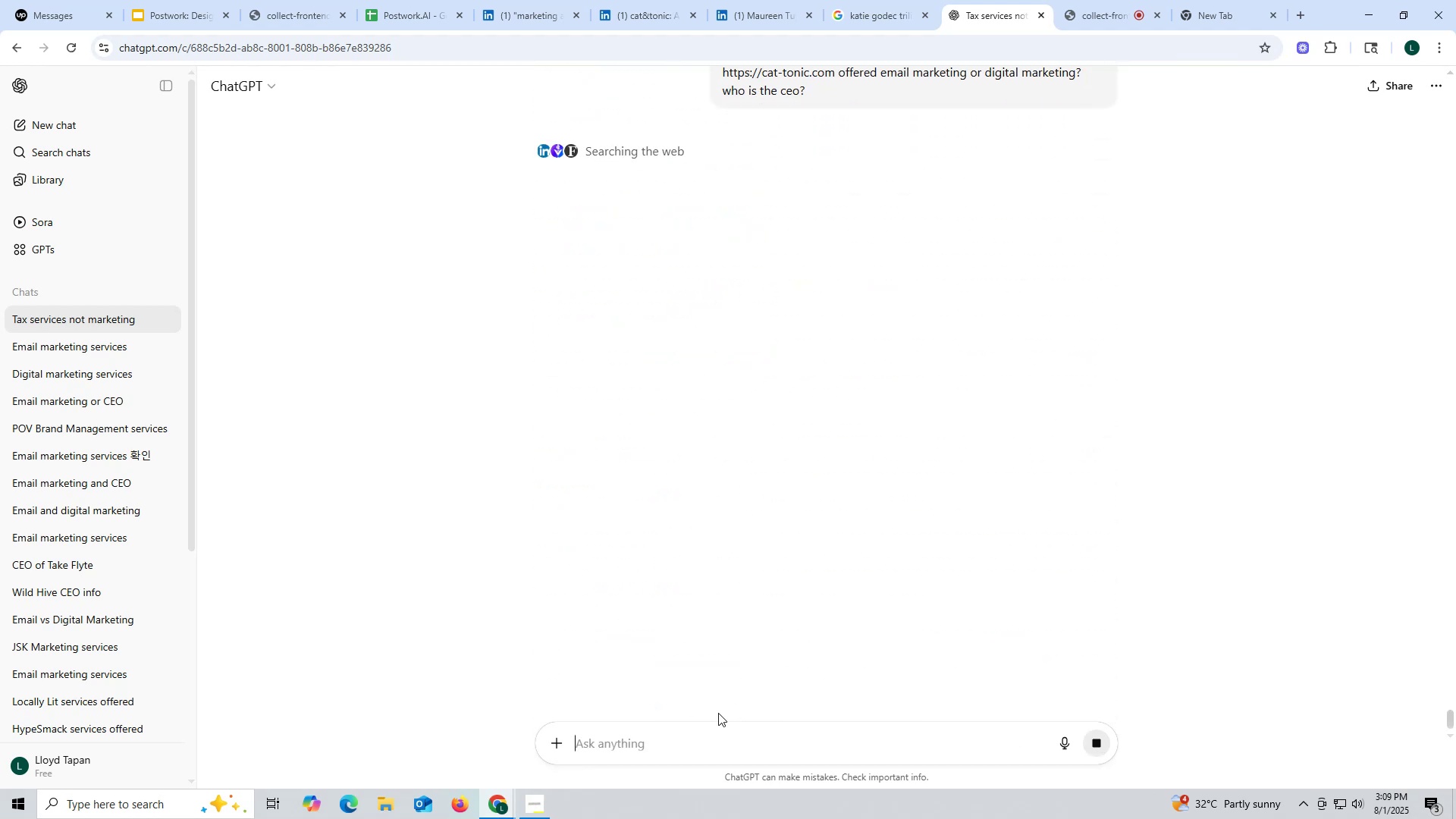 
wait(8.98)
 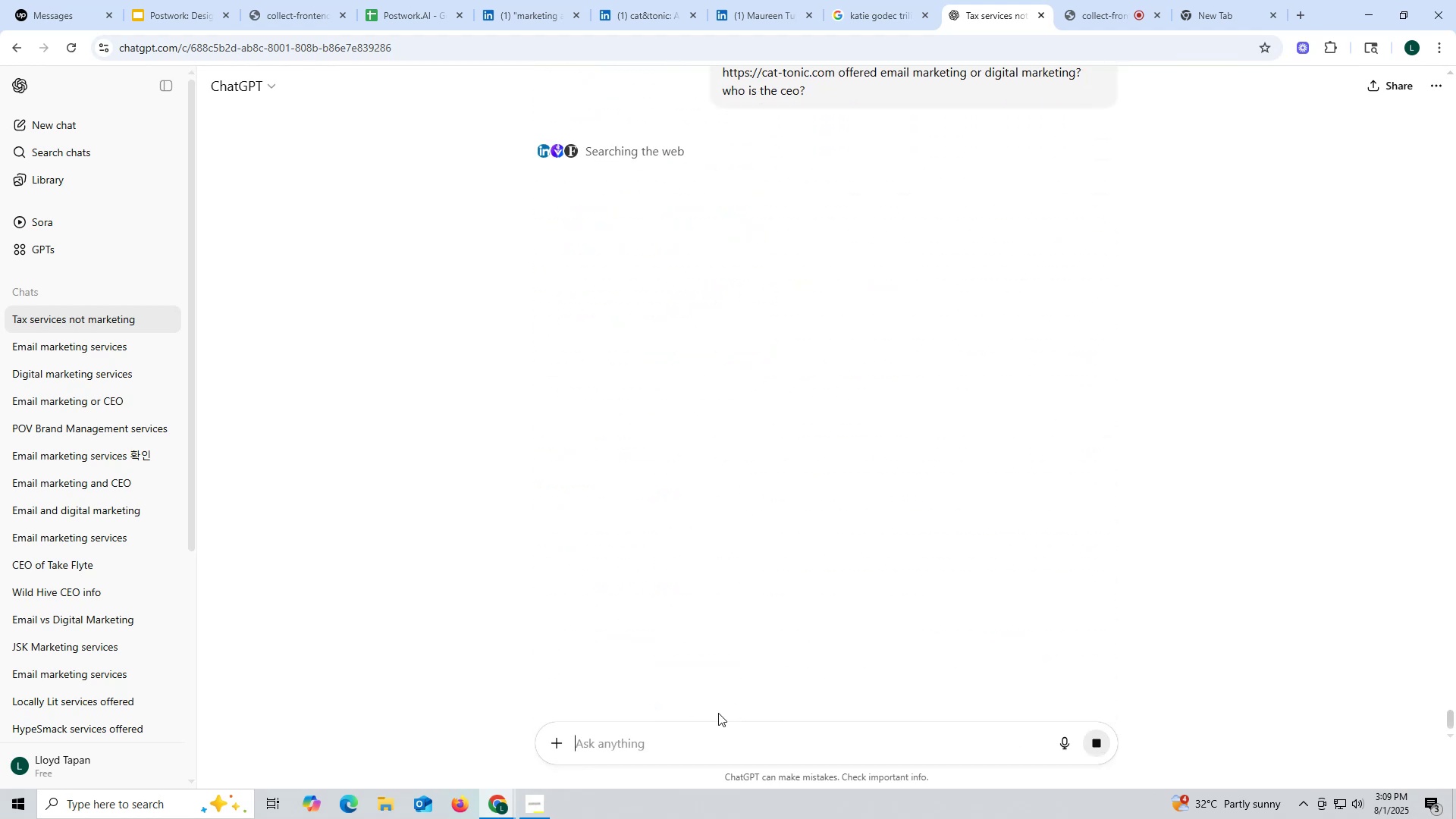 
left_click_drag(start_coordinate=[792, 425], to_coordinate=[869, 429])
 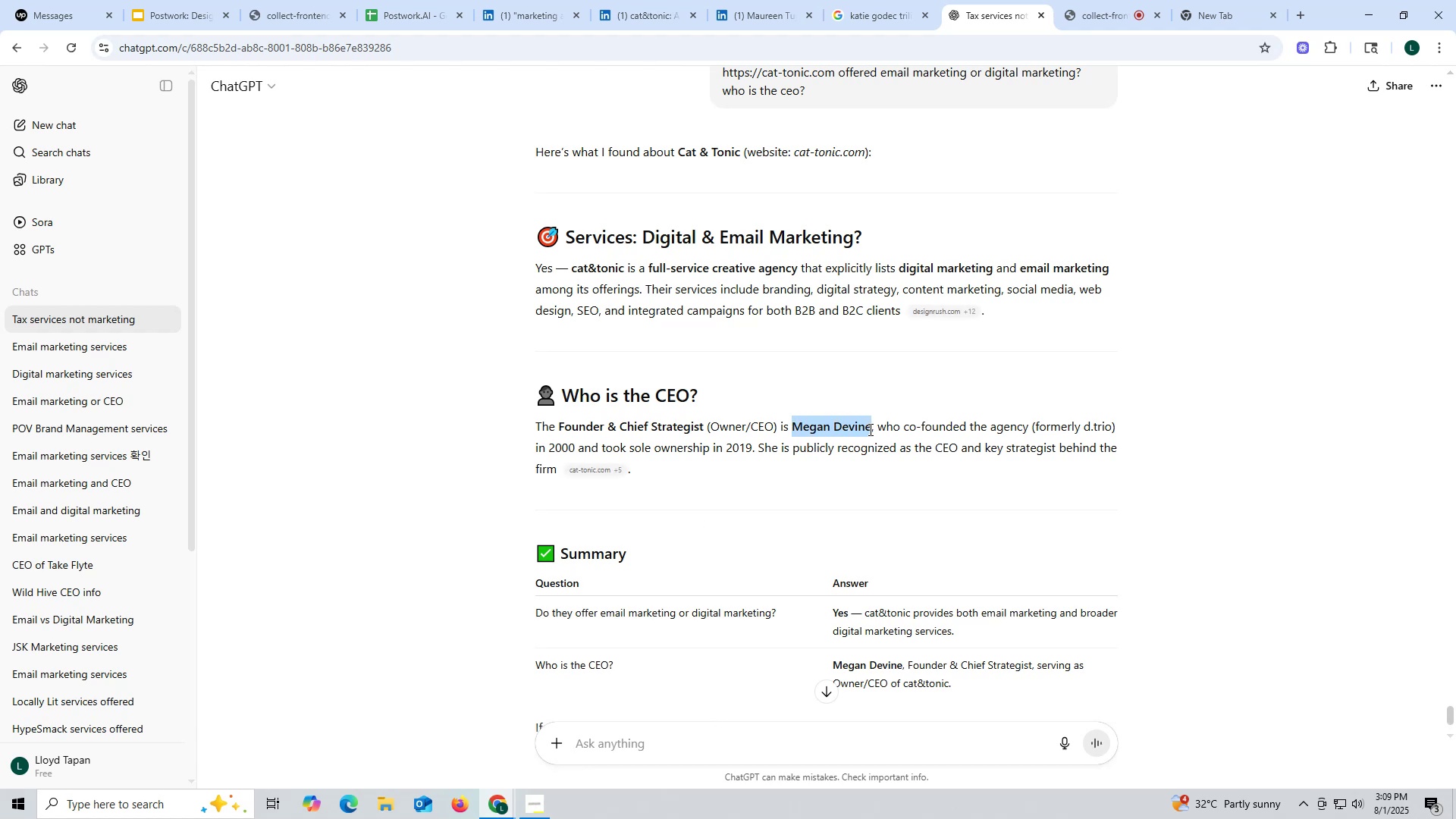 
key(Control+ControlLeft)
 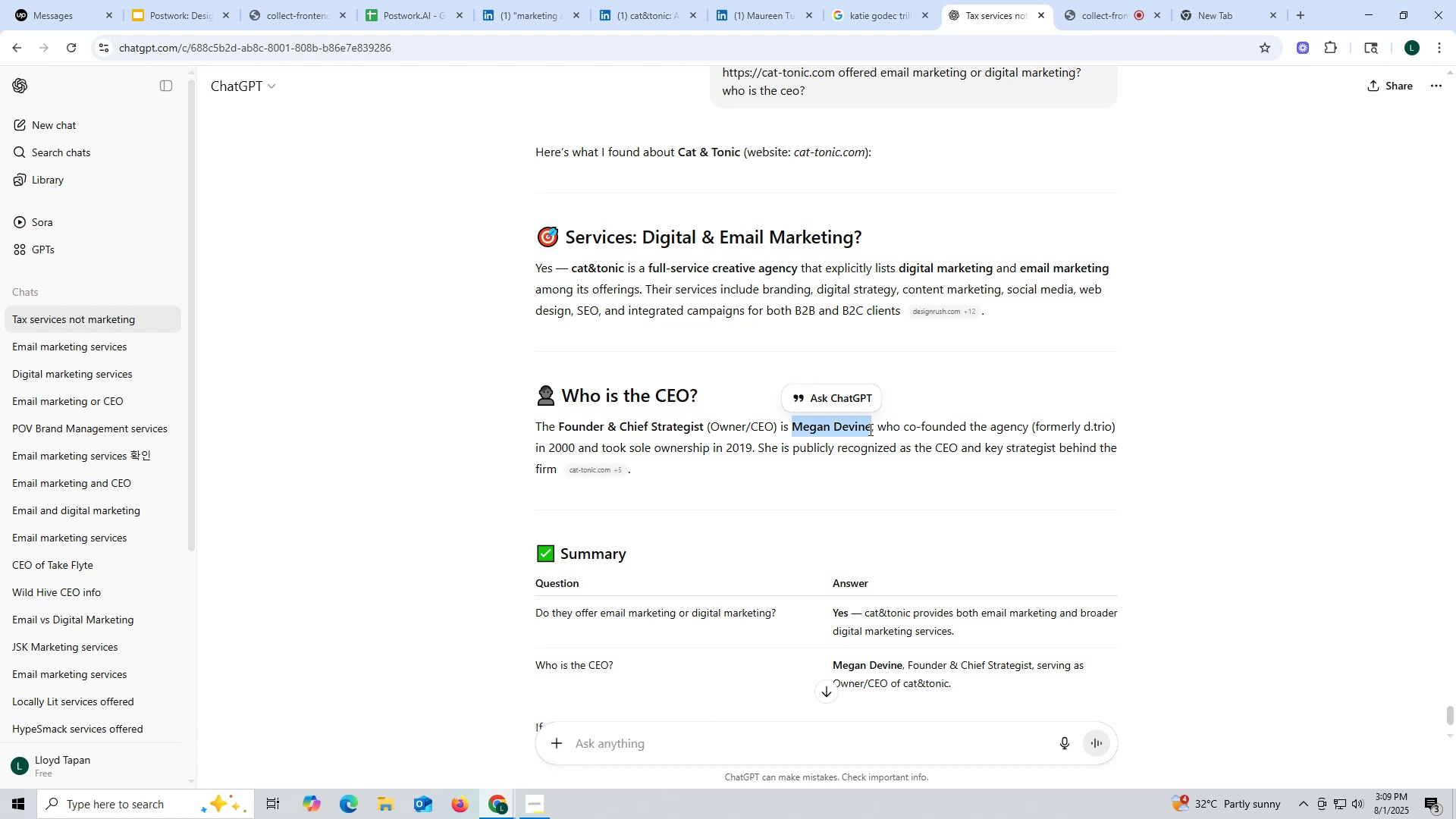 
key(Control+C)
 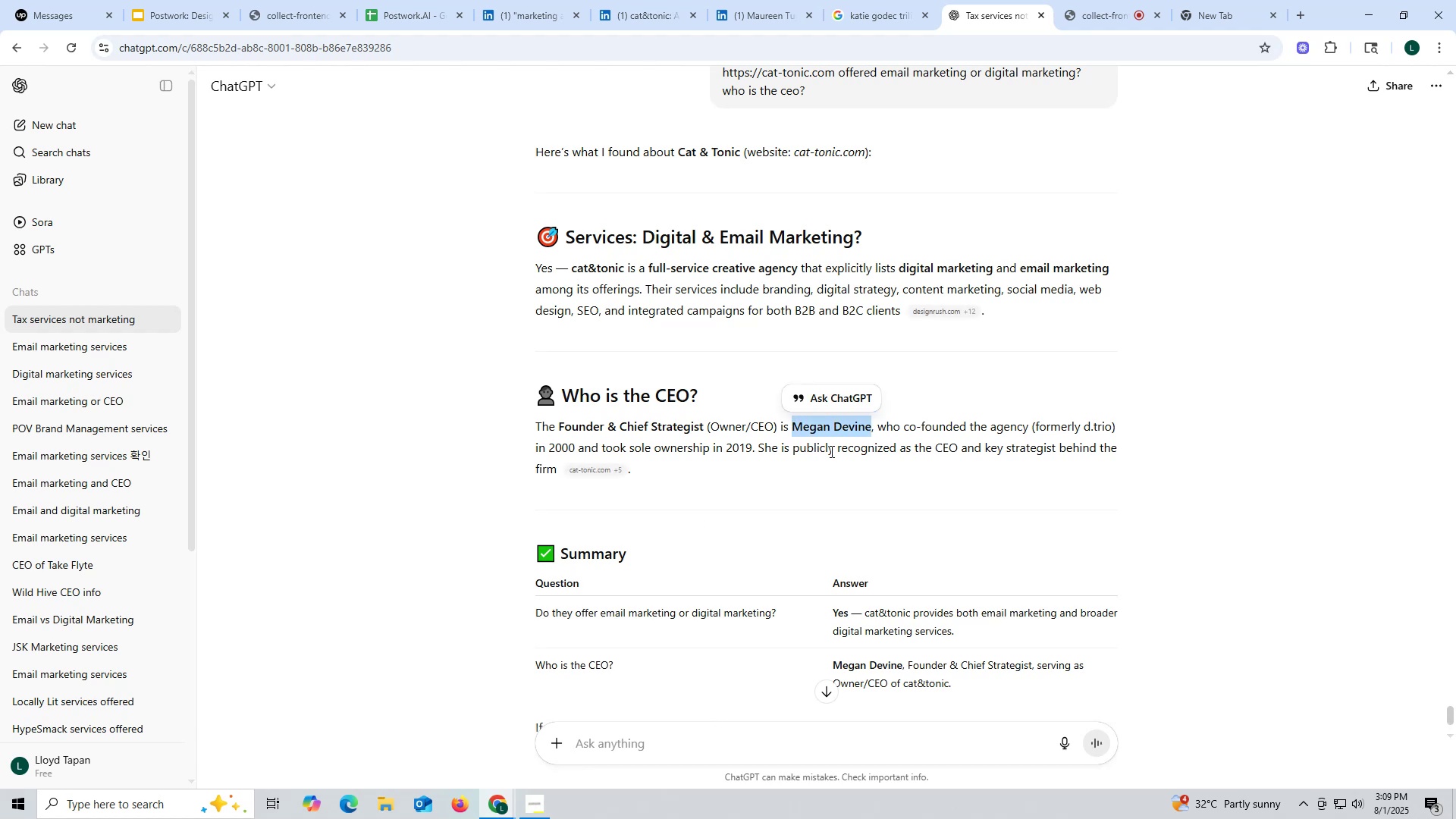 
key(Control+ControlLeft)
 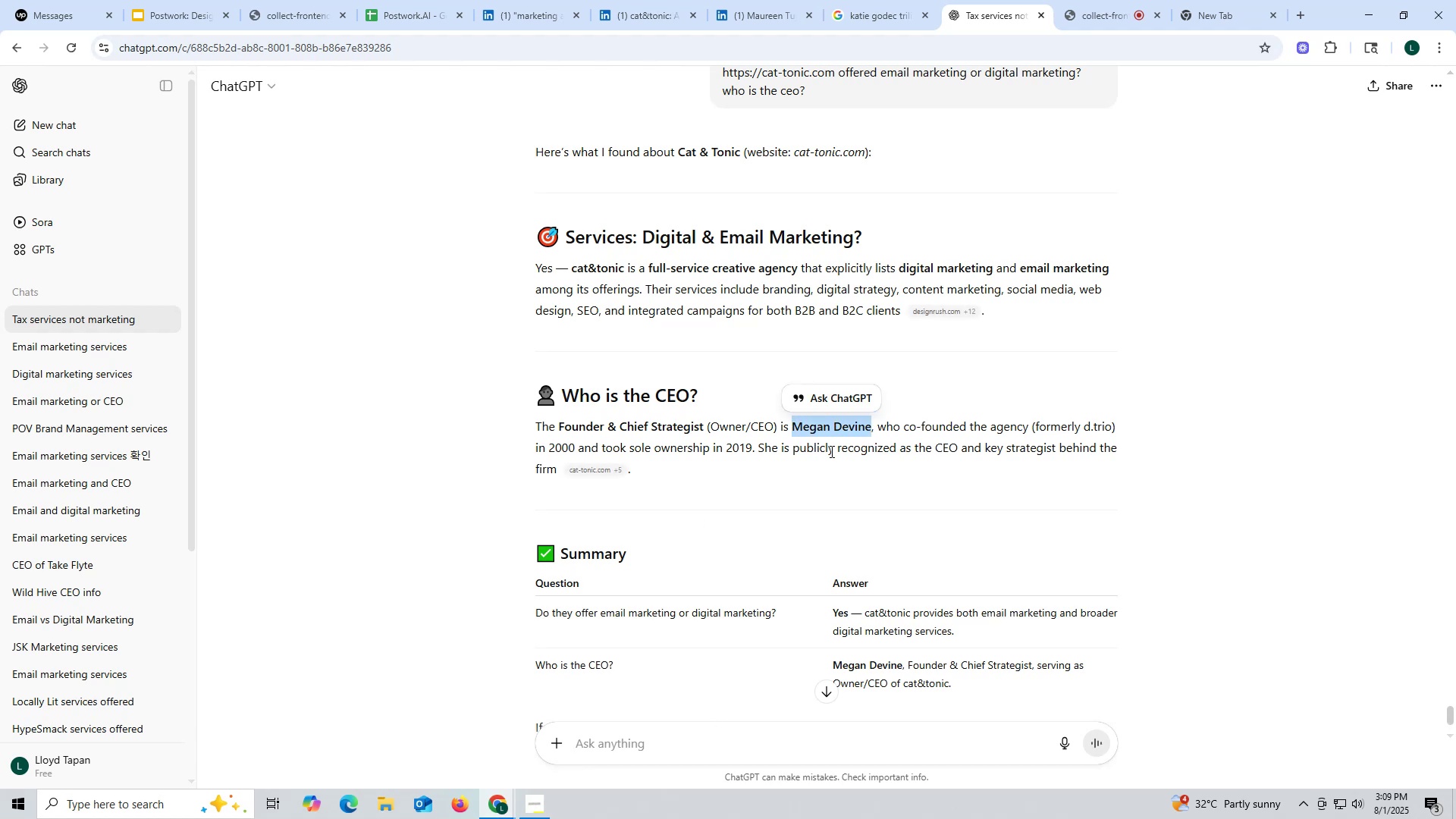 
key(Control+C)
 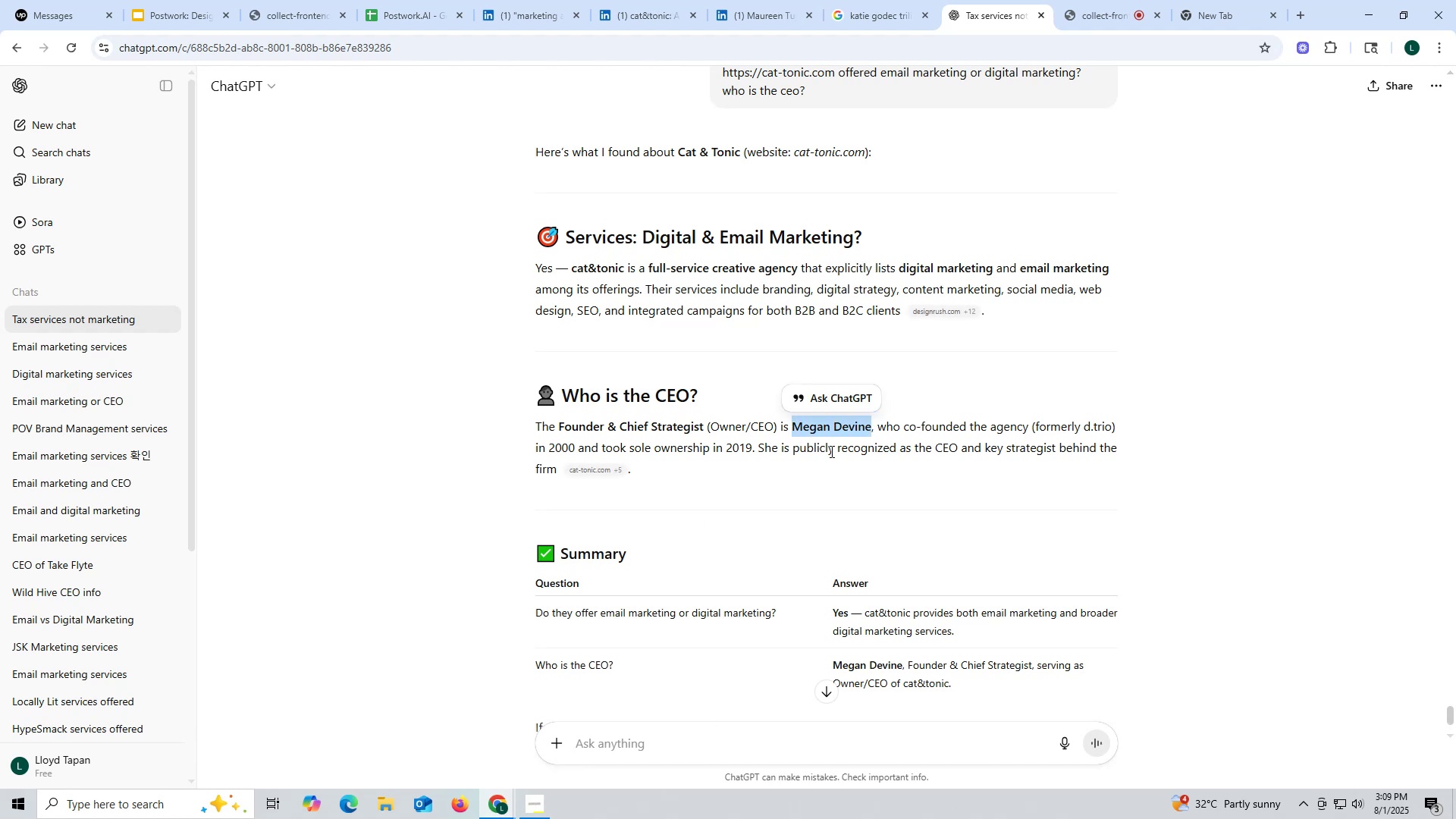 
key(Control+ControlLeft)
 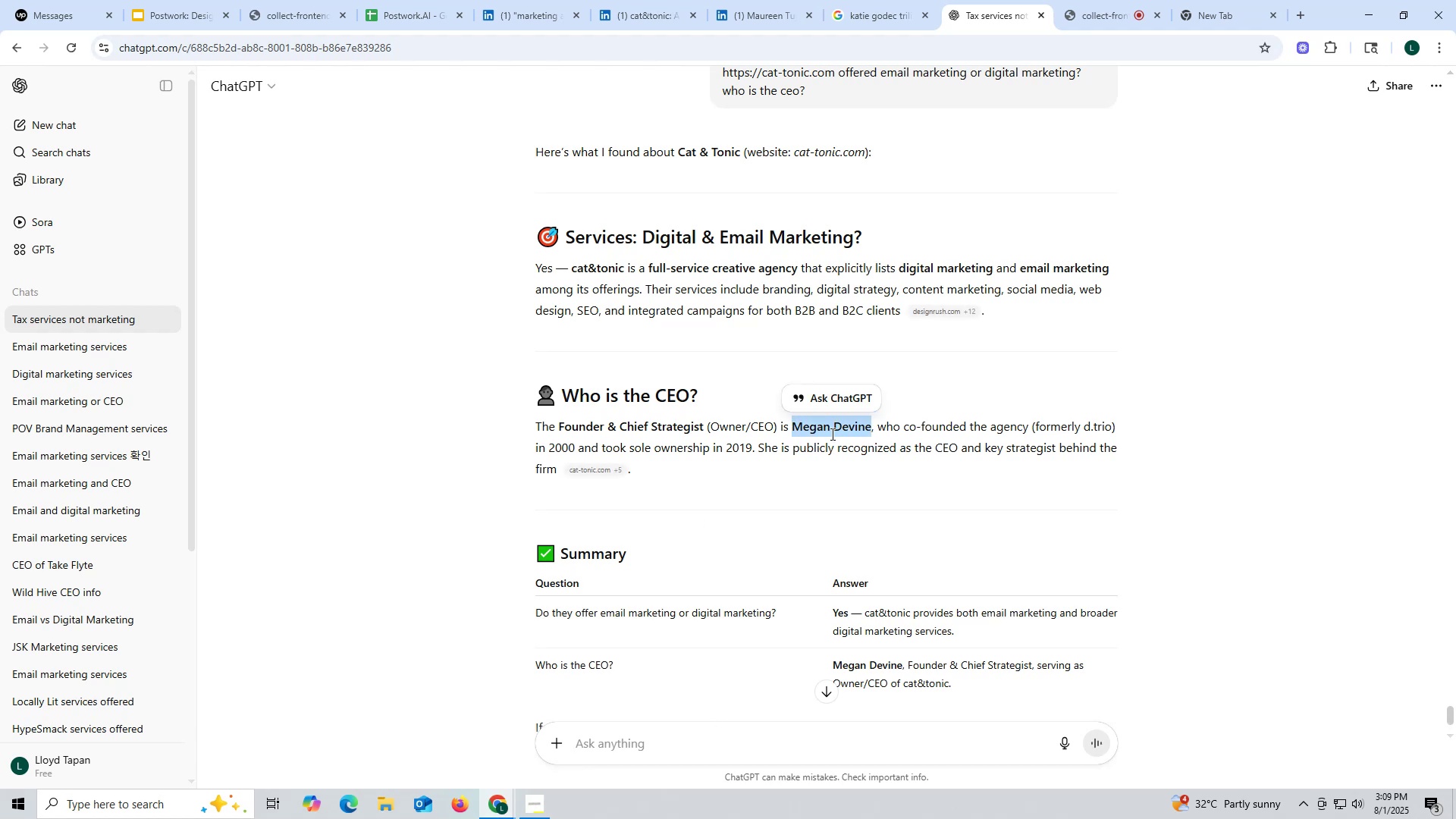 
key(Control+C)
 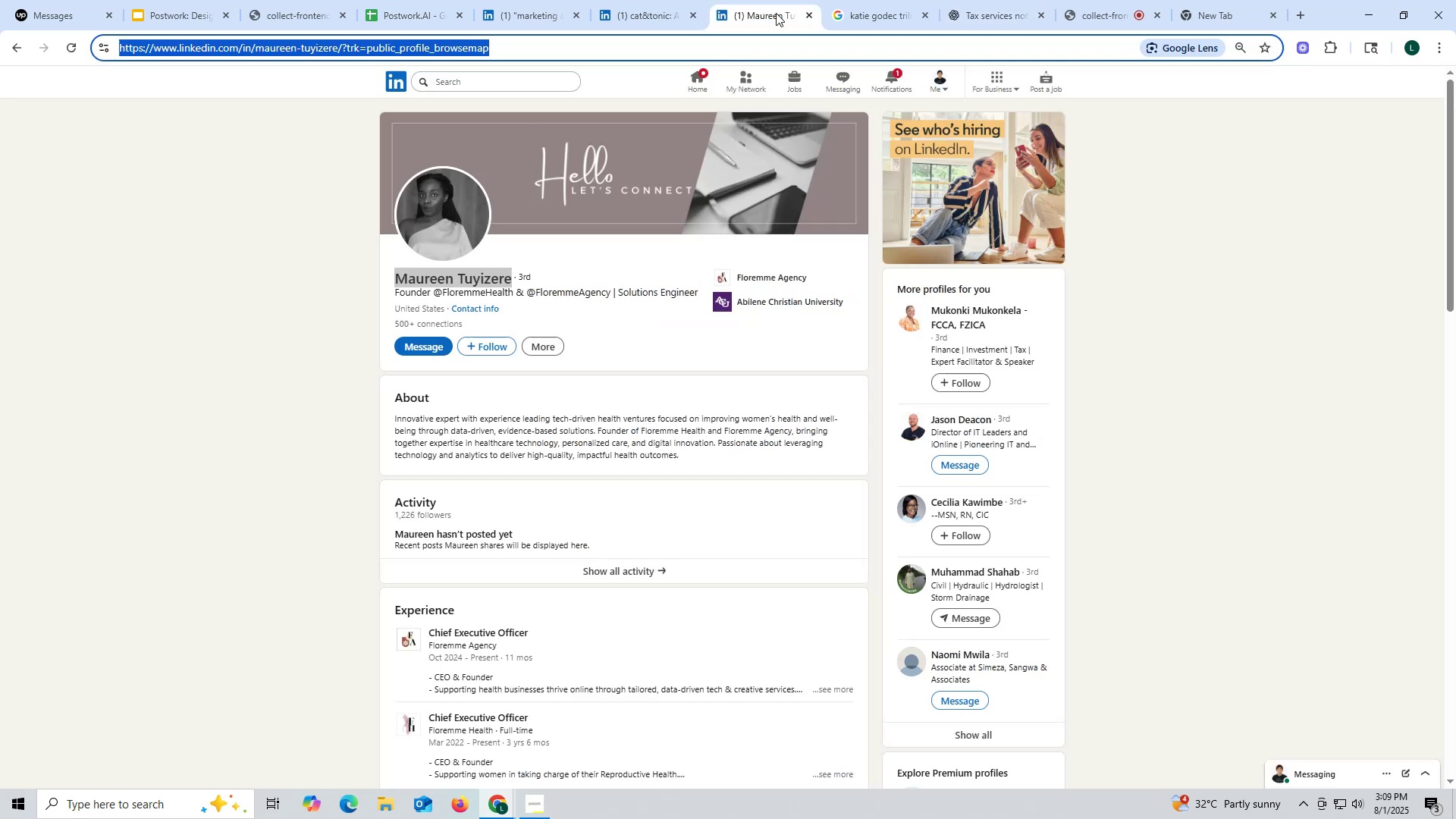 
left_click([876, 20])
 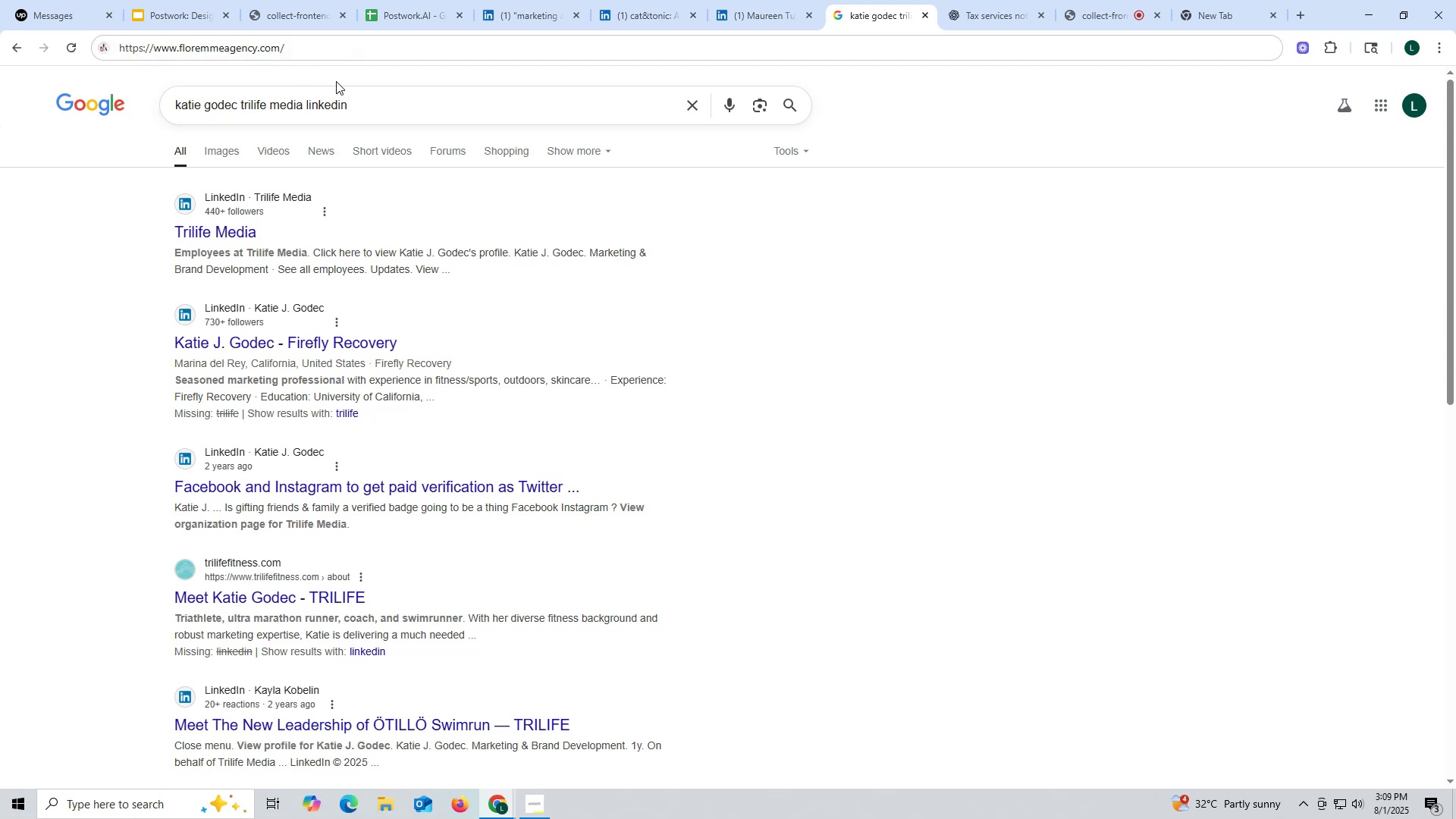 
left_click([334, 55])
 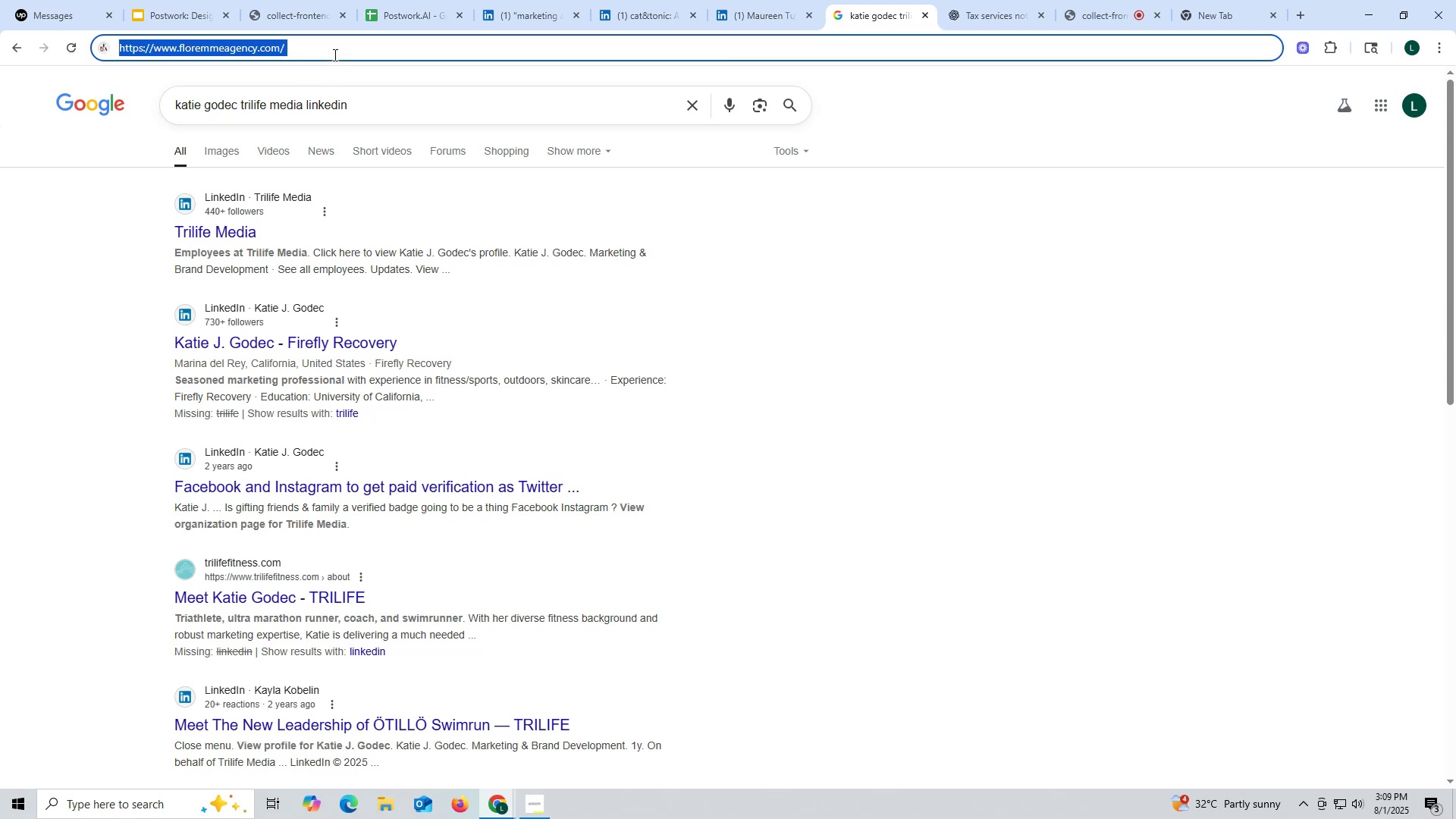 
key(Control+V)
 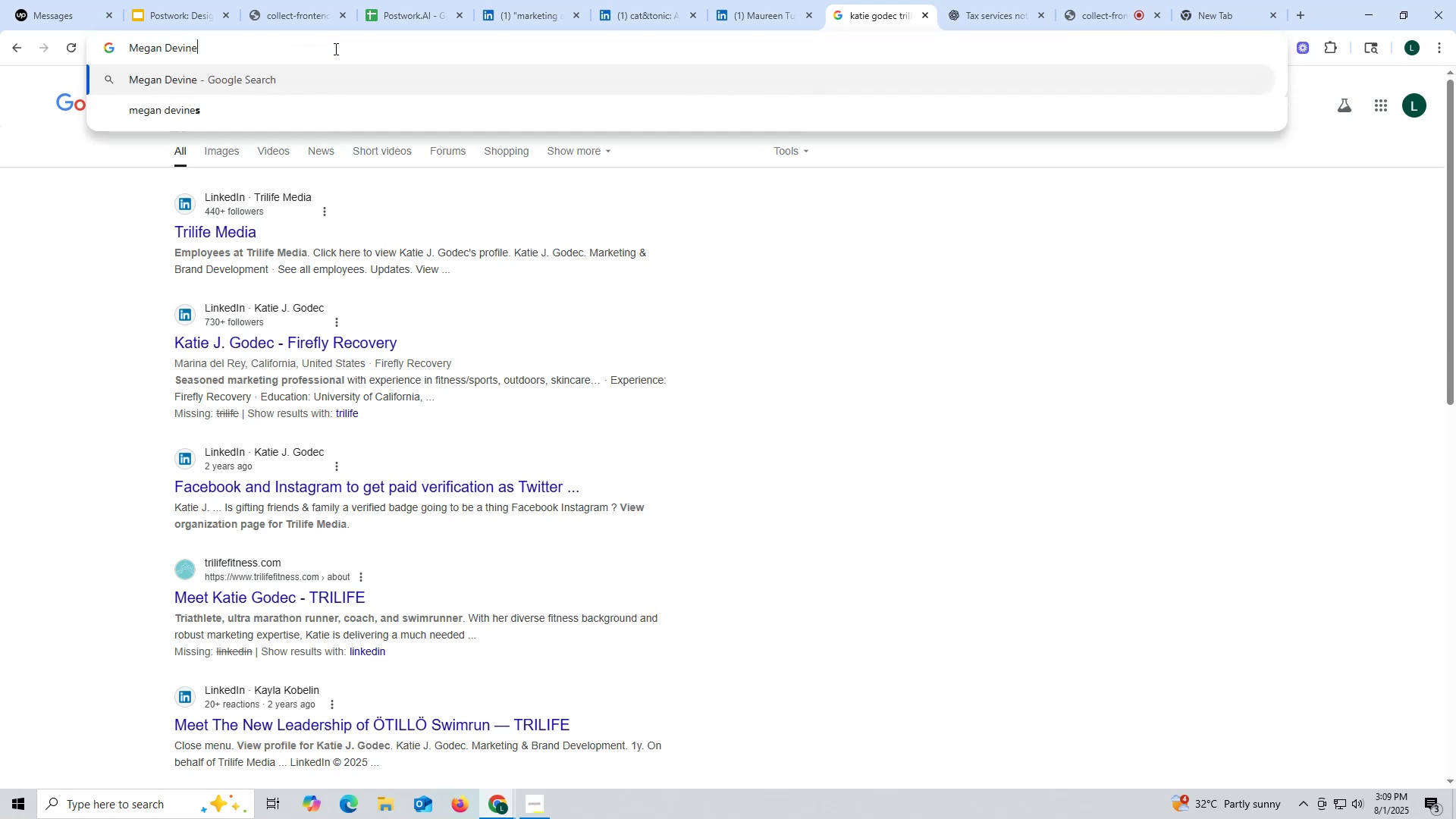 
key(Space)
 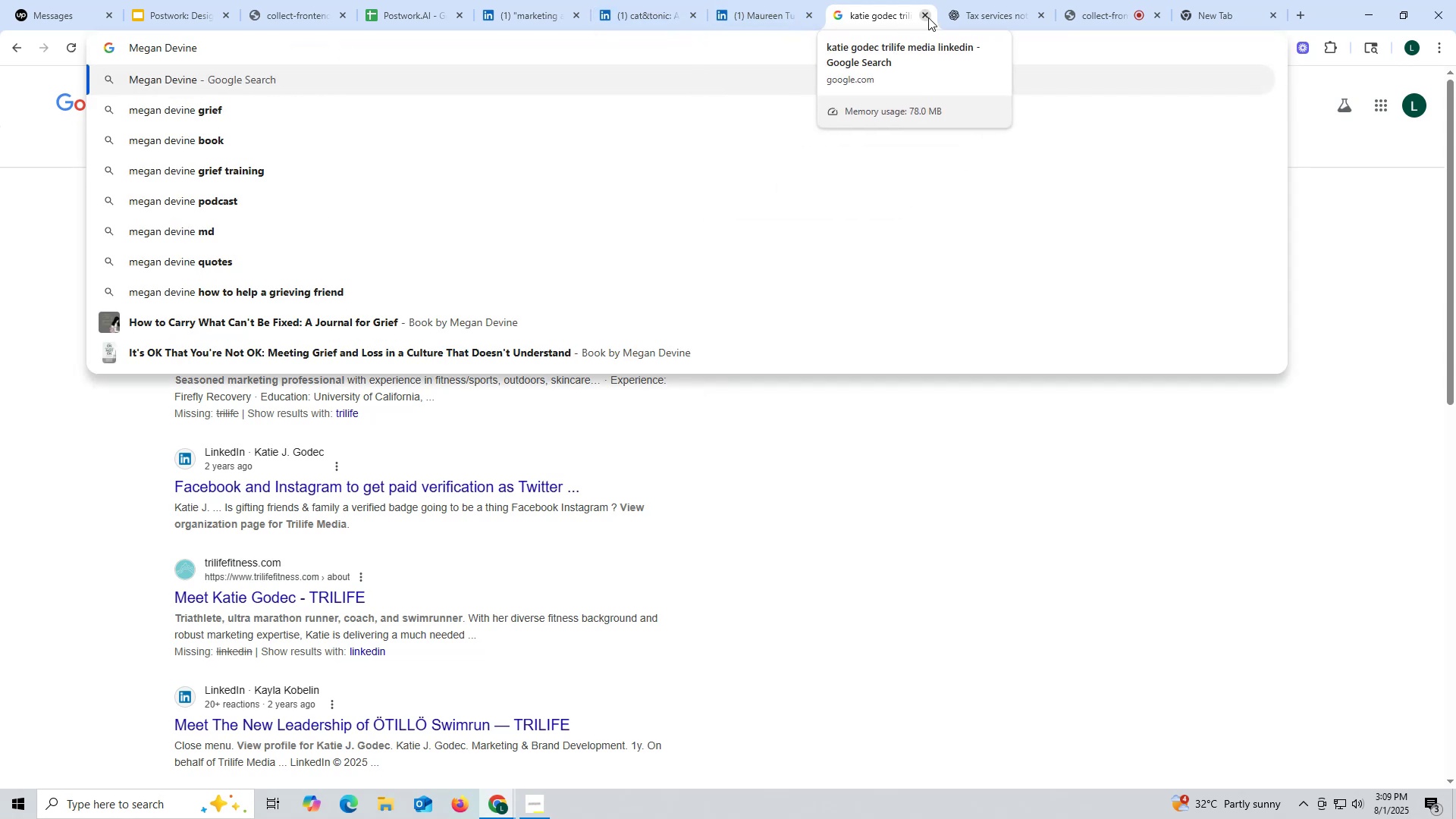 
left_click([928, 17])
 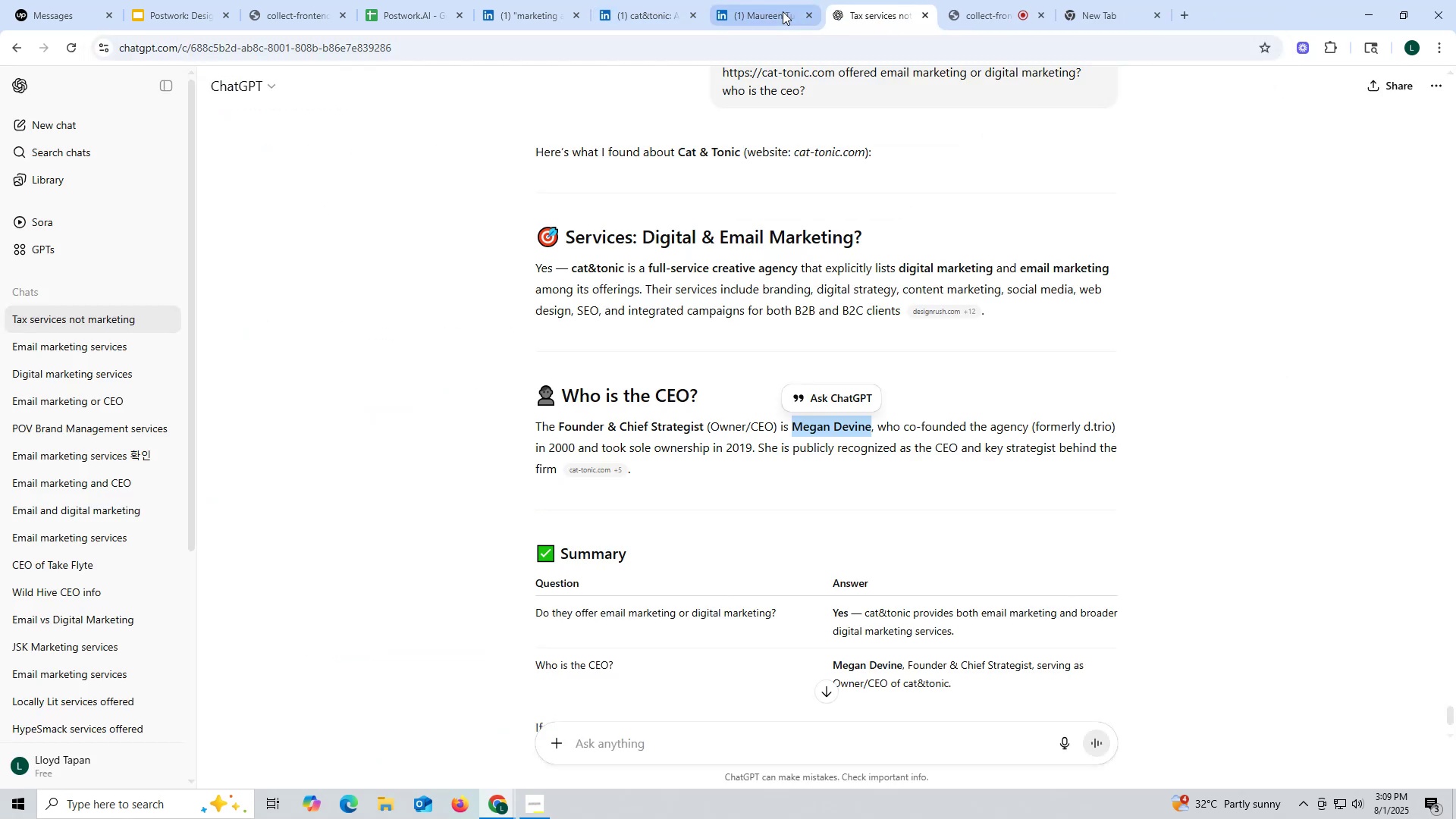 
left_click([775, 10])
 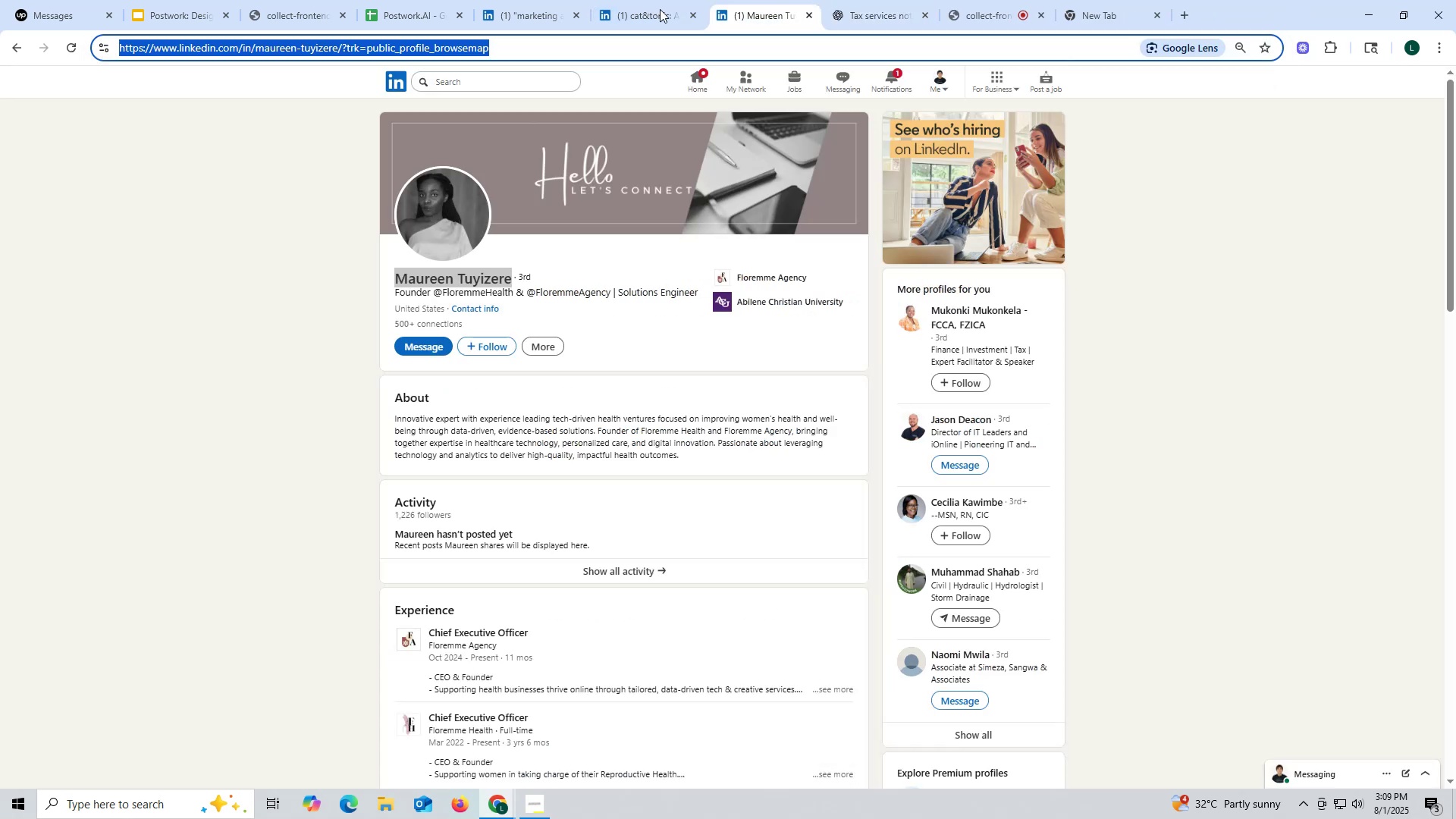 
key(Control+ControlLeft)
 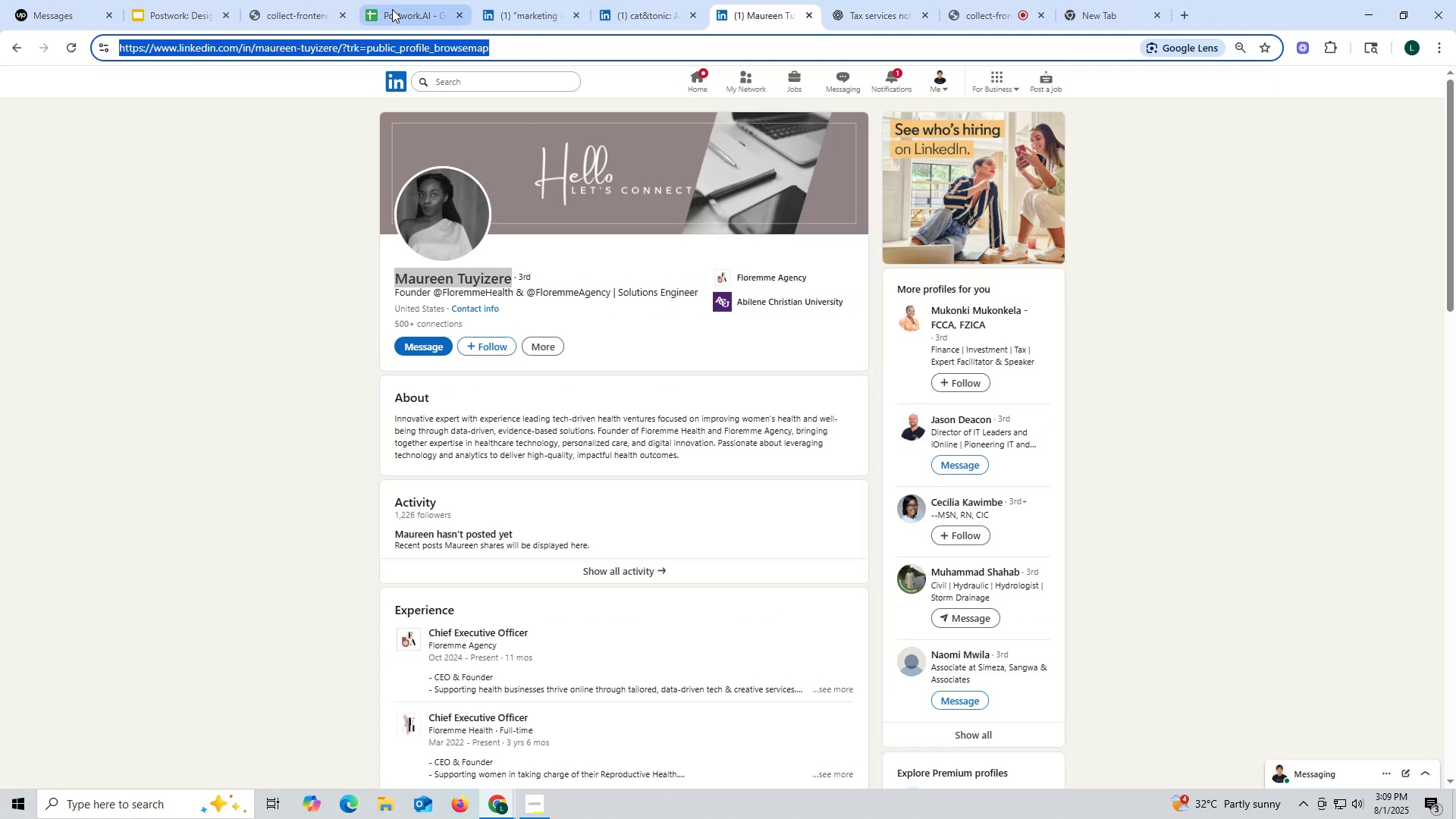 
key(Control+V)
 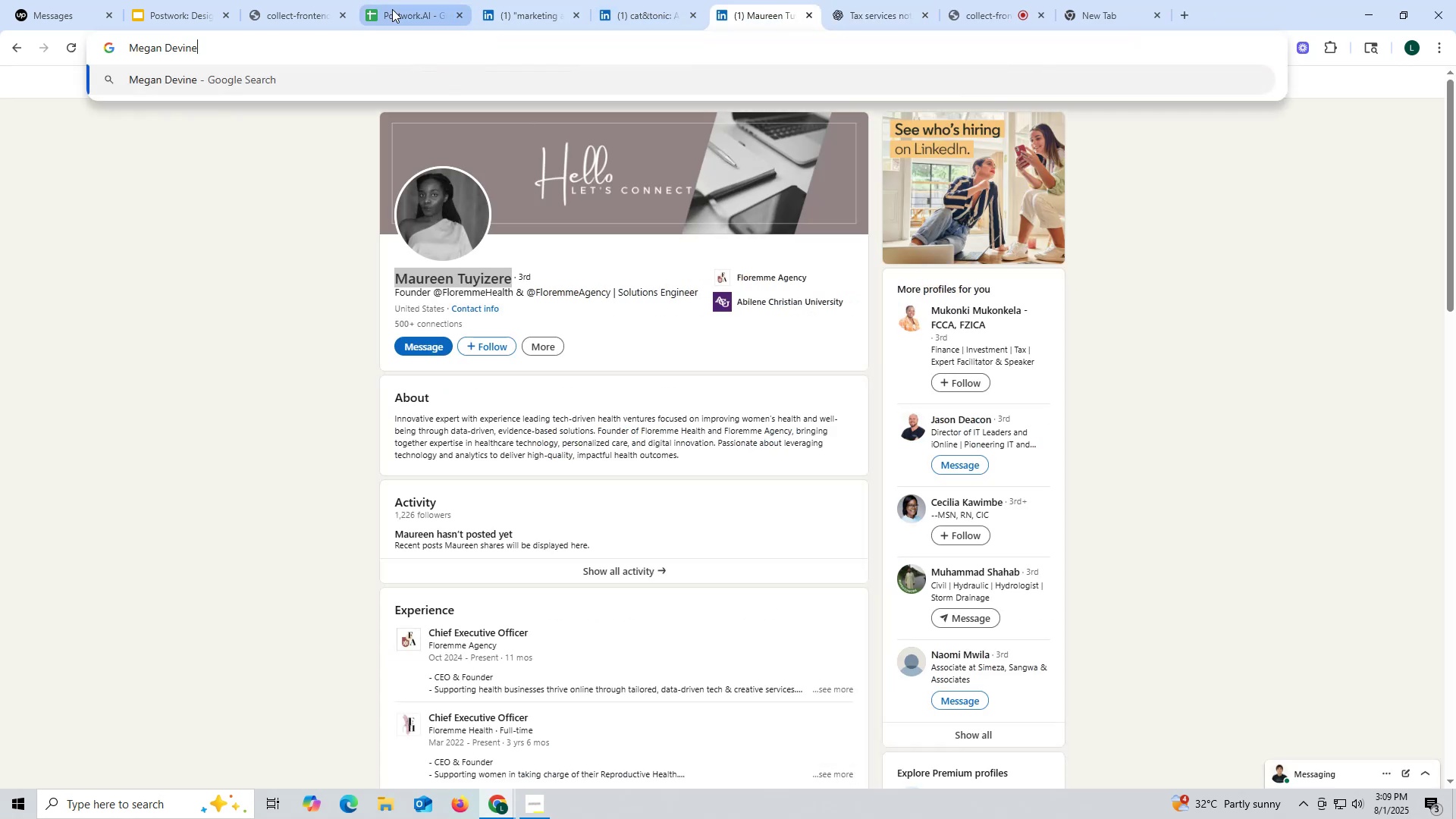 
key(Space)
 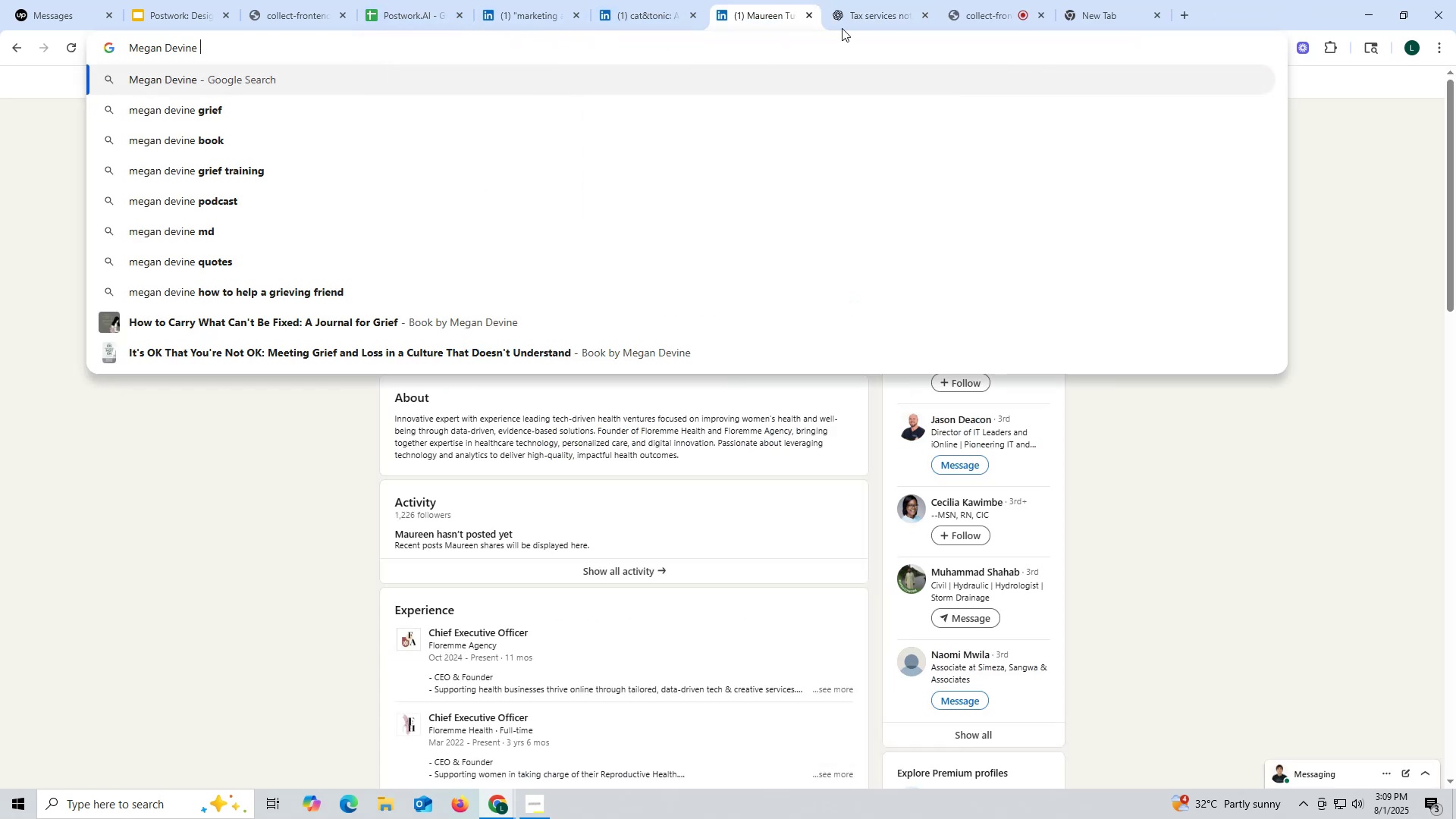 
left_click([849, 19])
 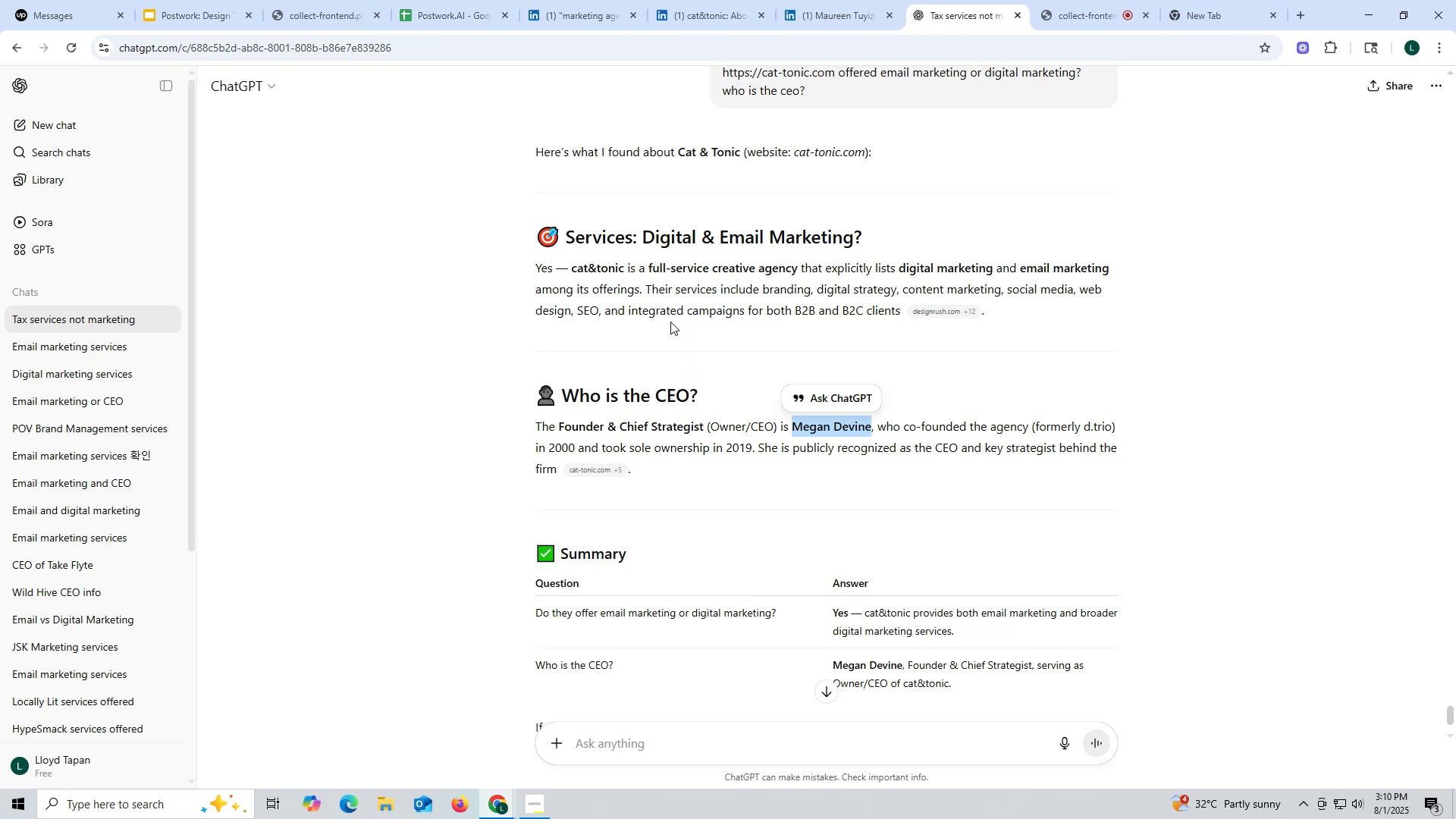 
wait(12.14)
 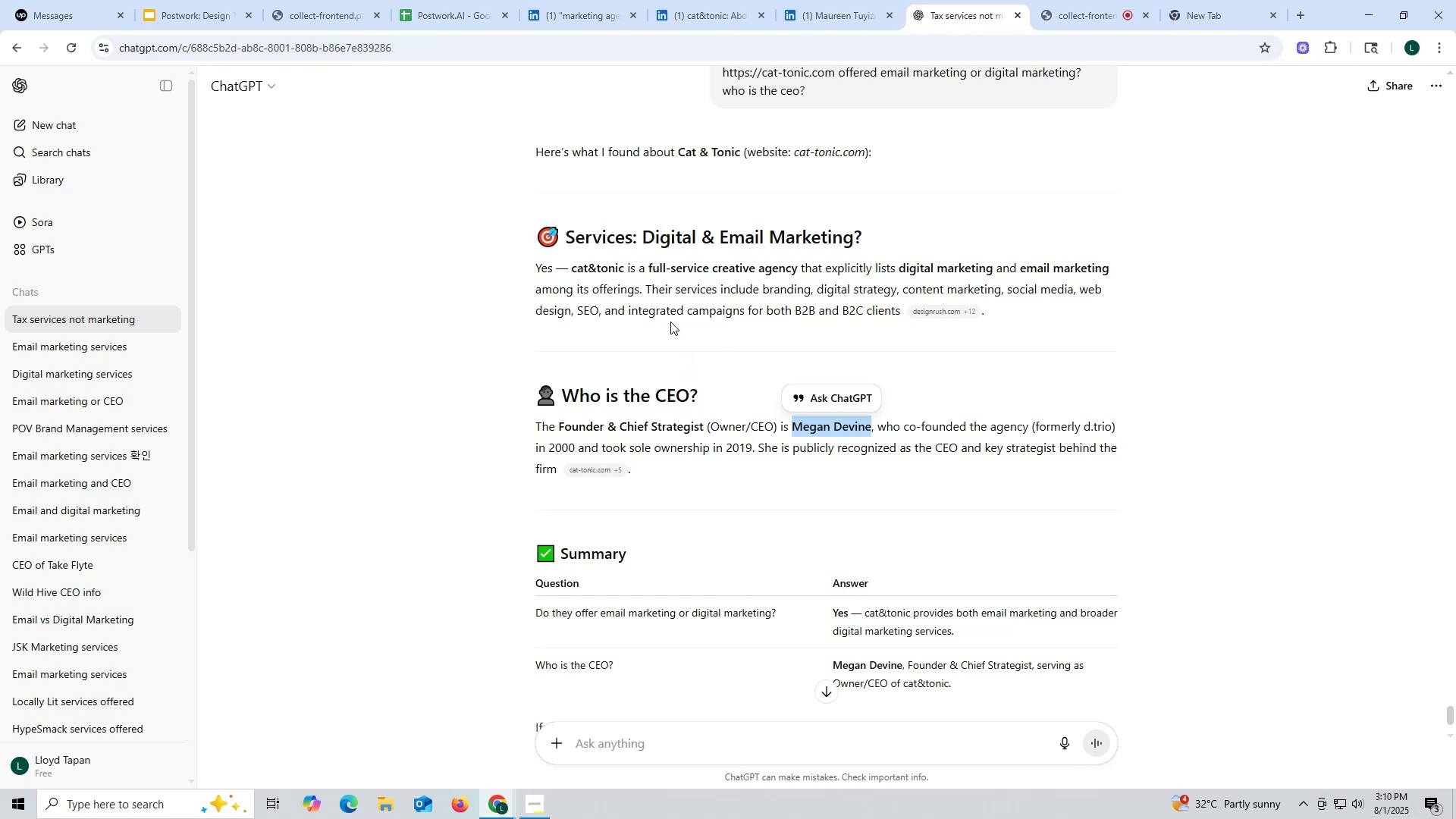 
left_click([693, 17])
 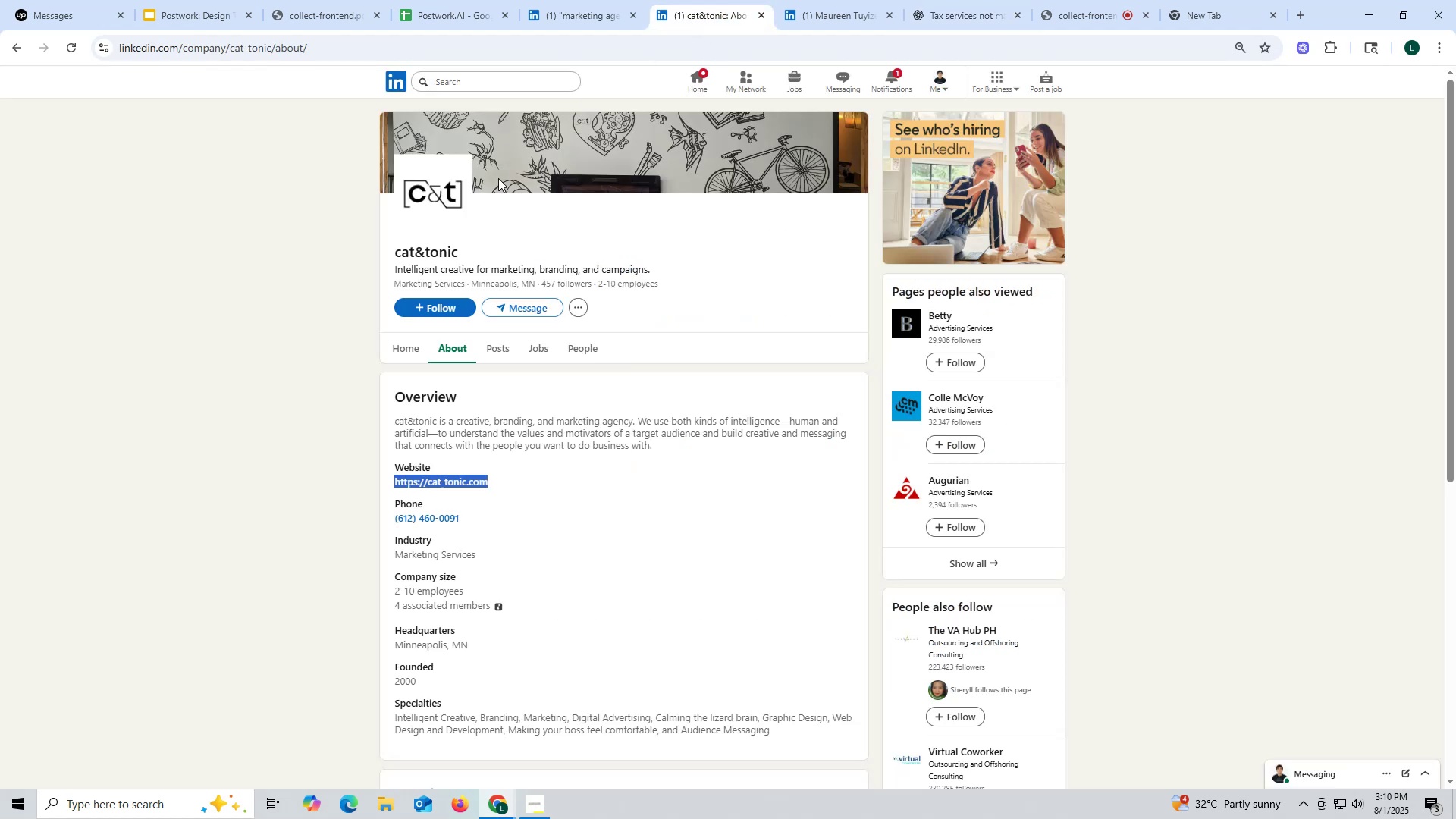 
key(Control+ControlLeft)
 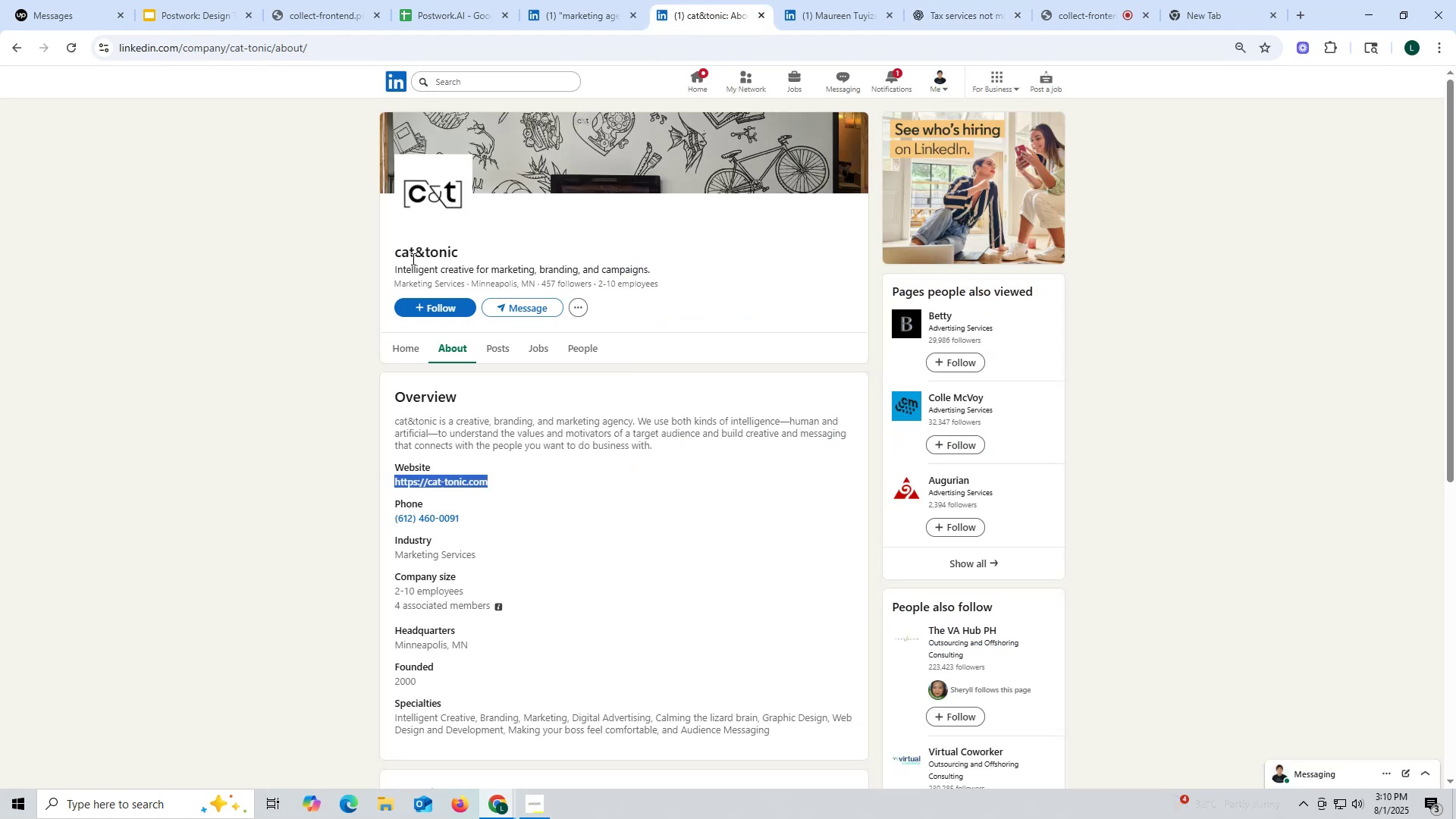 
left_click_drag(start_coordinate=[390, 250], to_coordinate=[516, 243])
 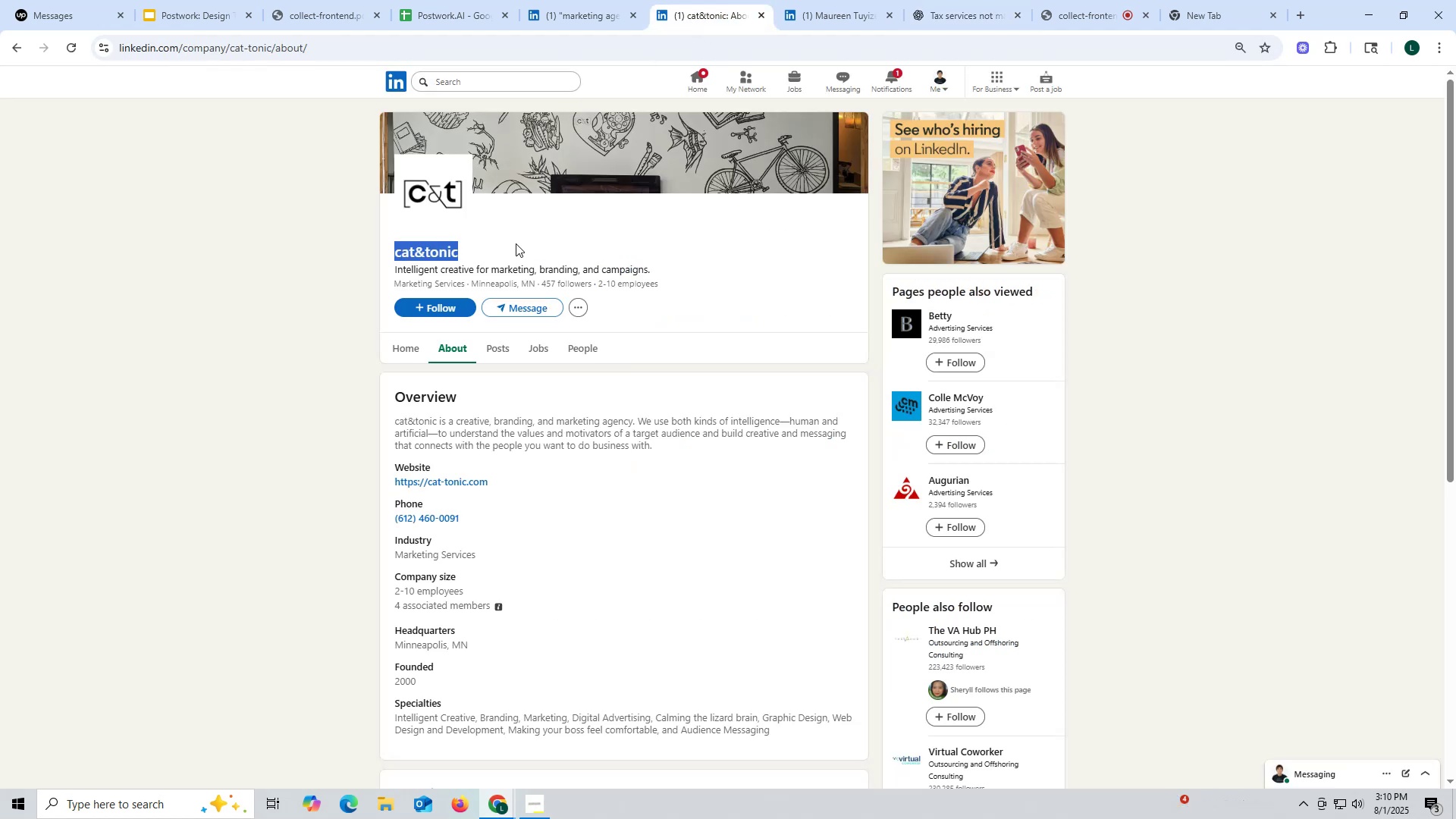 
key(Control+ControlLeft)
 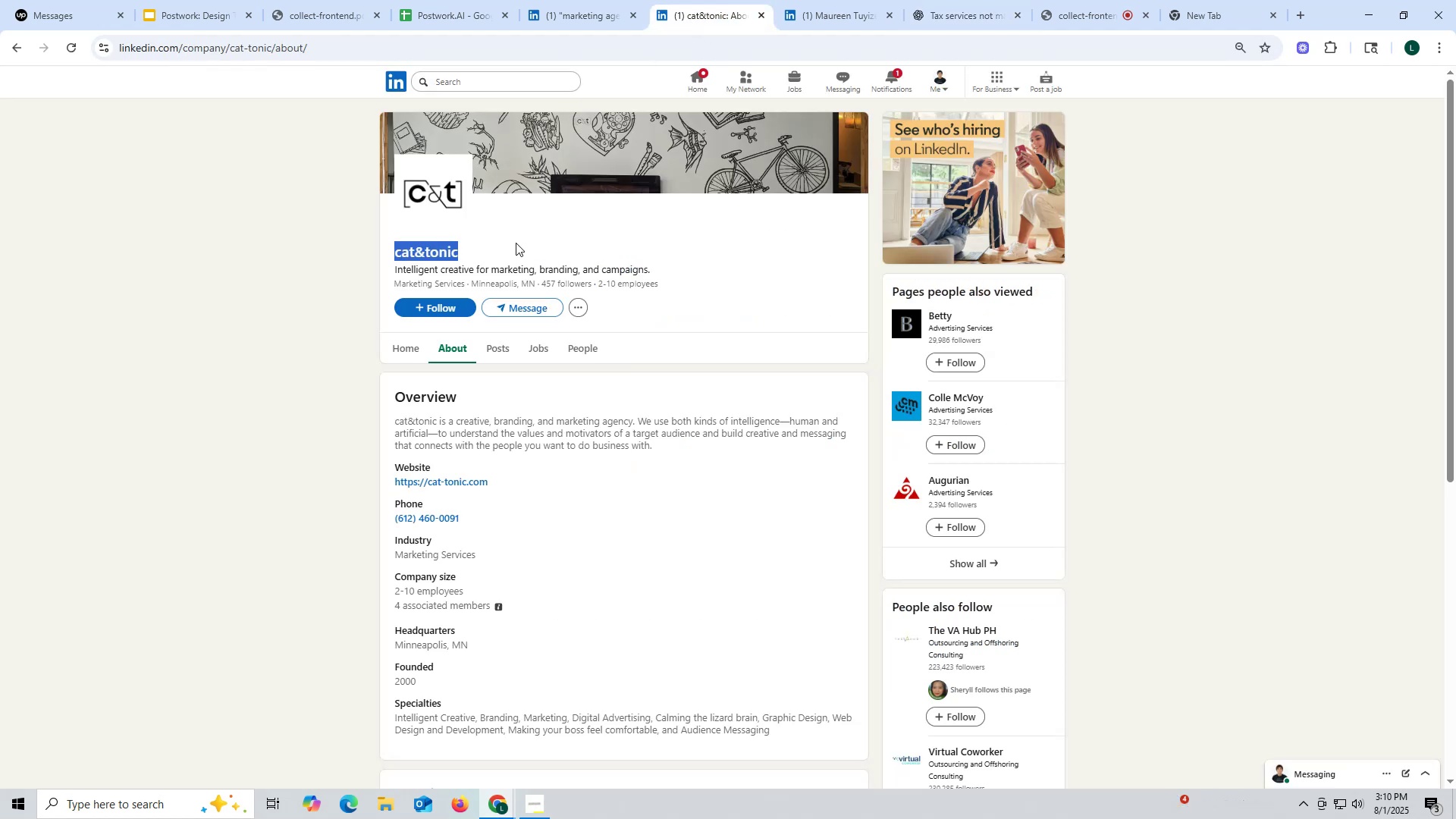 
key(Control+C)
 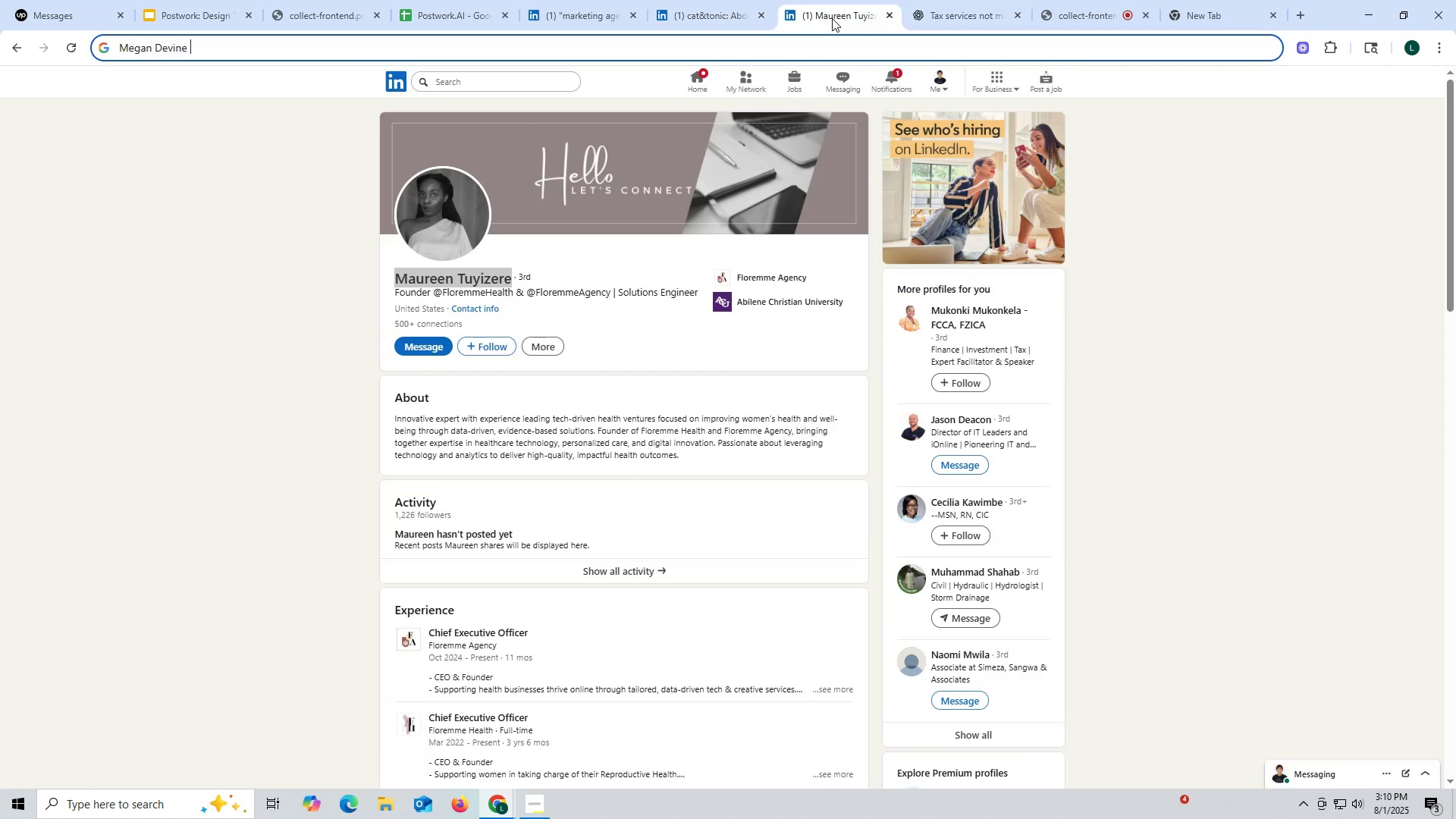 
key(Control+ControlLeft)
 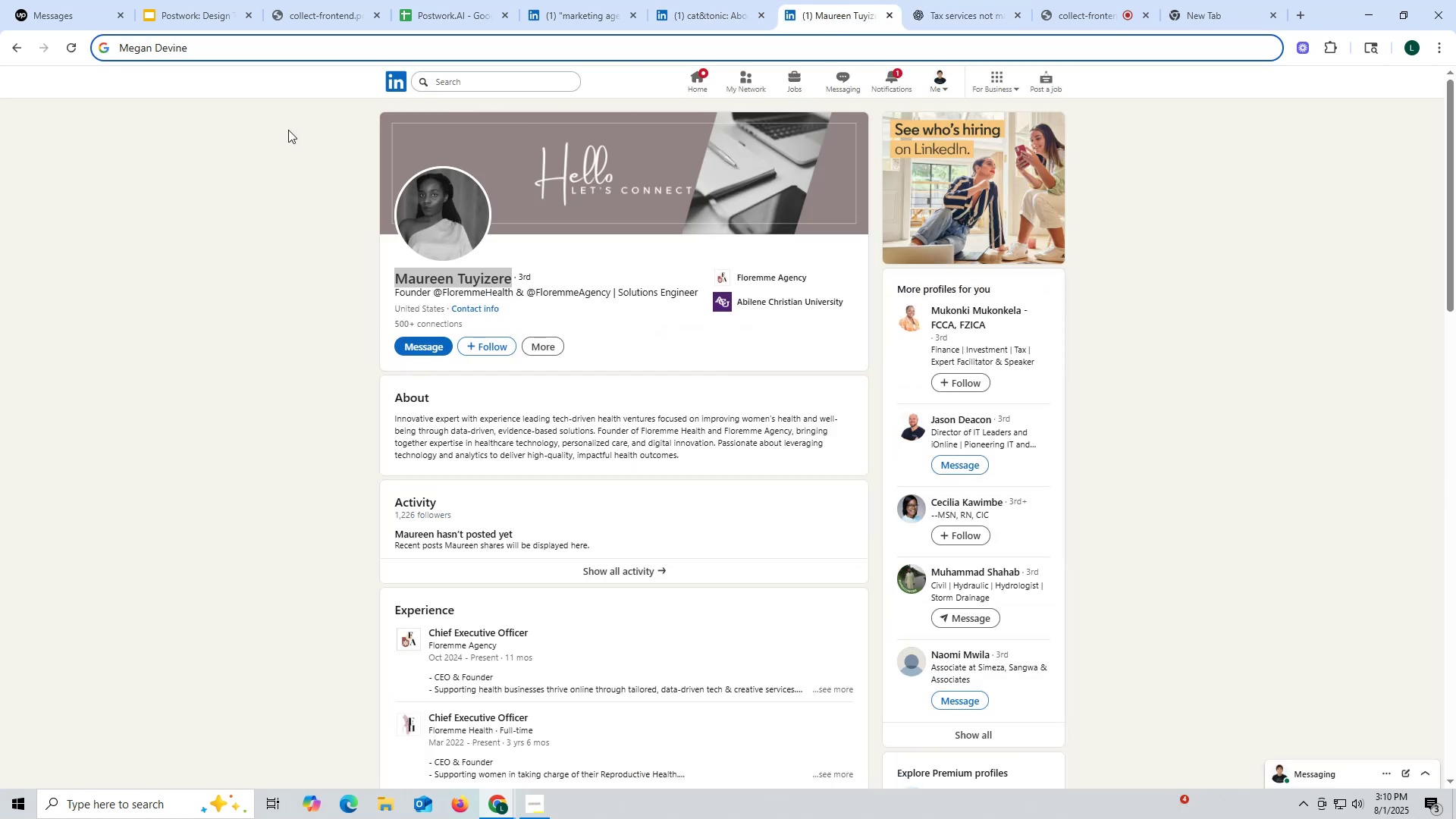 
key(Control+V)
 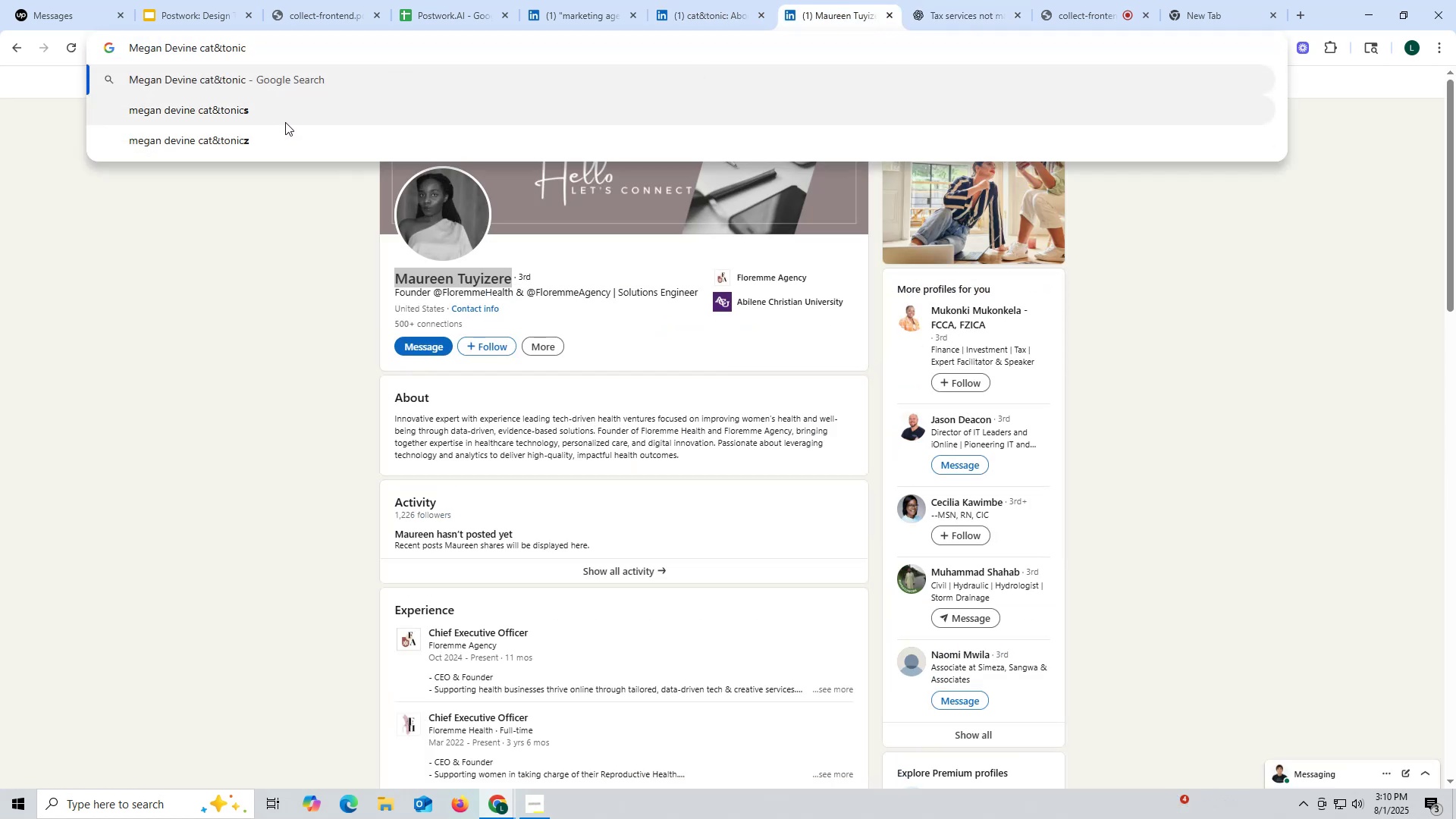 
type( linkedin)
 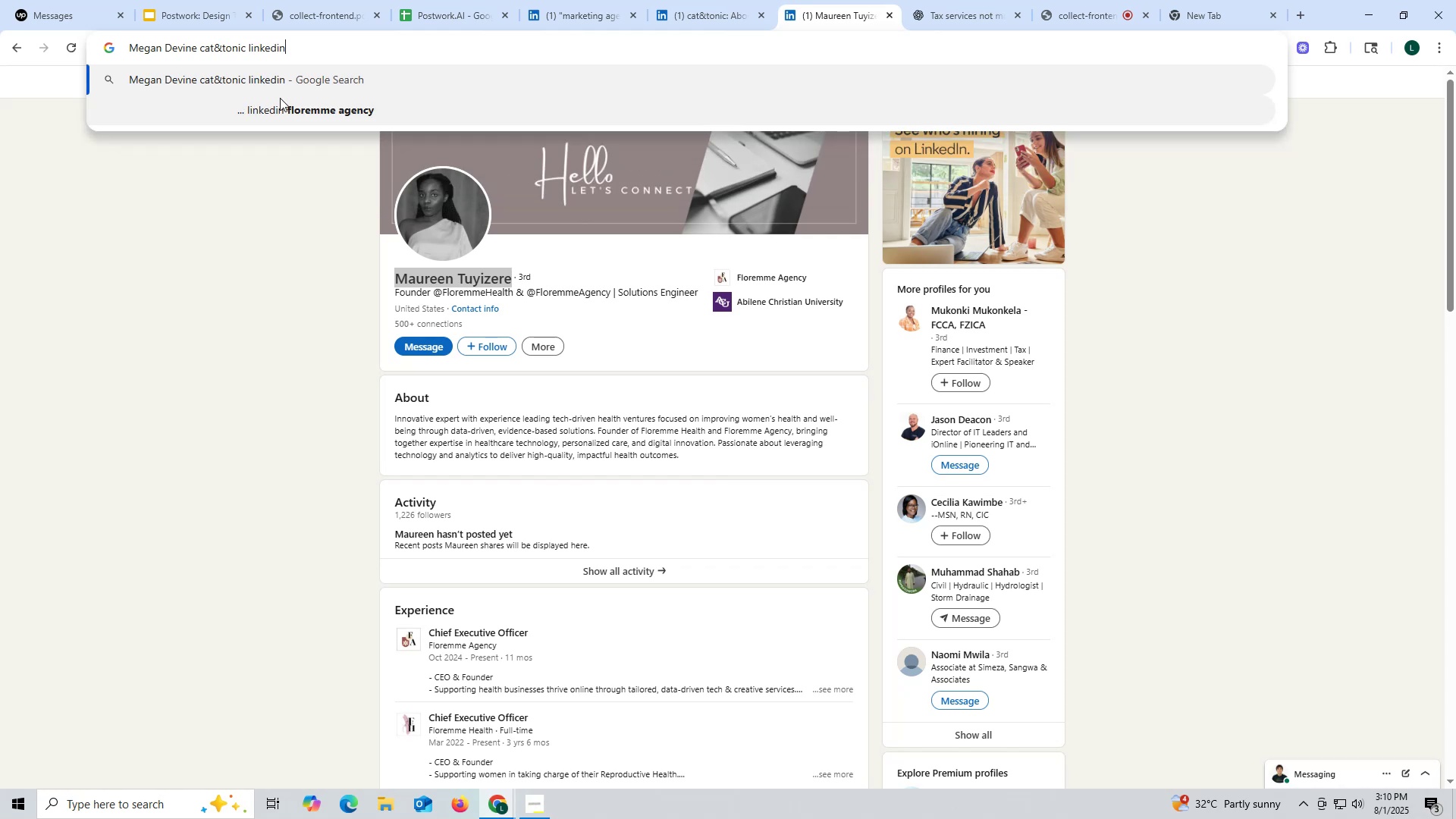 
key(Enter)
 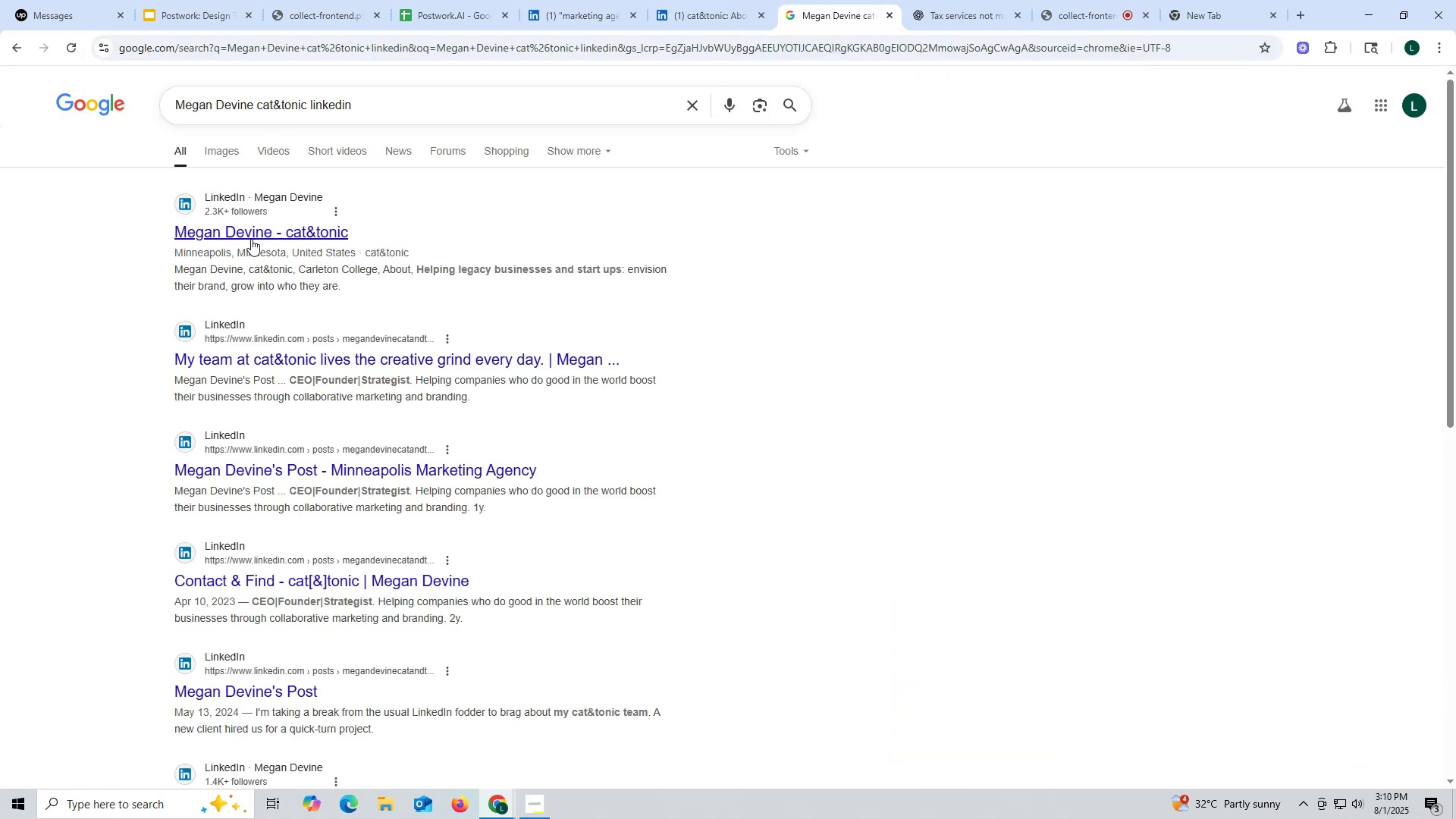 
left_click([244, 236])
 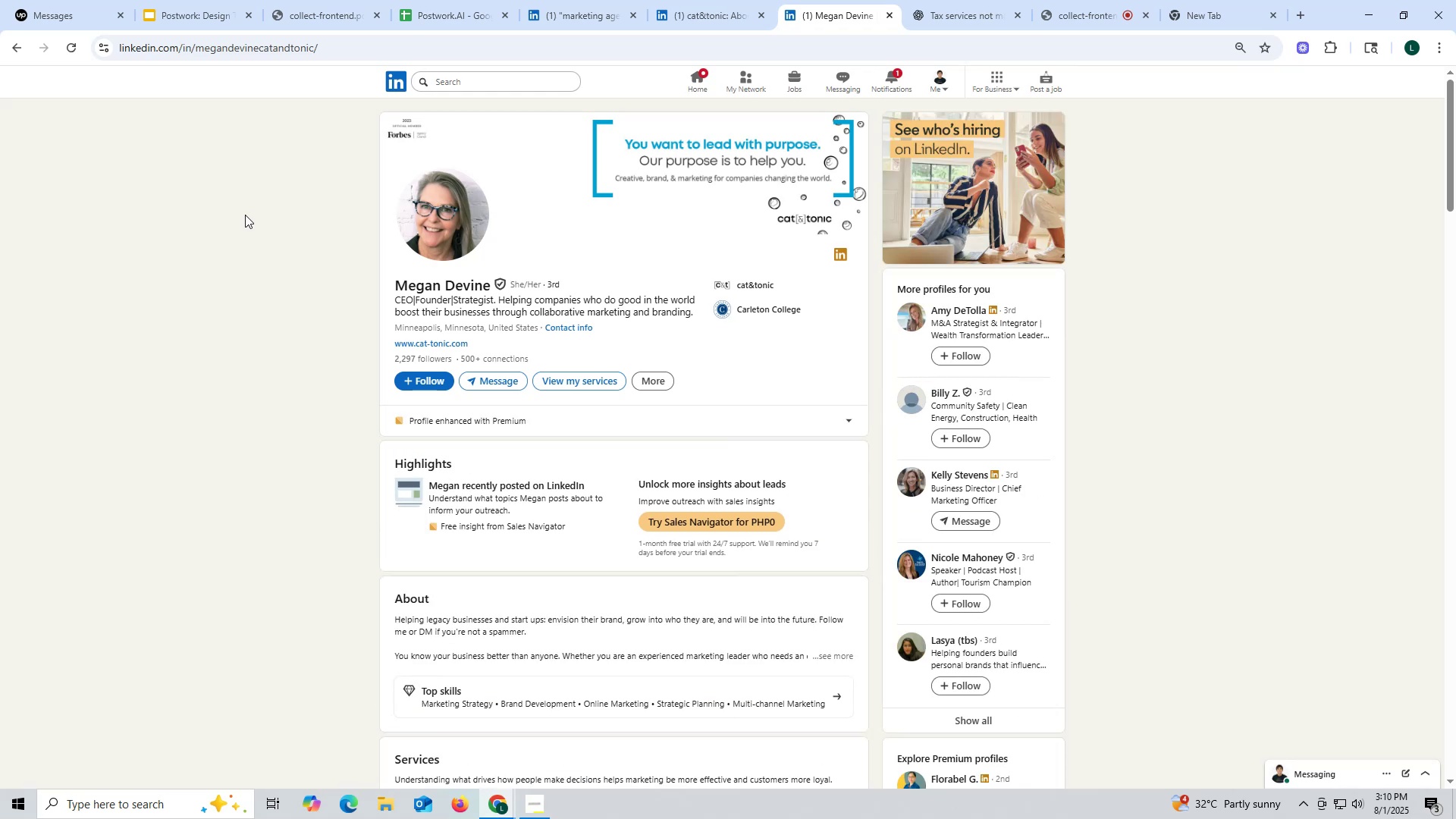 
wait(11.91)
 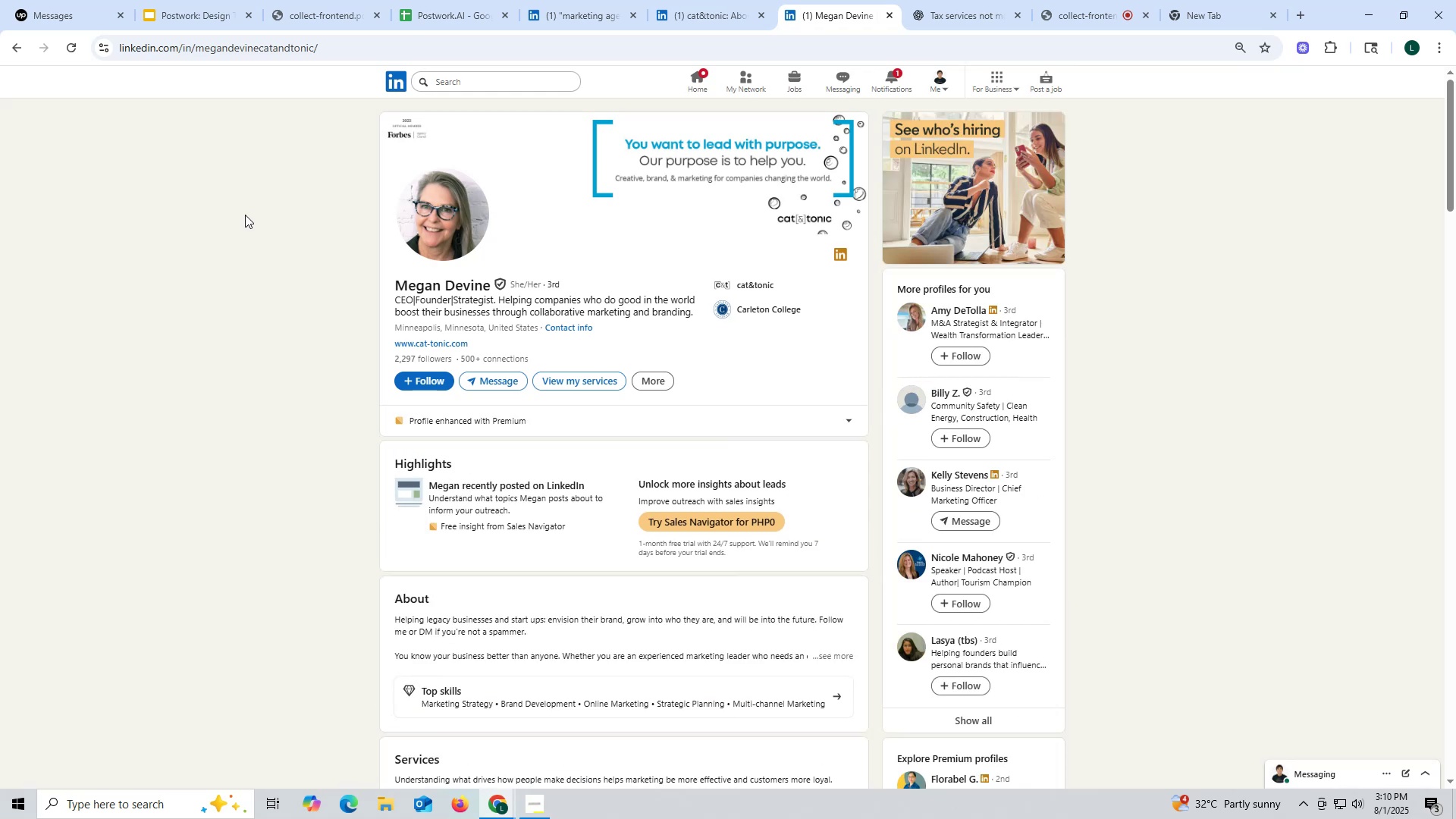 
scroll: coordinate [564, 414], scroll_direction: down, amount: 12.0
 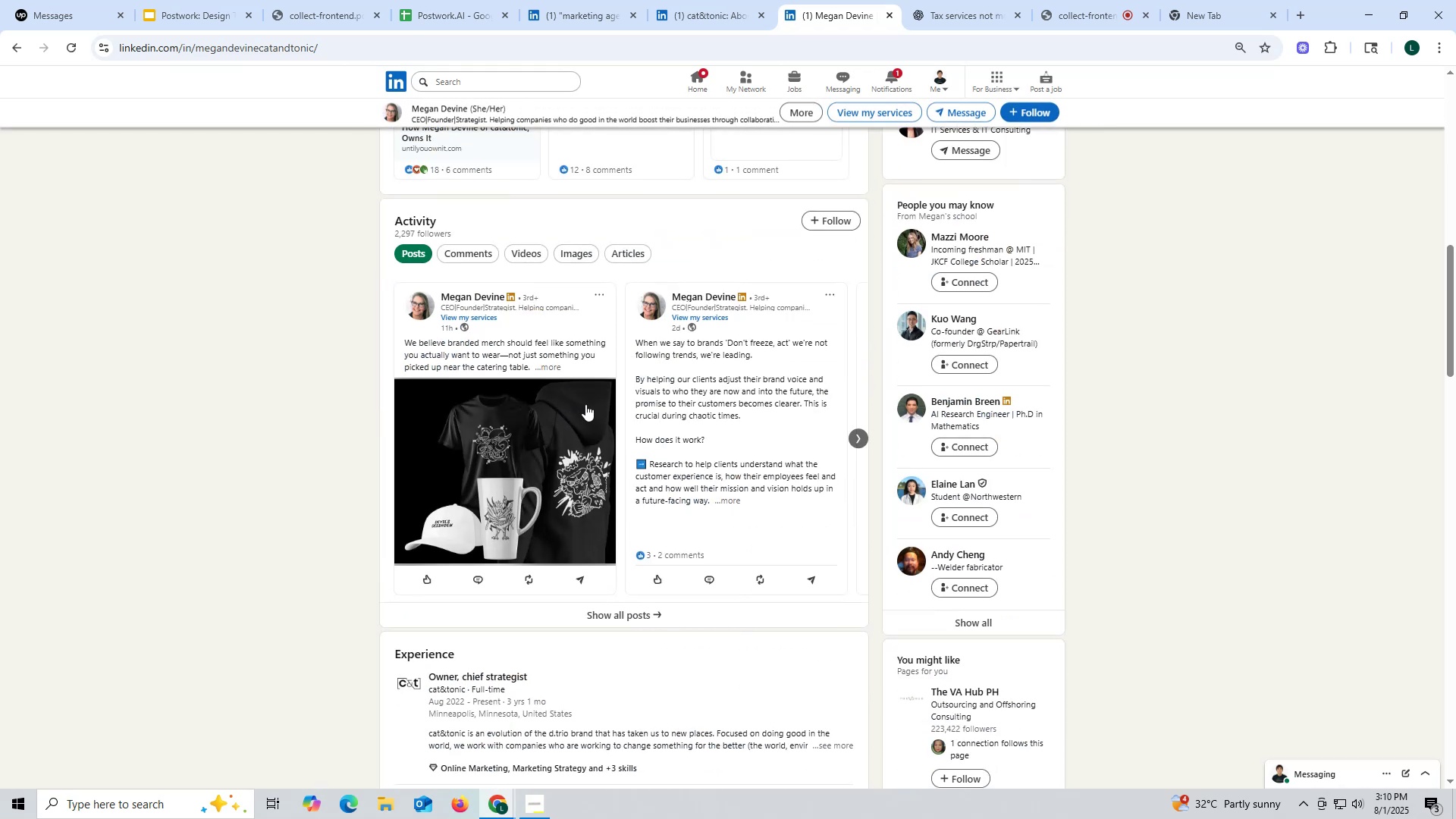 
wait(6.52)
 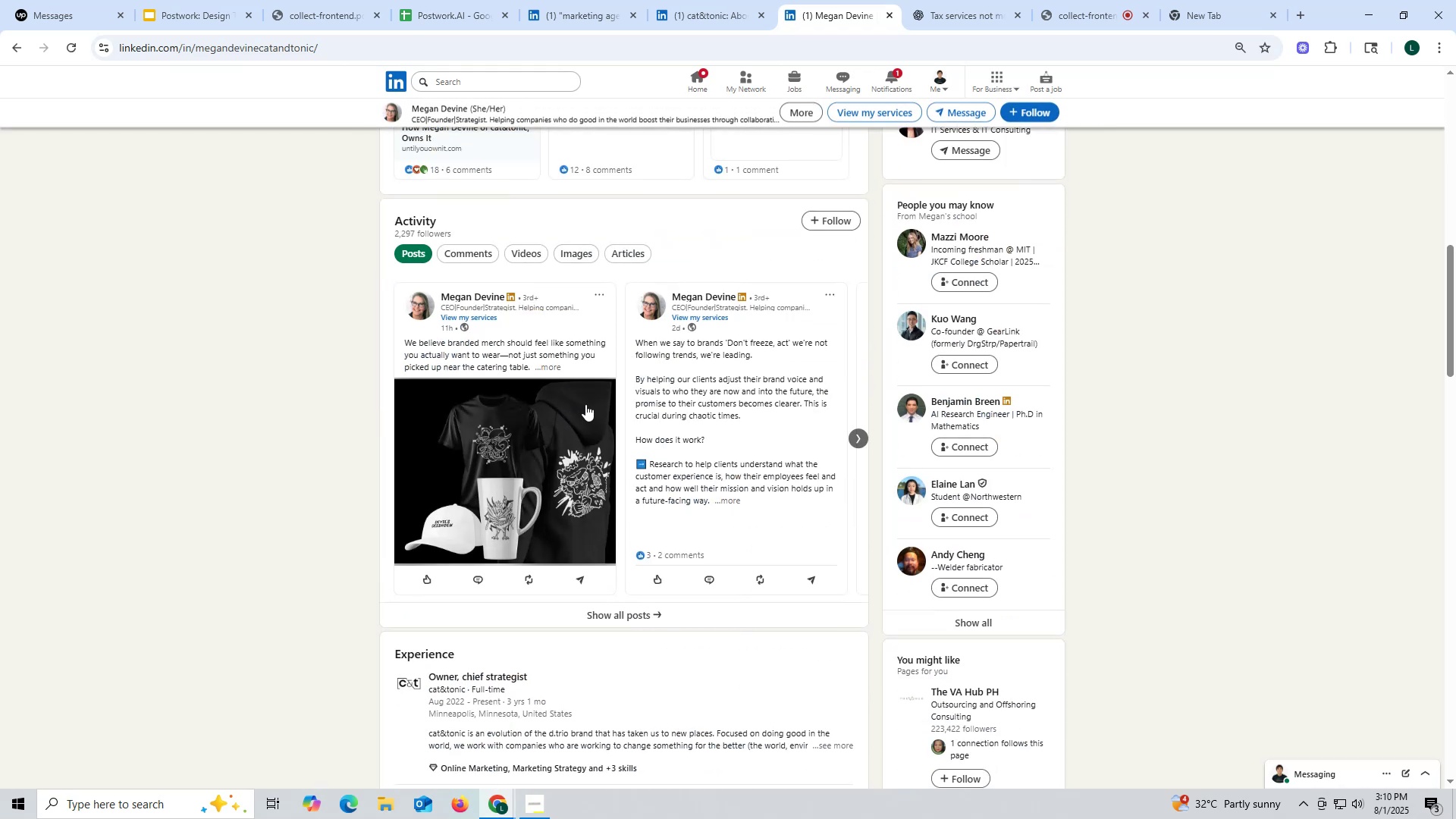 
scroll: coordinate [418, 144], scroll_direction: up, amount: 16.0
 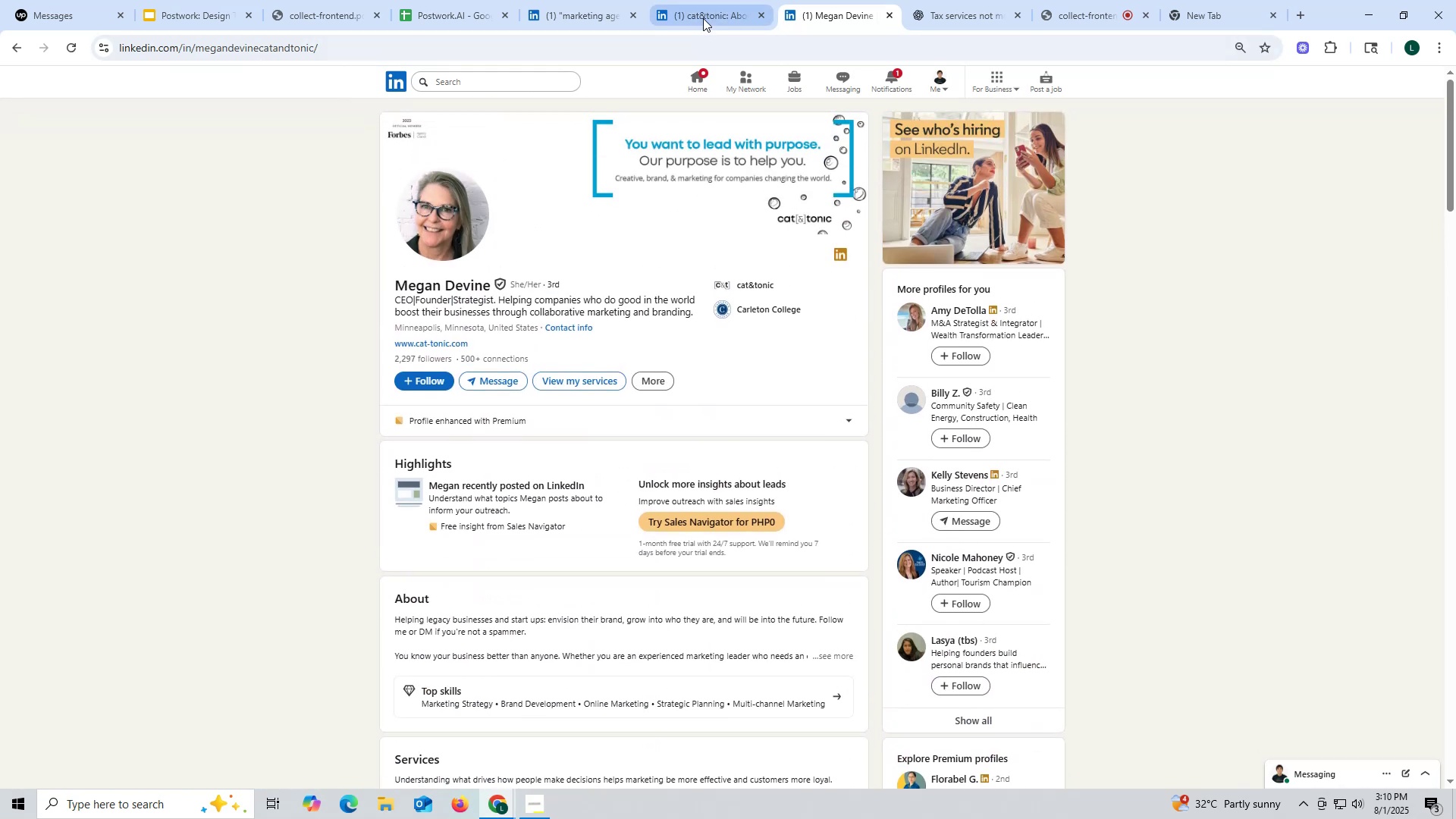 
left_click([704, 14])
 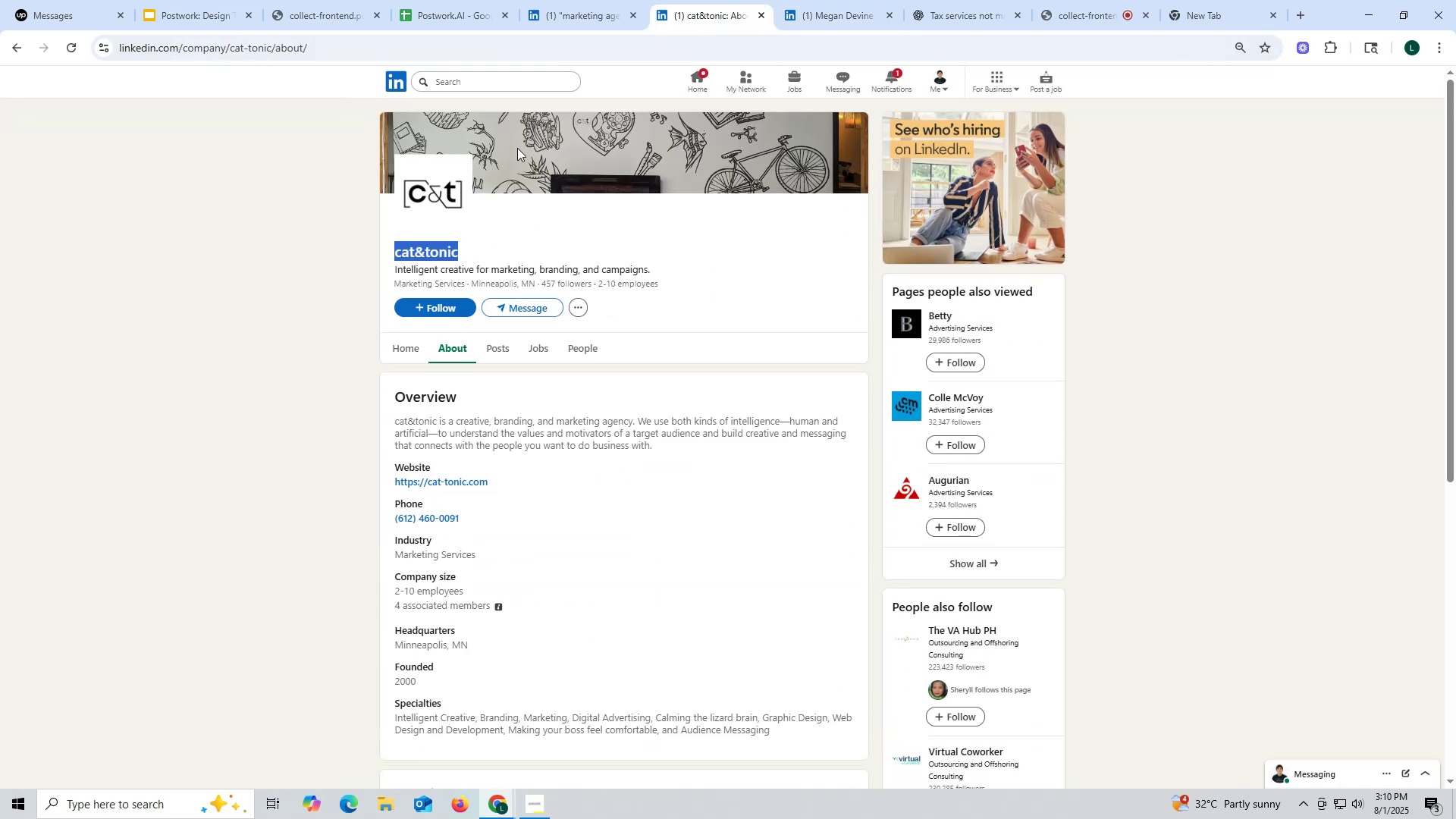 
key(Control+ControlLeft)
 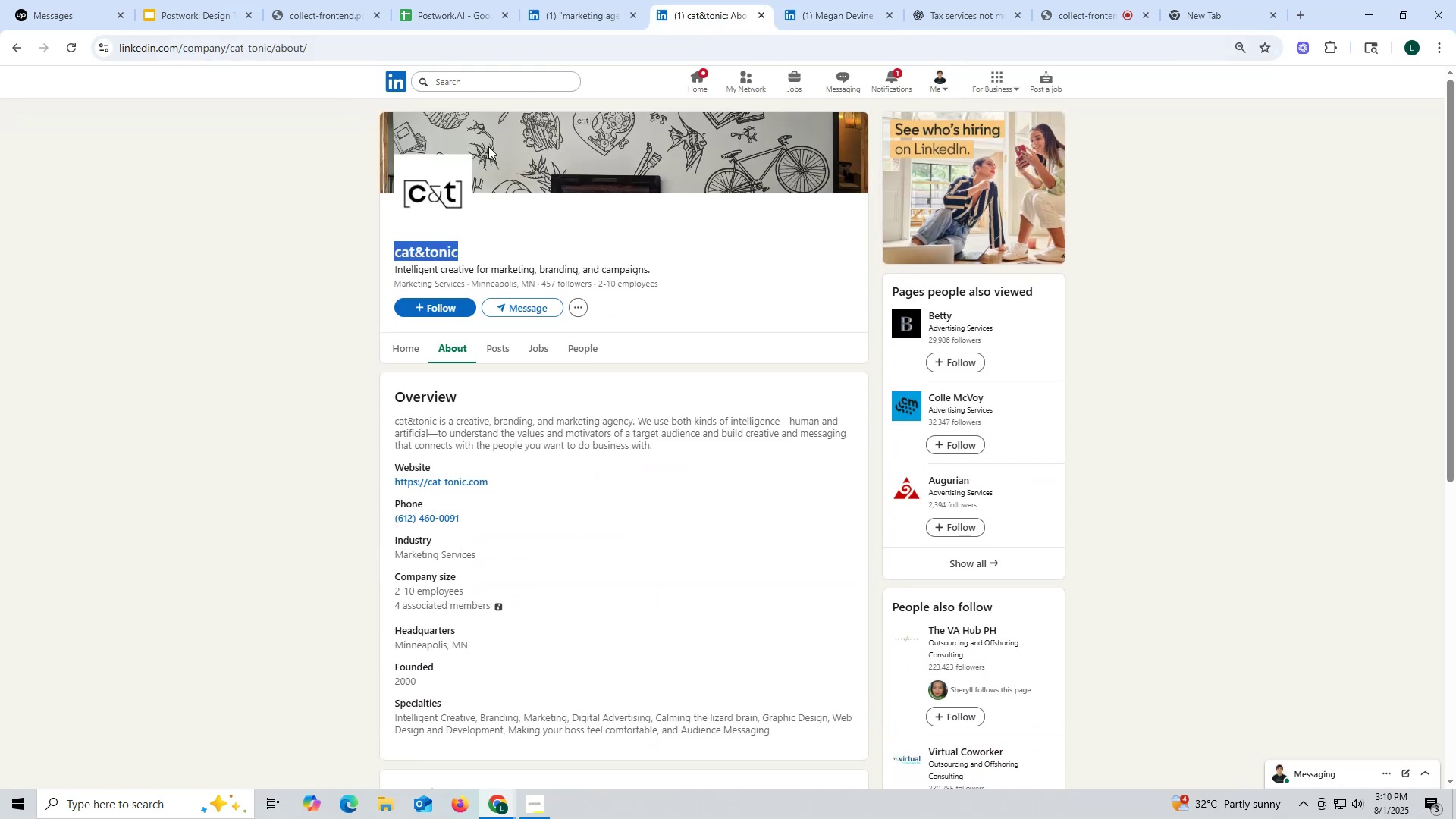 
key(Control+C)
 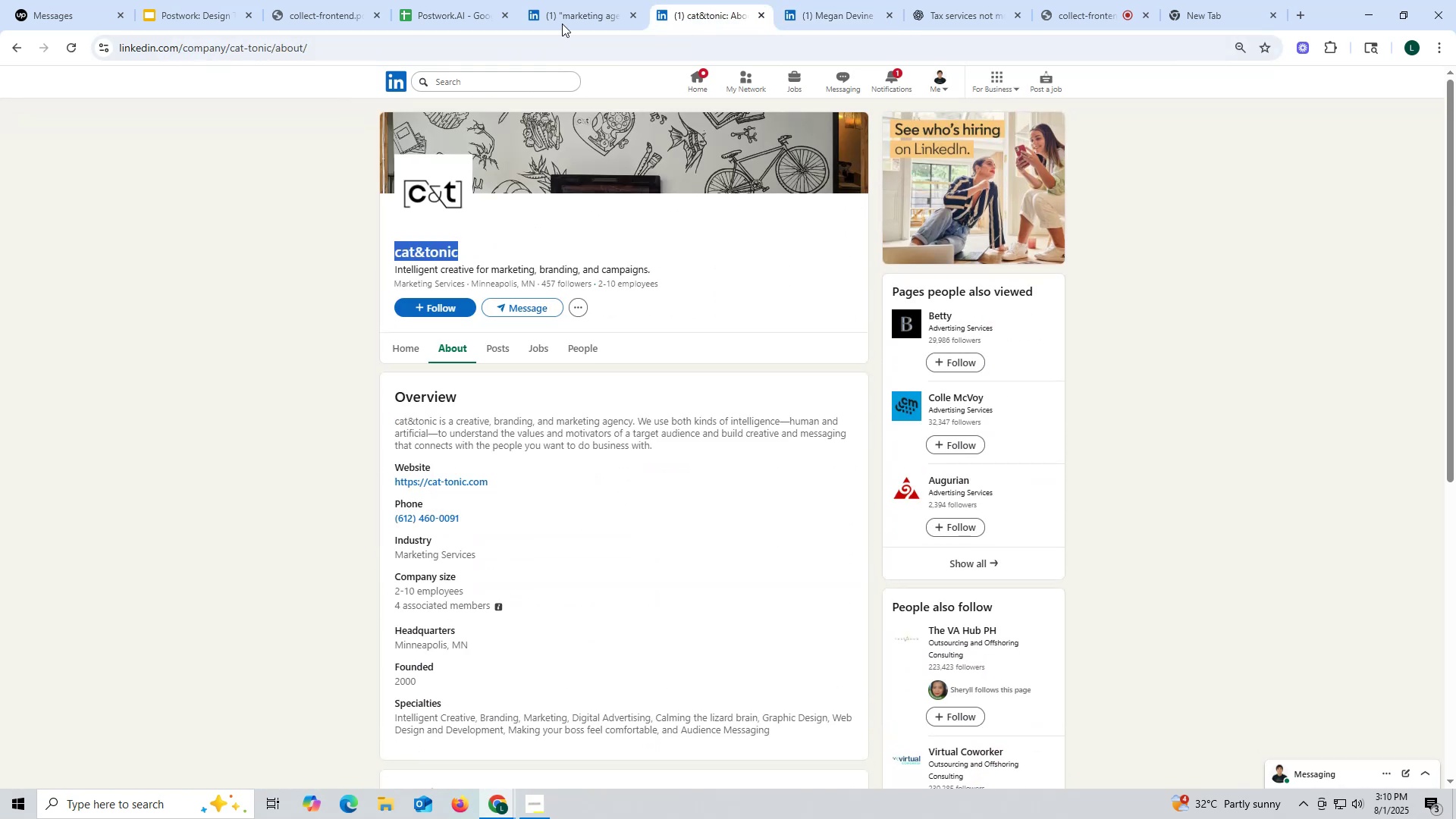 
key(Control+ControlLeft)
 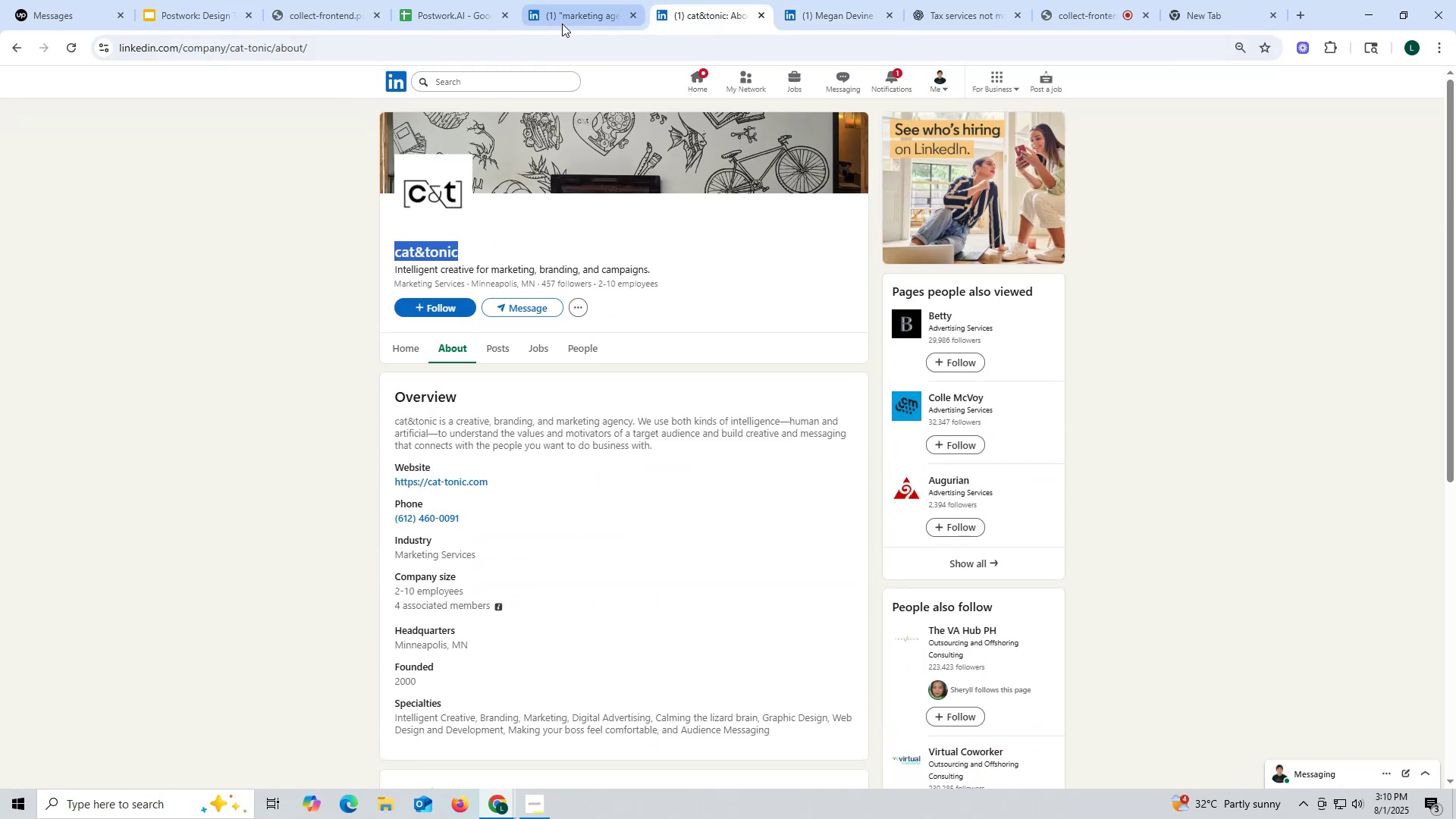 
key(Control+C)
 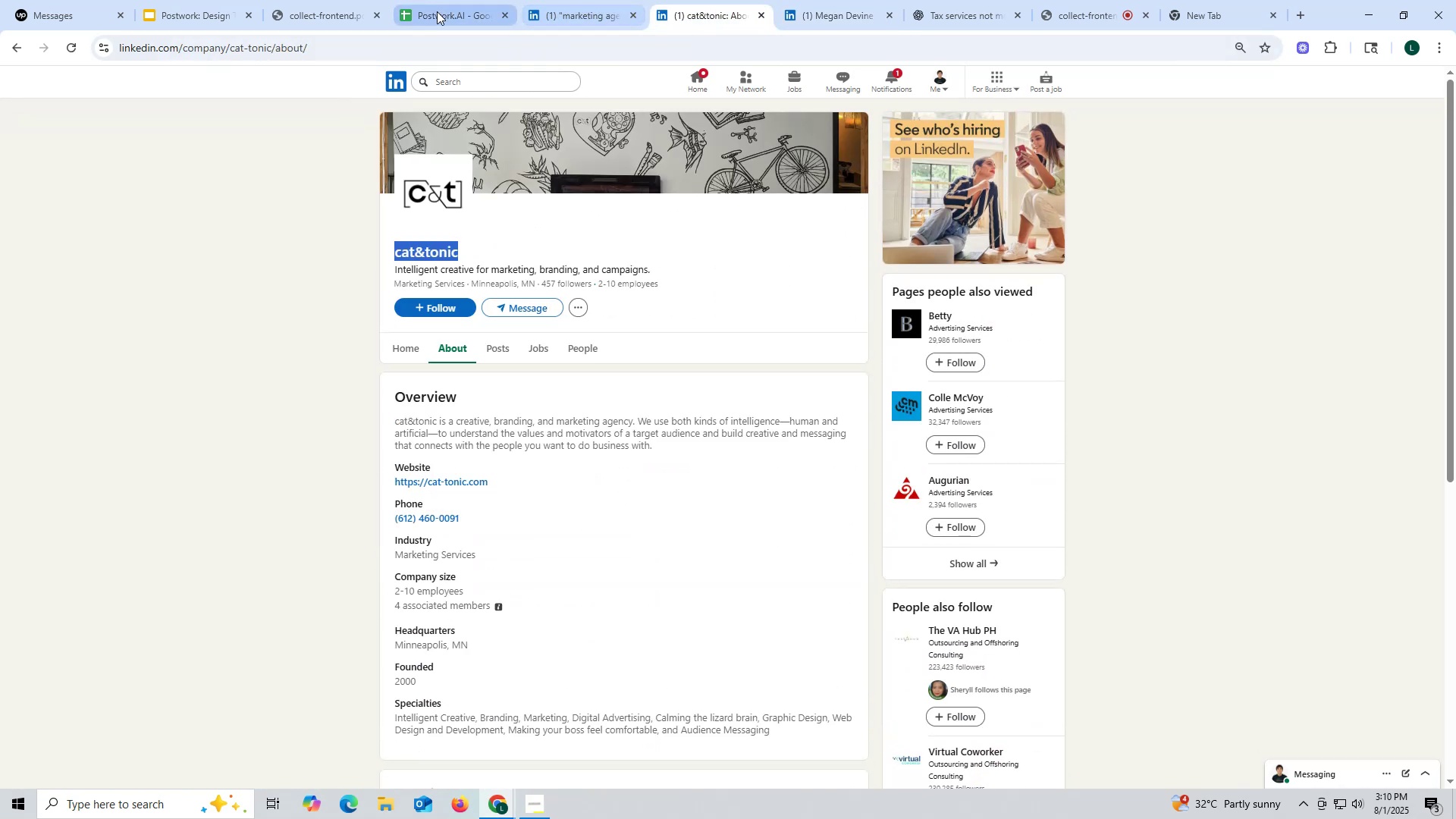 
left_click([437, 11])
 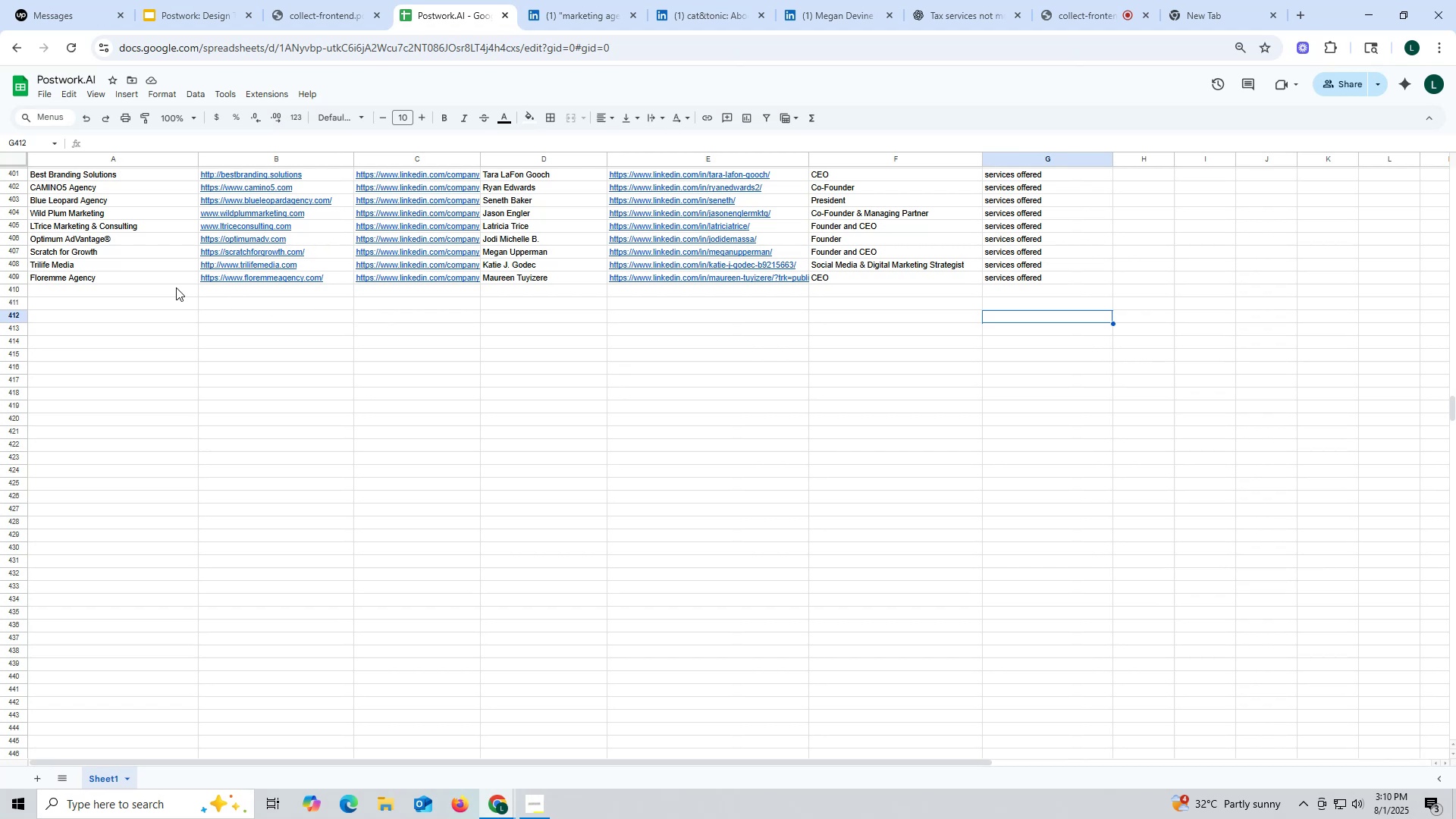 
double_click([174, 287])
 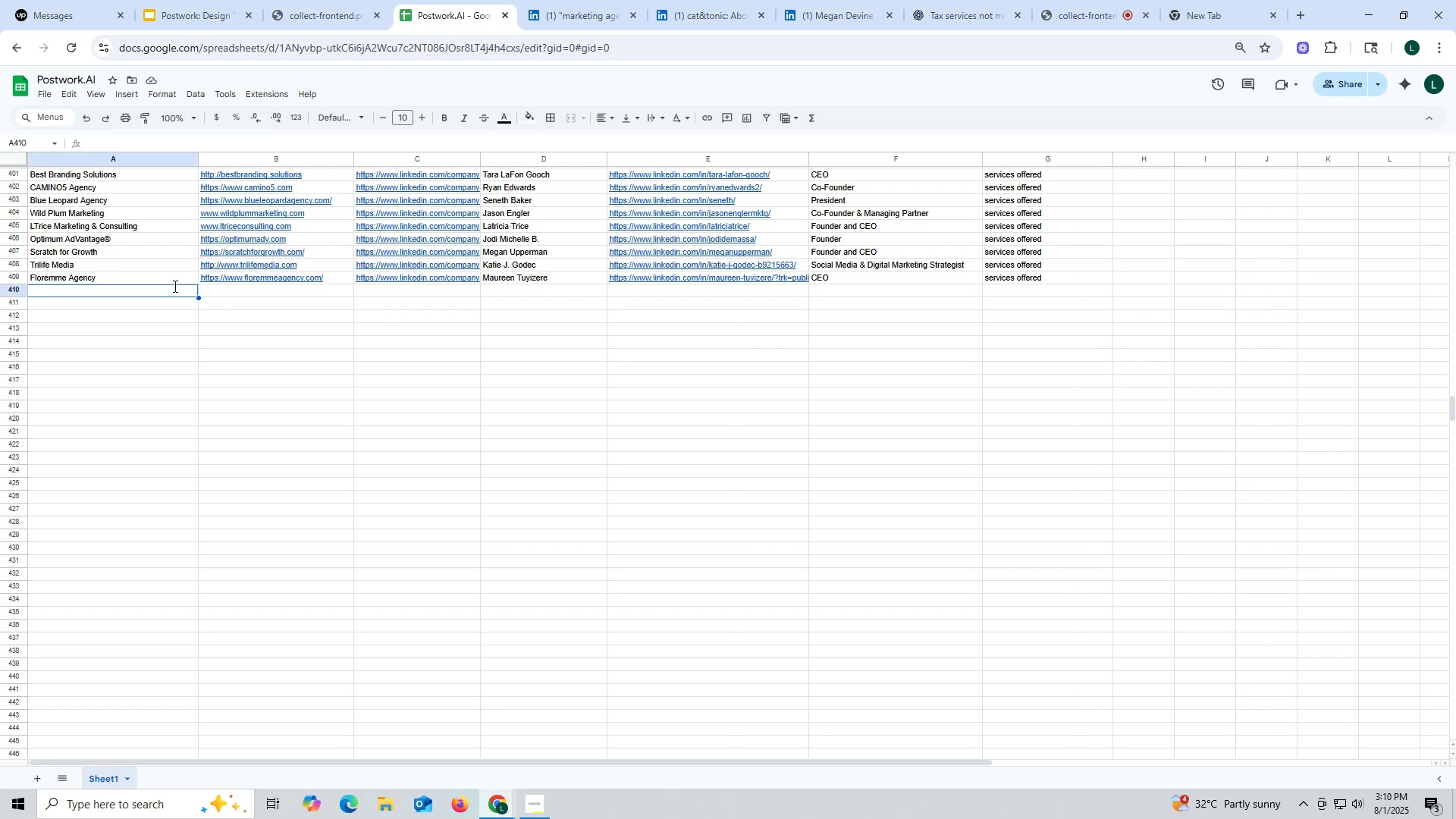 
key(Control+ControlLeft)
 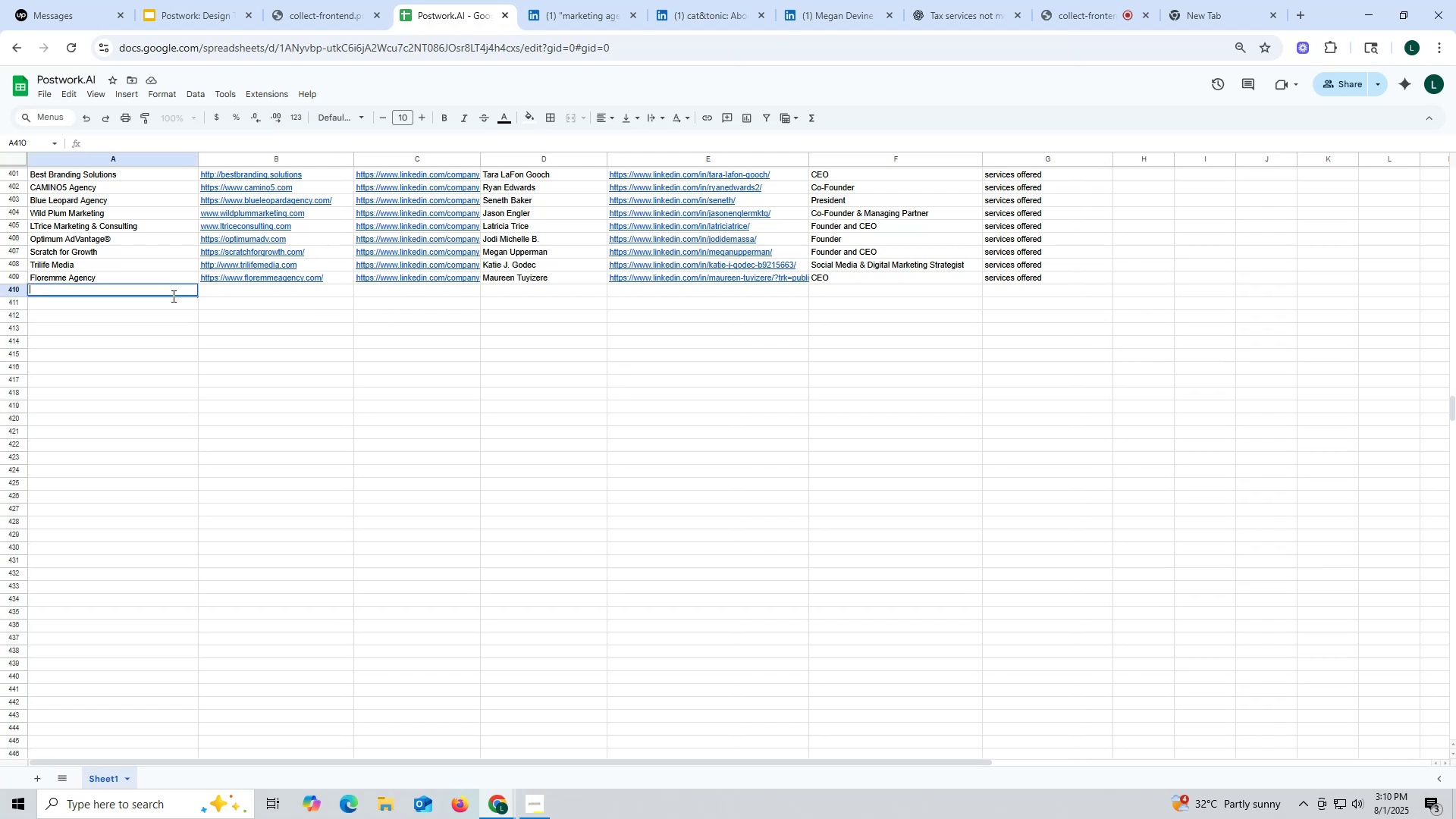 
key(Control+V)
 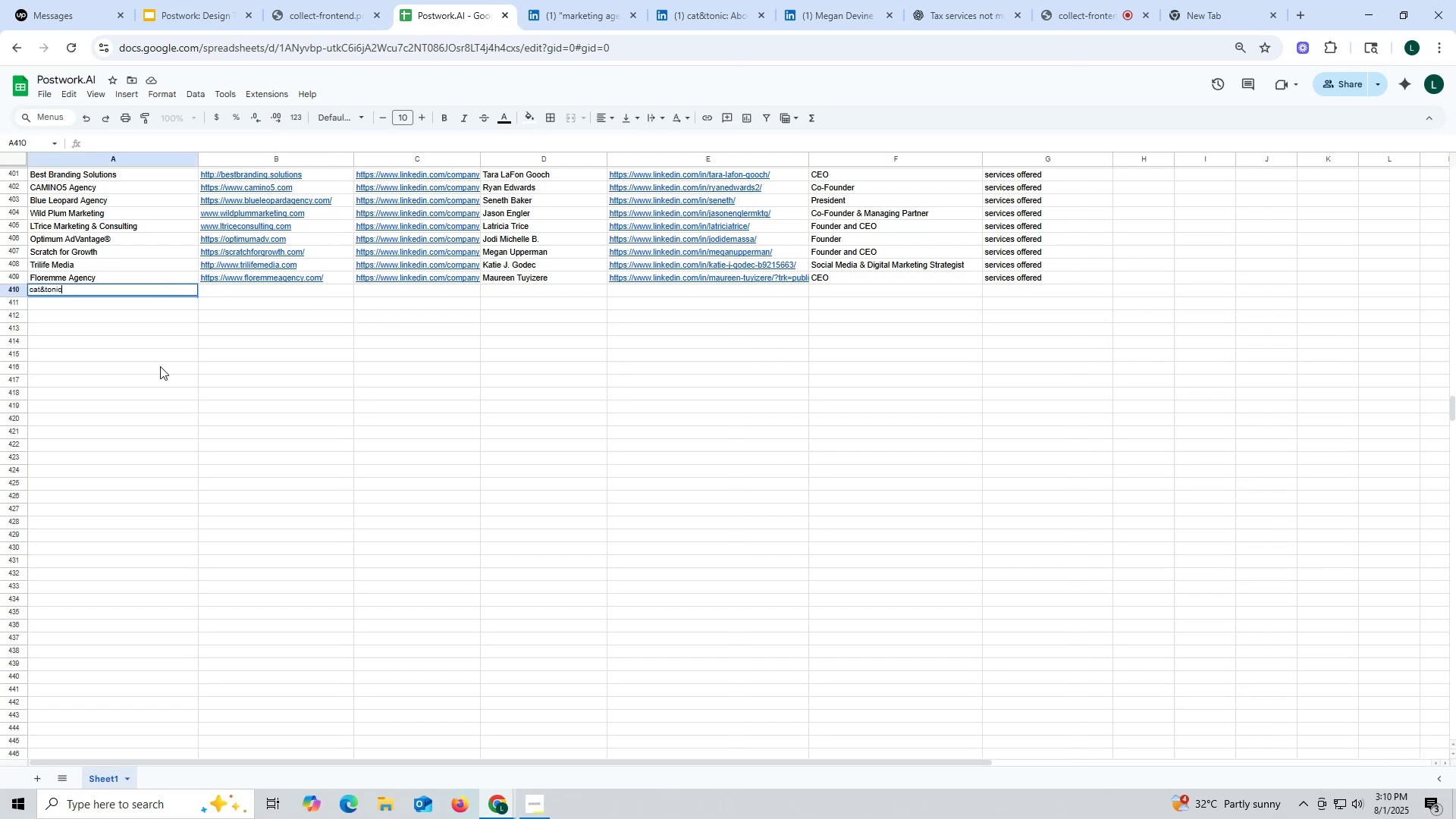 
triple_click([160, 366])
 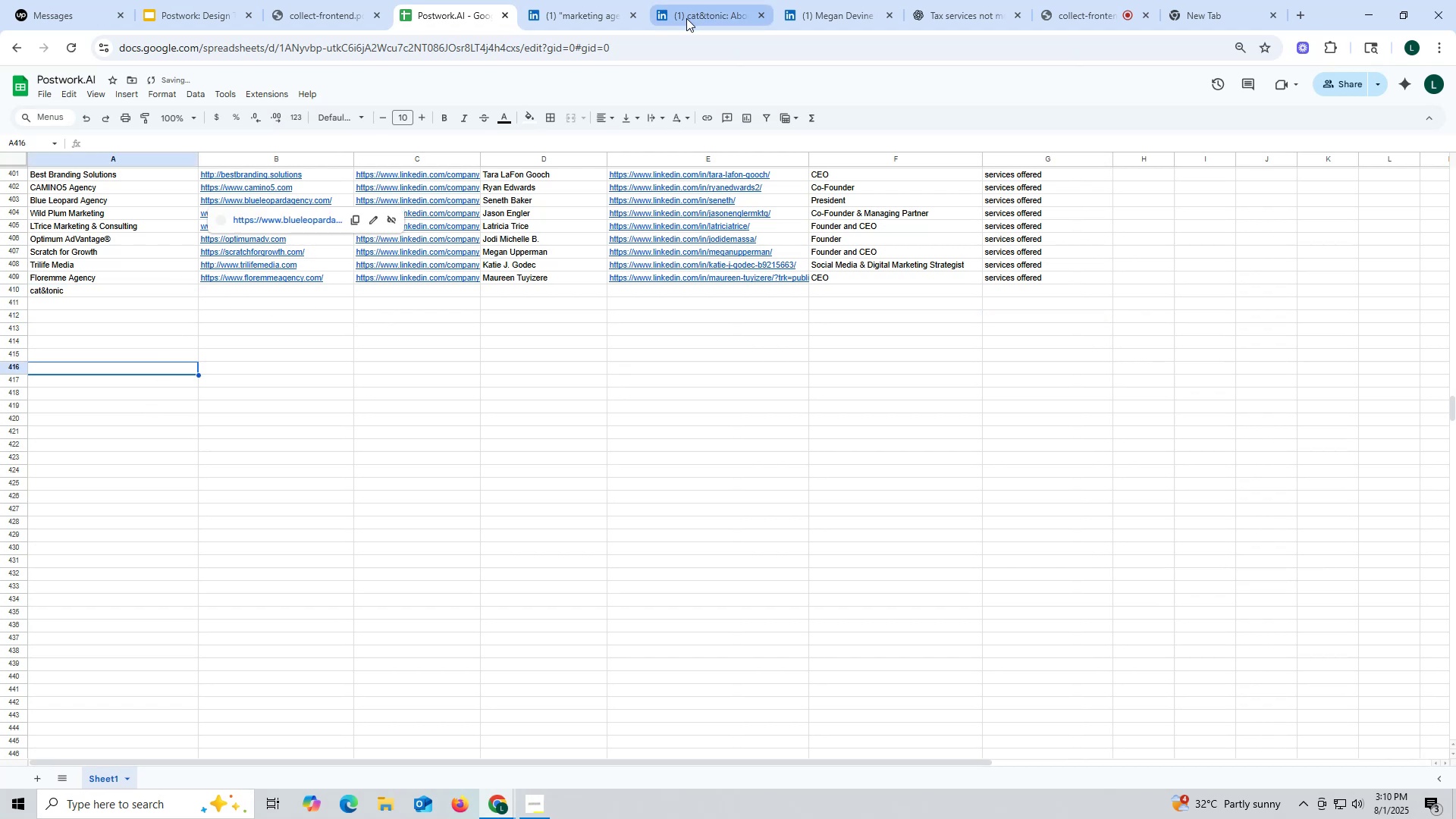 
left_click([690, 19])
 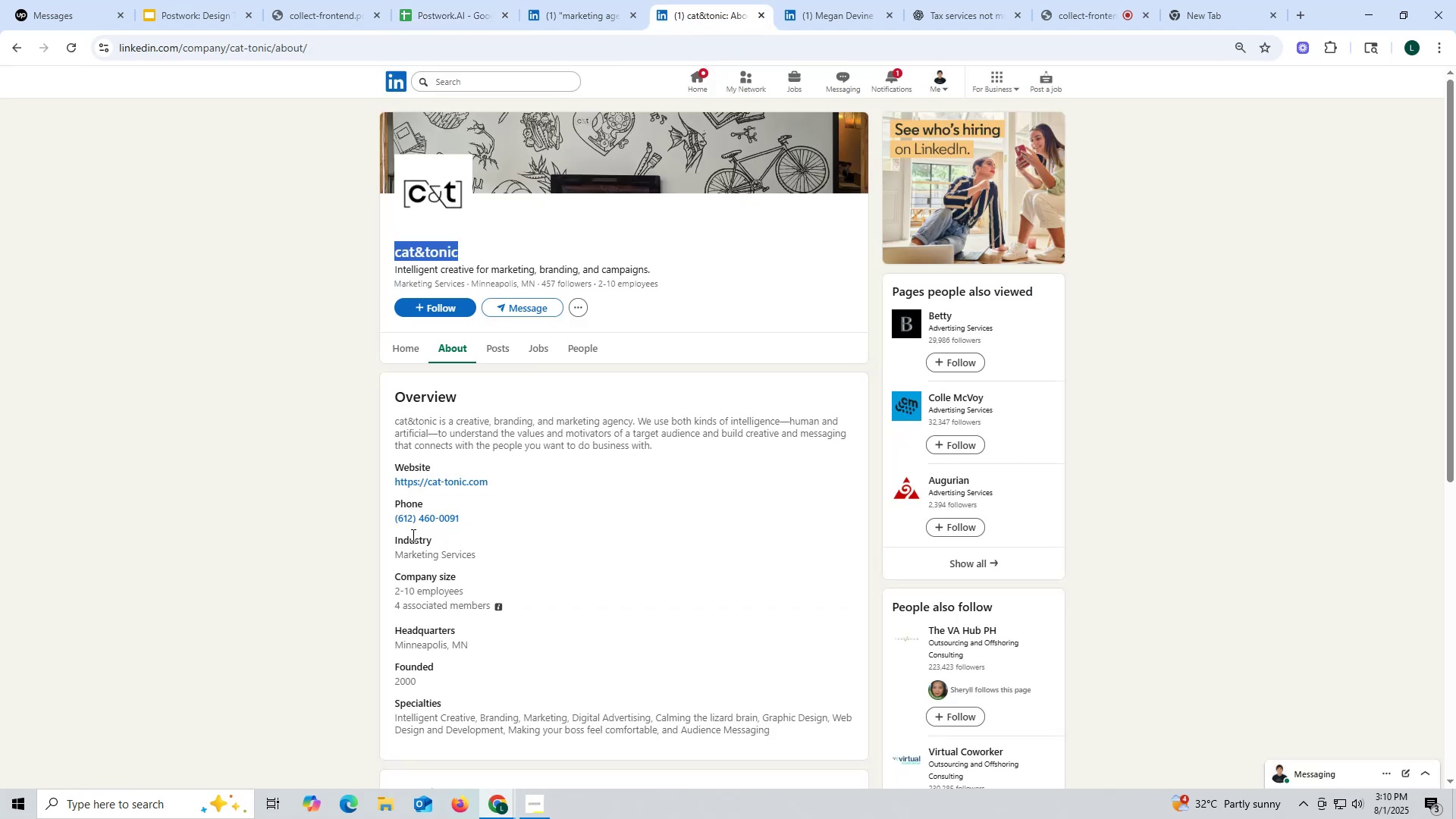 
left_click_drag(start_coordinate=[383, 484], to_coordinate=[509, 479])
 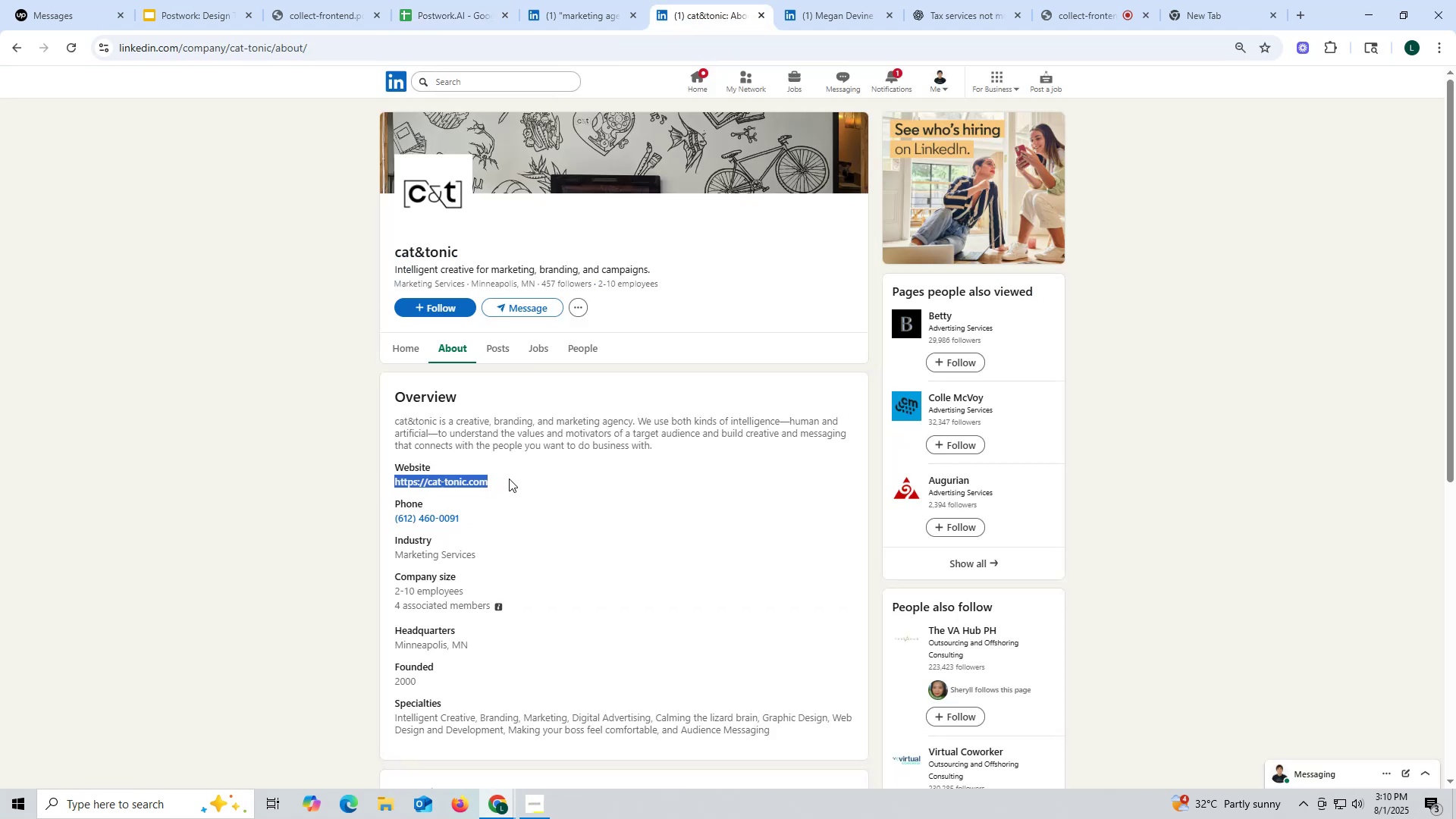 
key(Control+ControlLeft)
 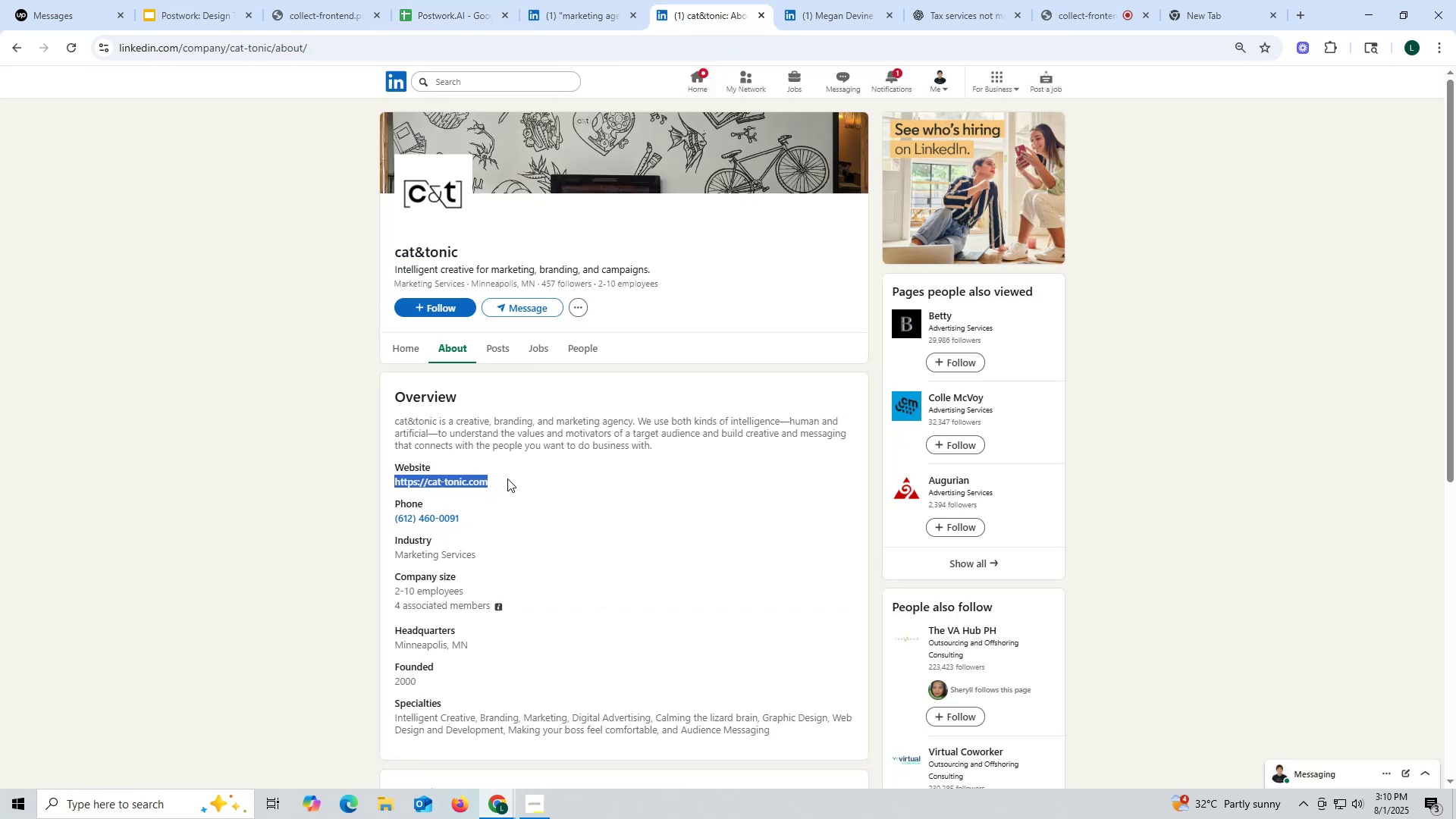 
key(Control+C)
 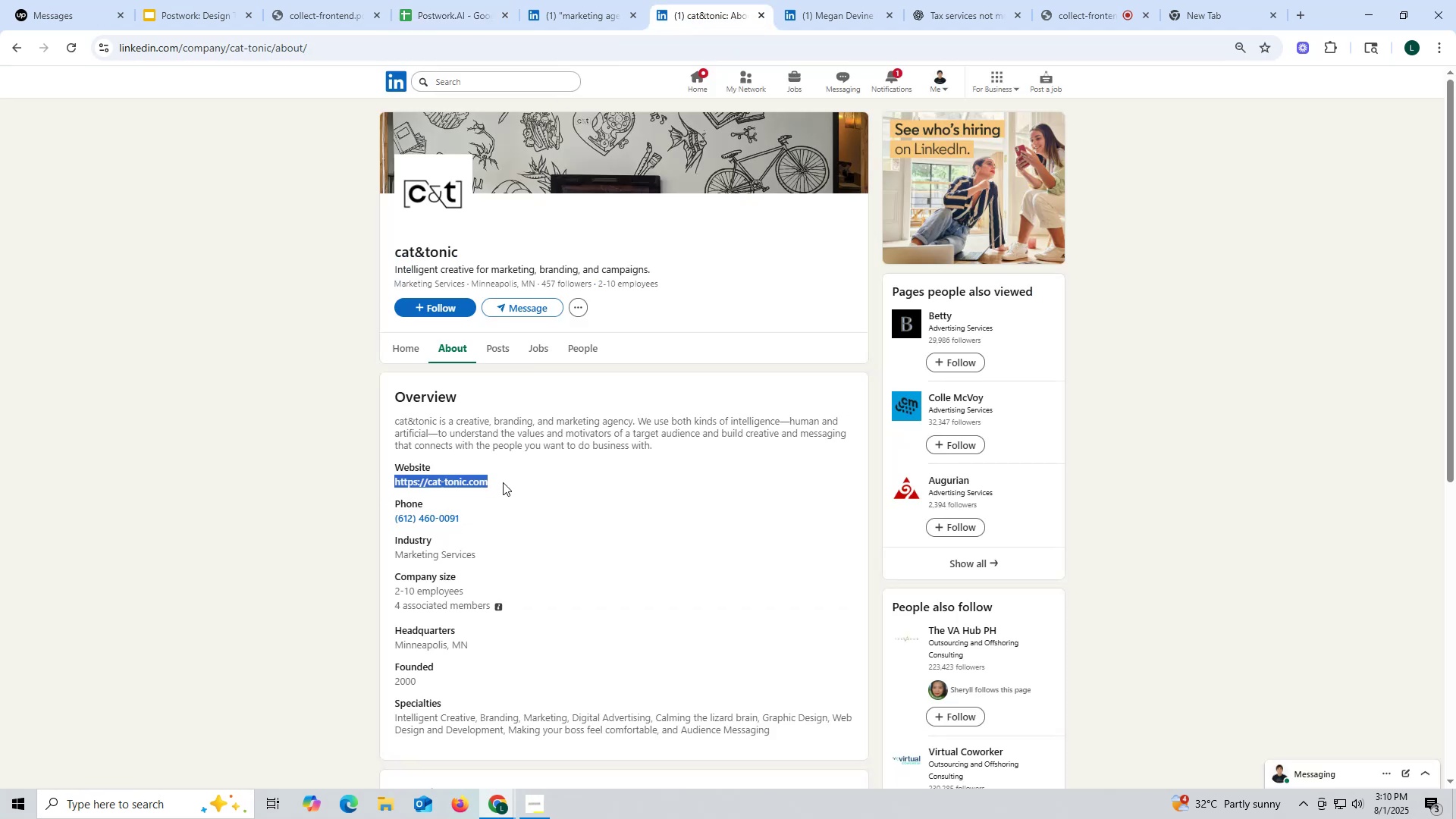 
key(Control+ControlLeft)
 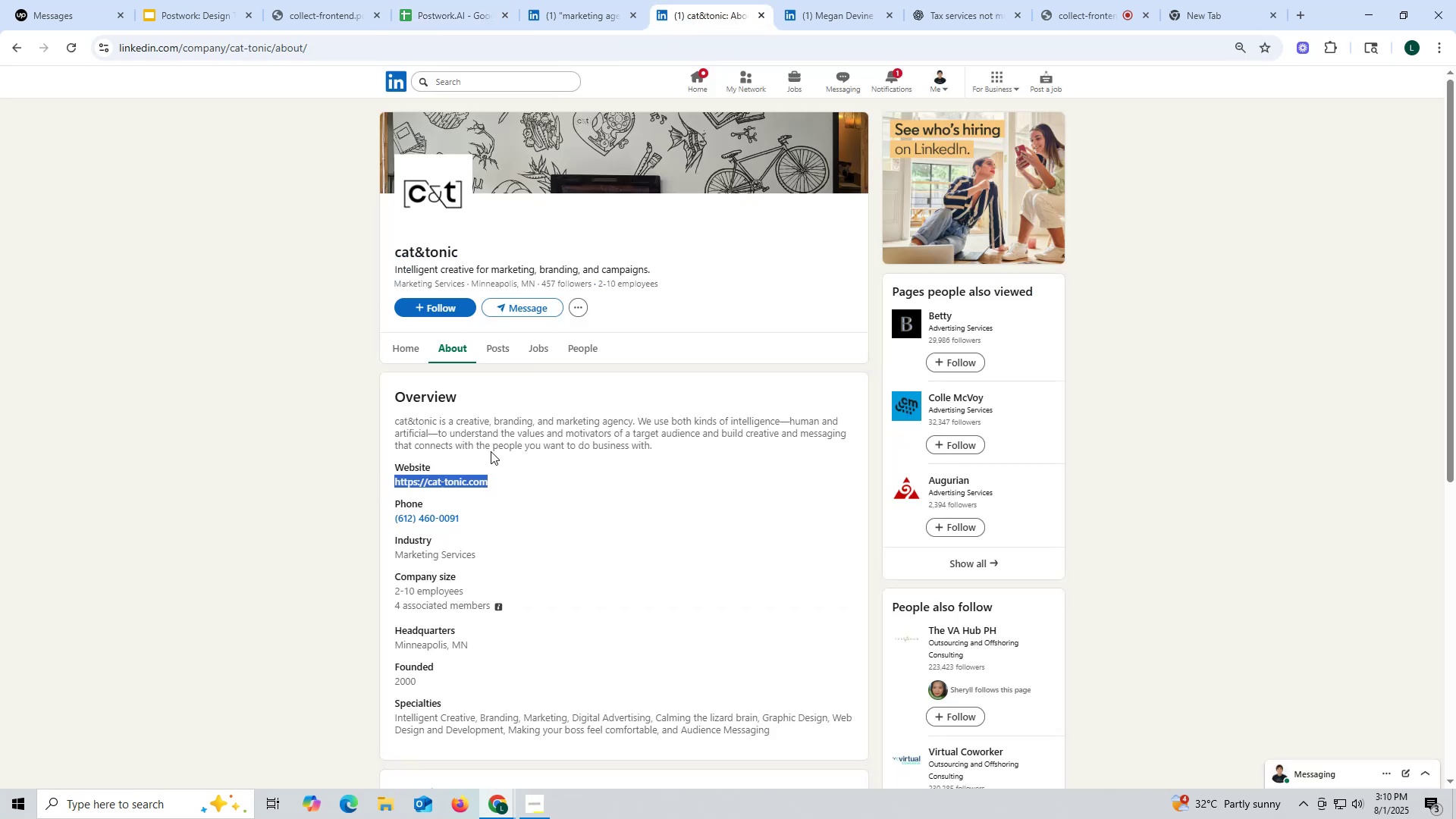 
key(Control+C)
 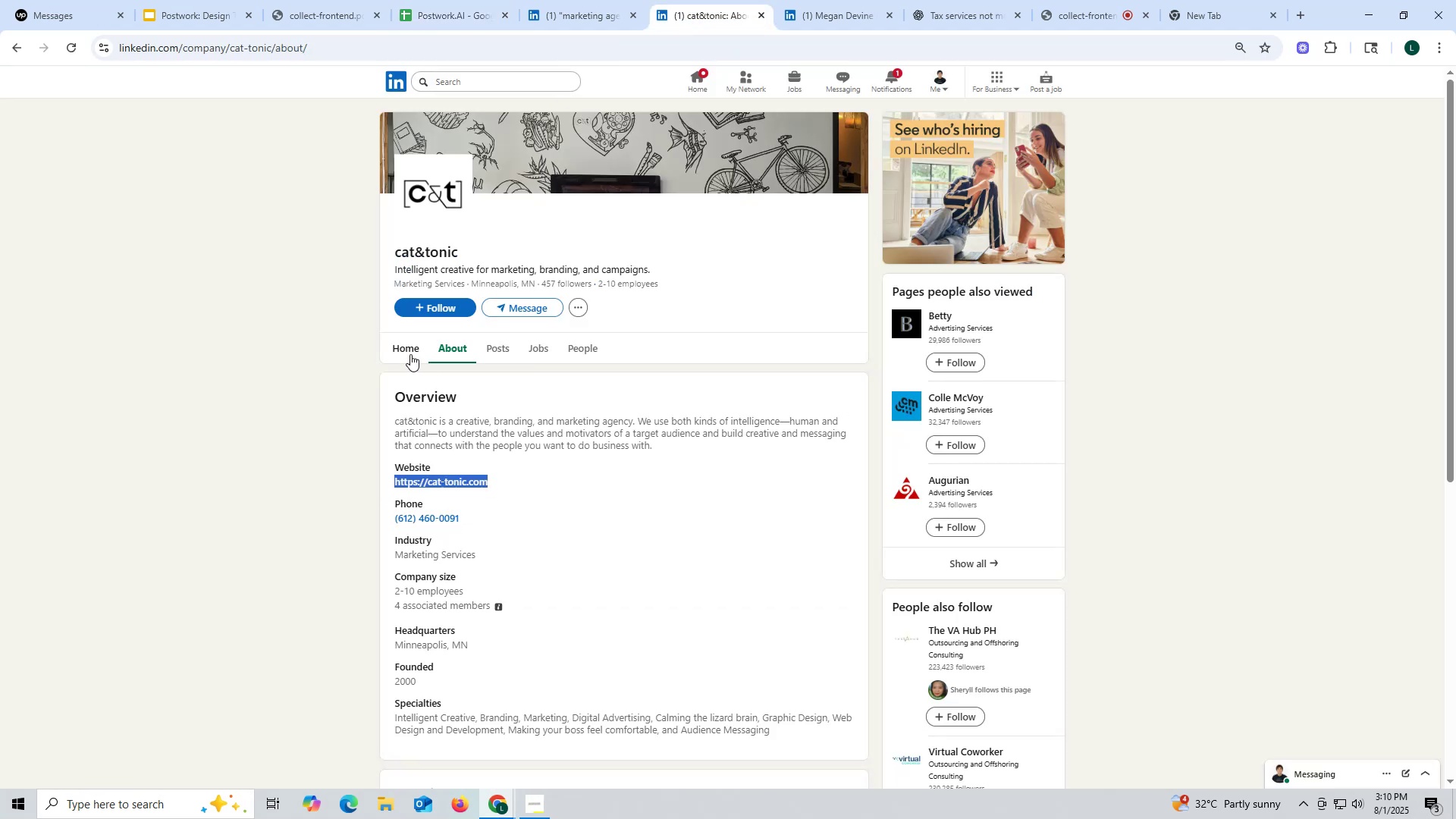 
left_click([410, 354])
 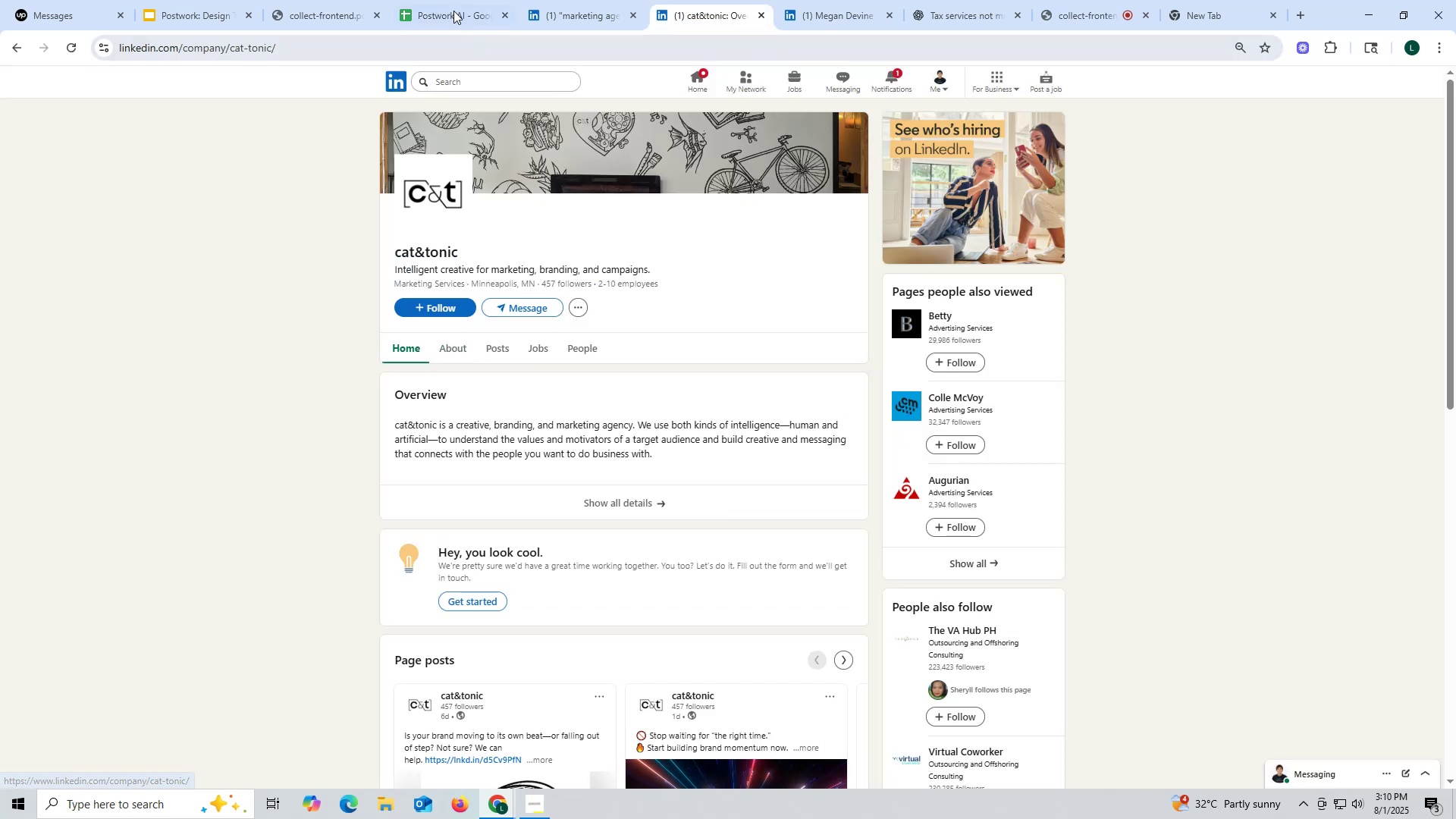 
left_click([447, 6])
 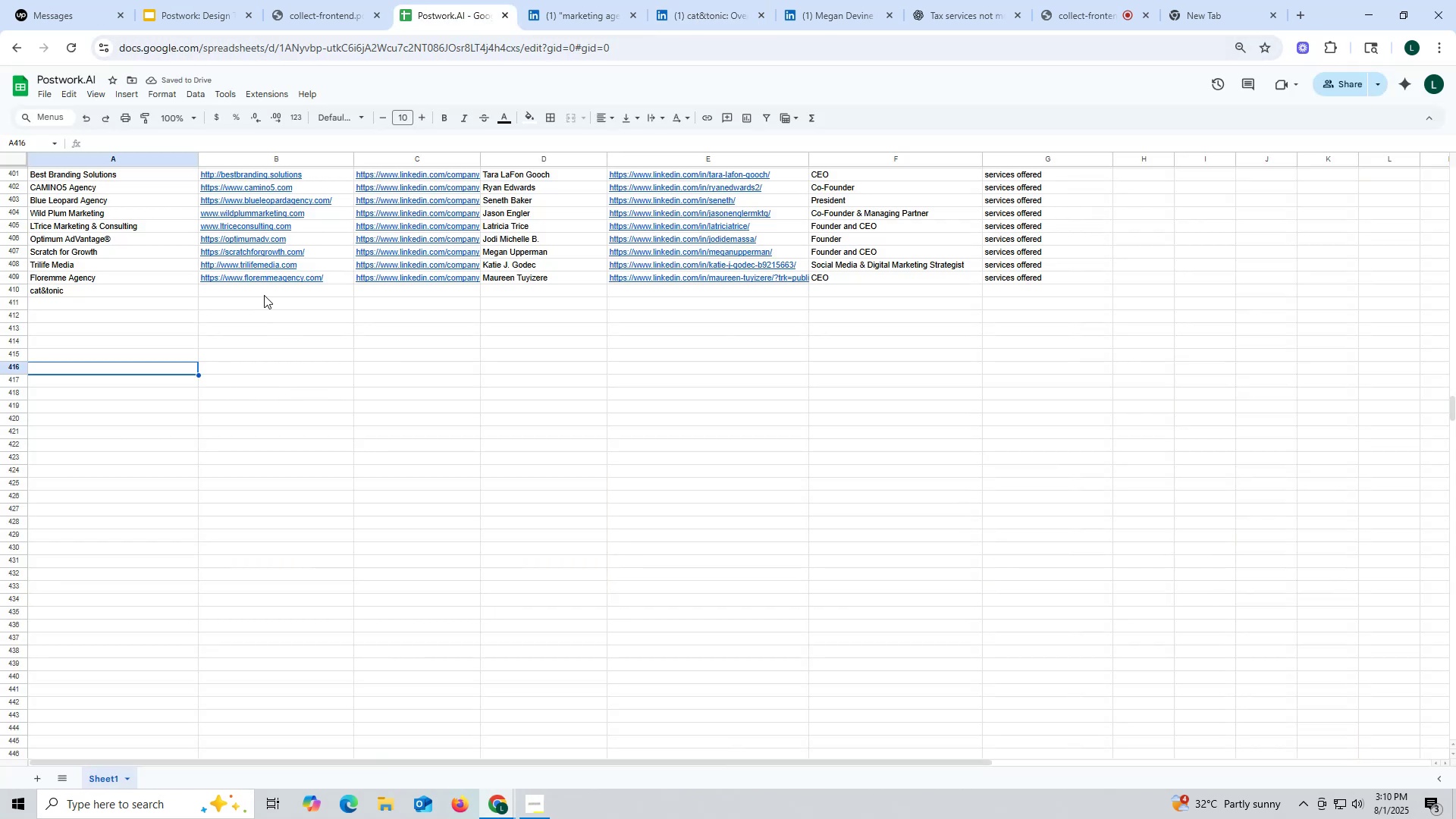 
double_click([262, 293])
 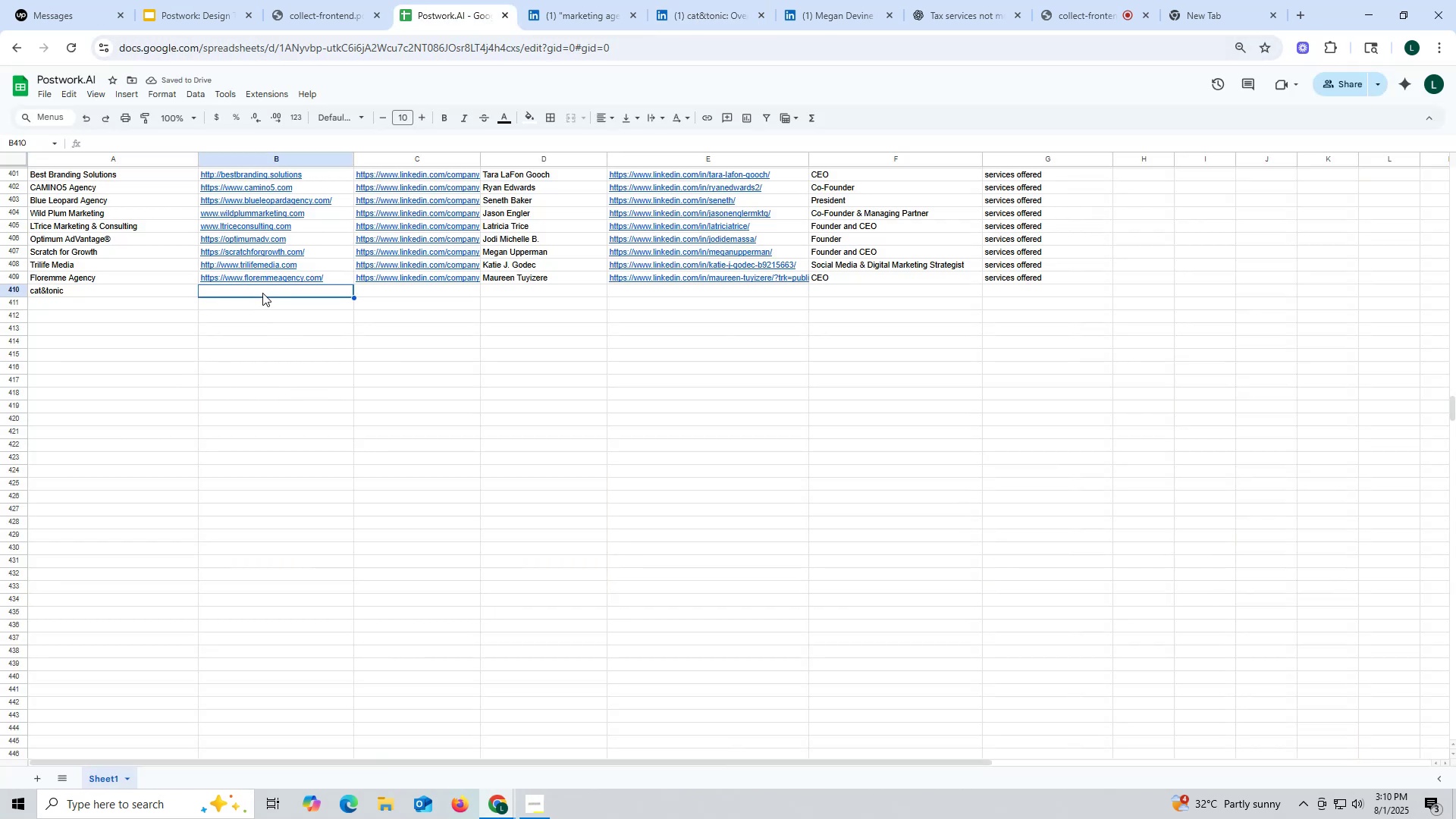 
key(Control+ControlLeft)
 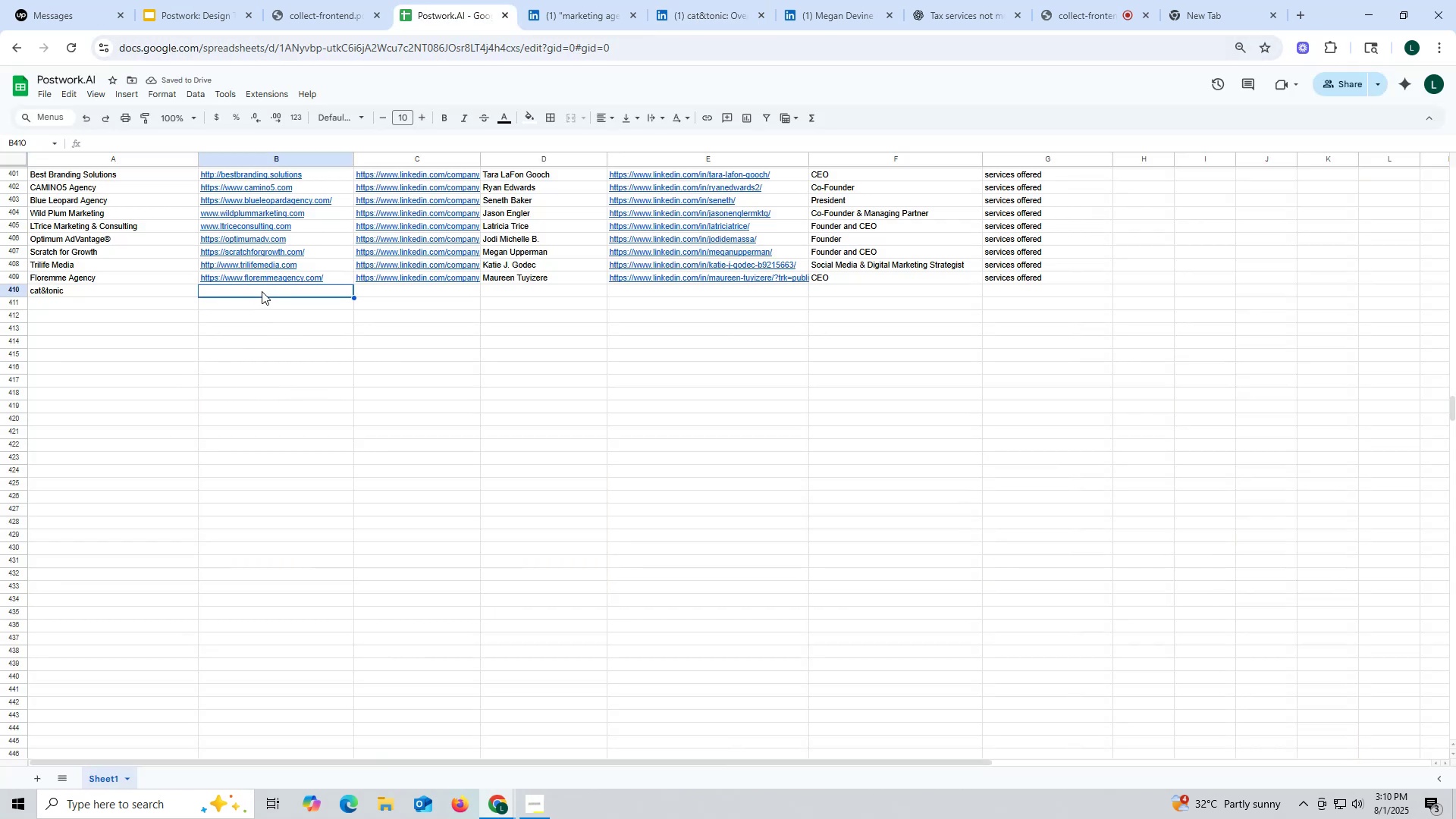 
key(Control+V)
 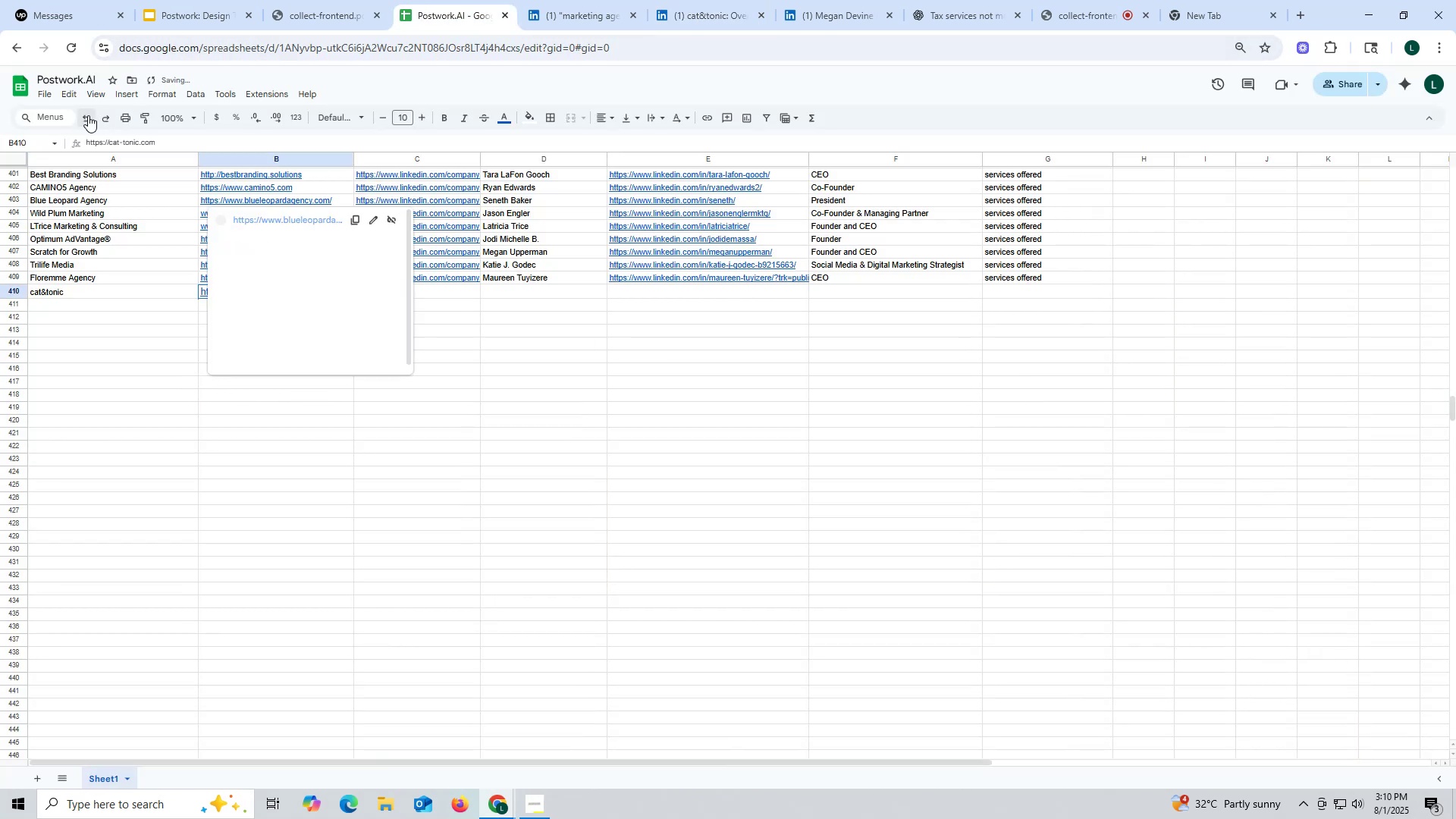 
left_click([245, 352])
 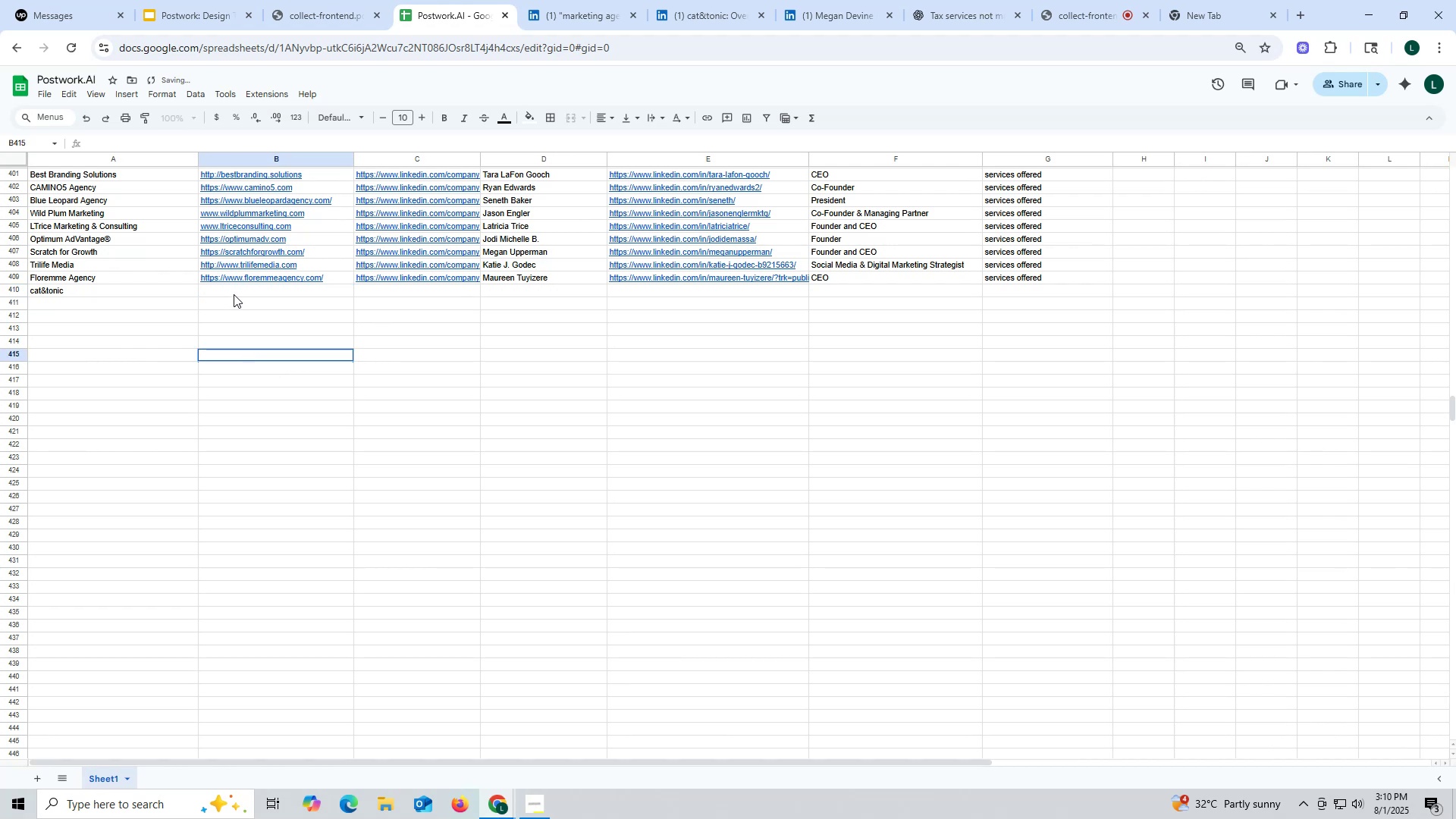 
double_click([233, 293])
 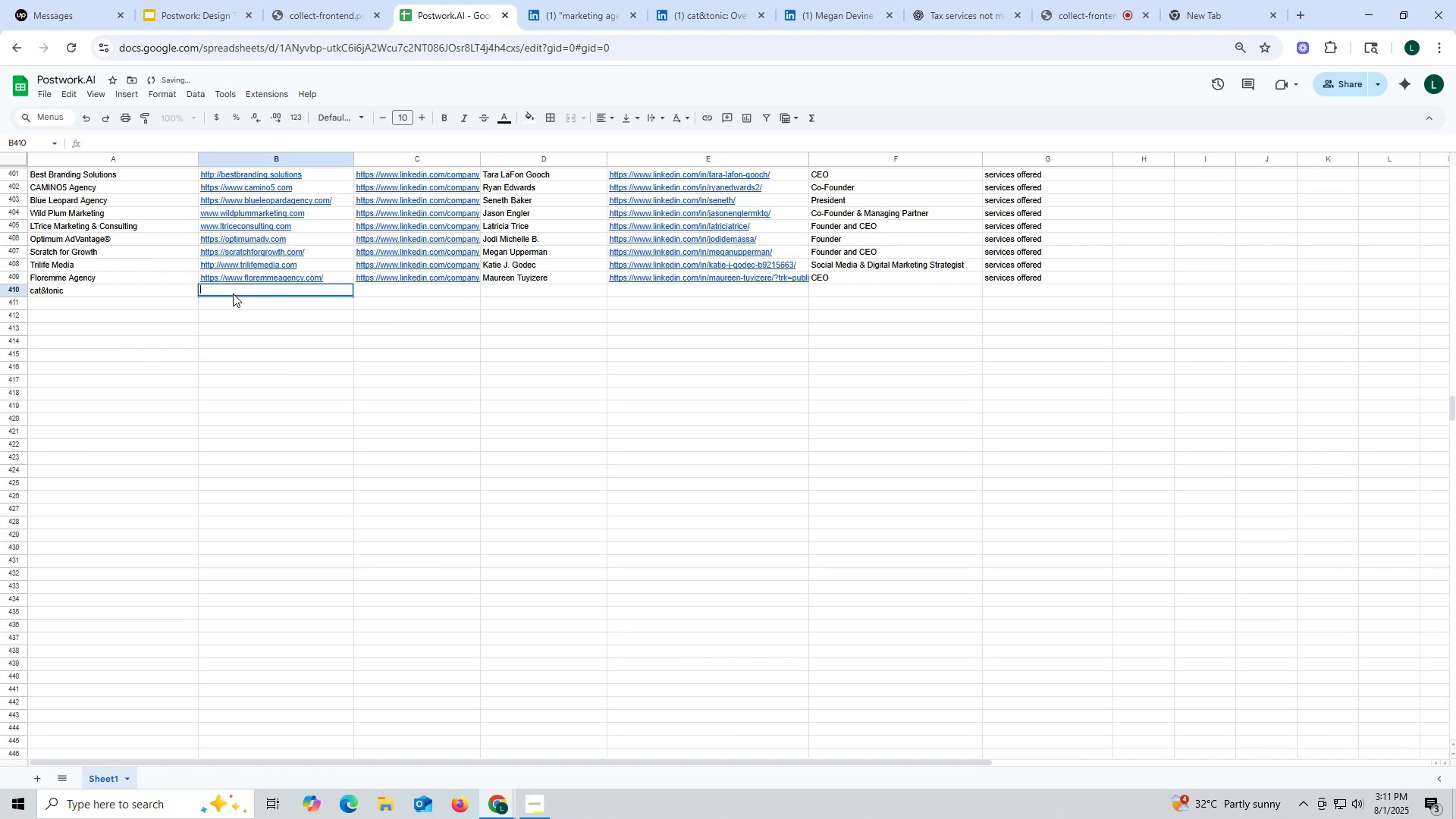 
triple_click([233, 293])
 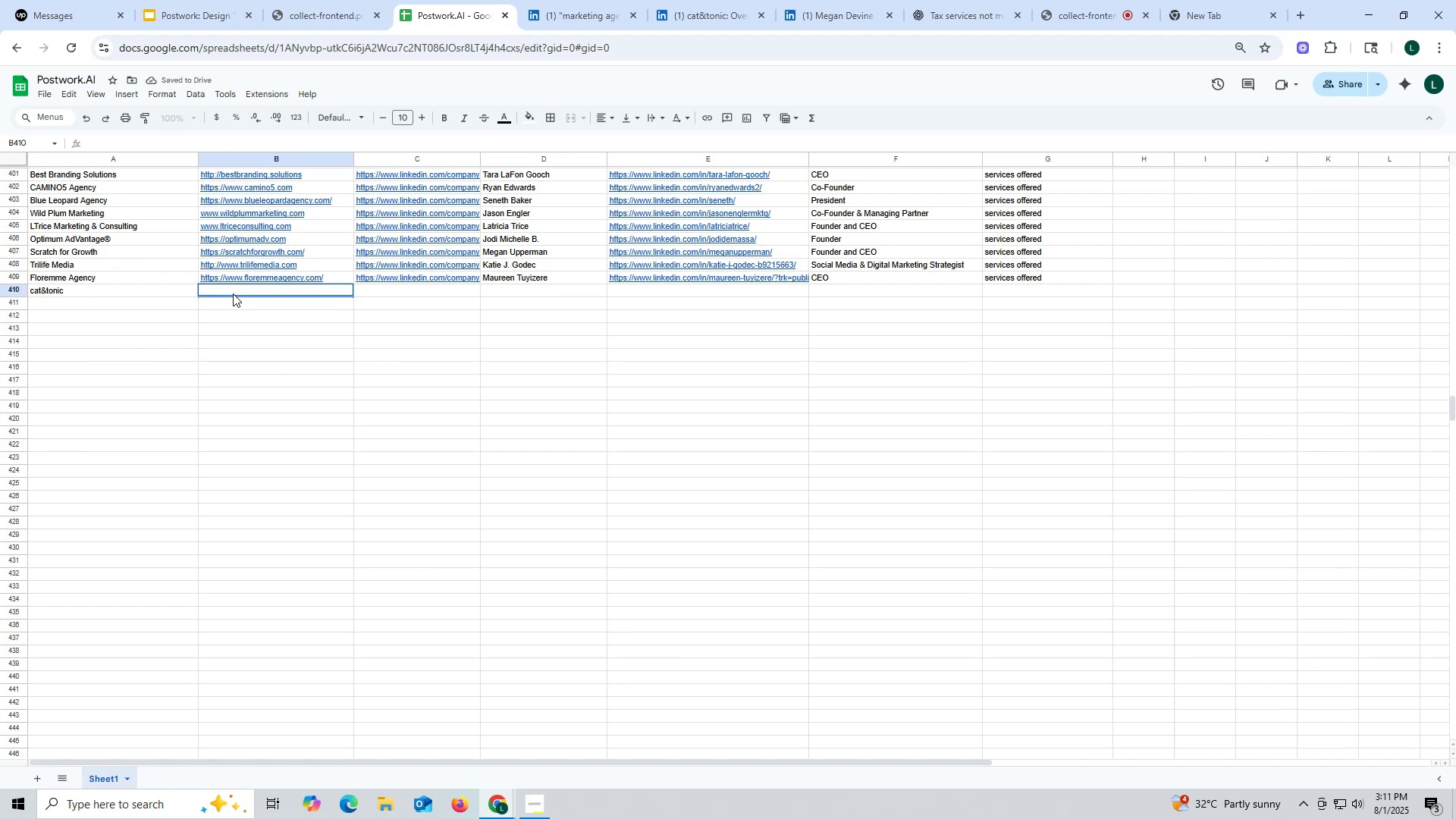 
key(Control+ControlLeft)
 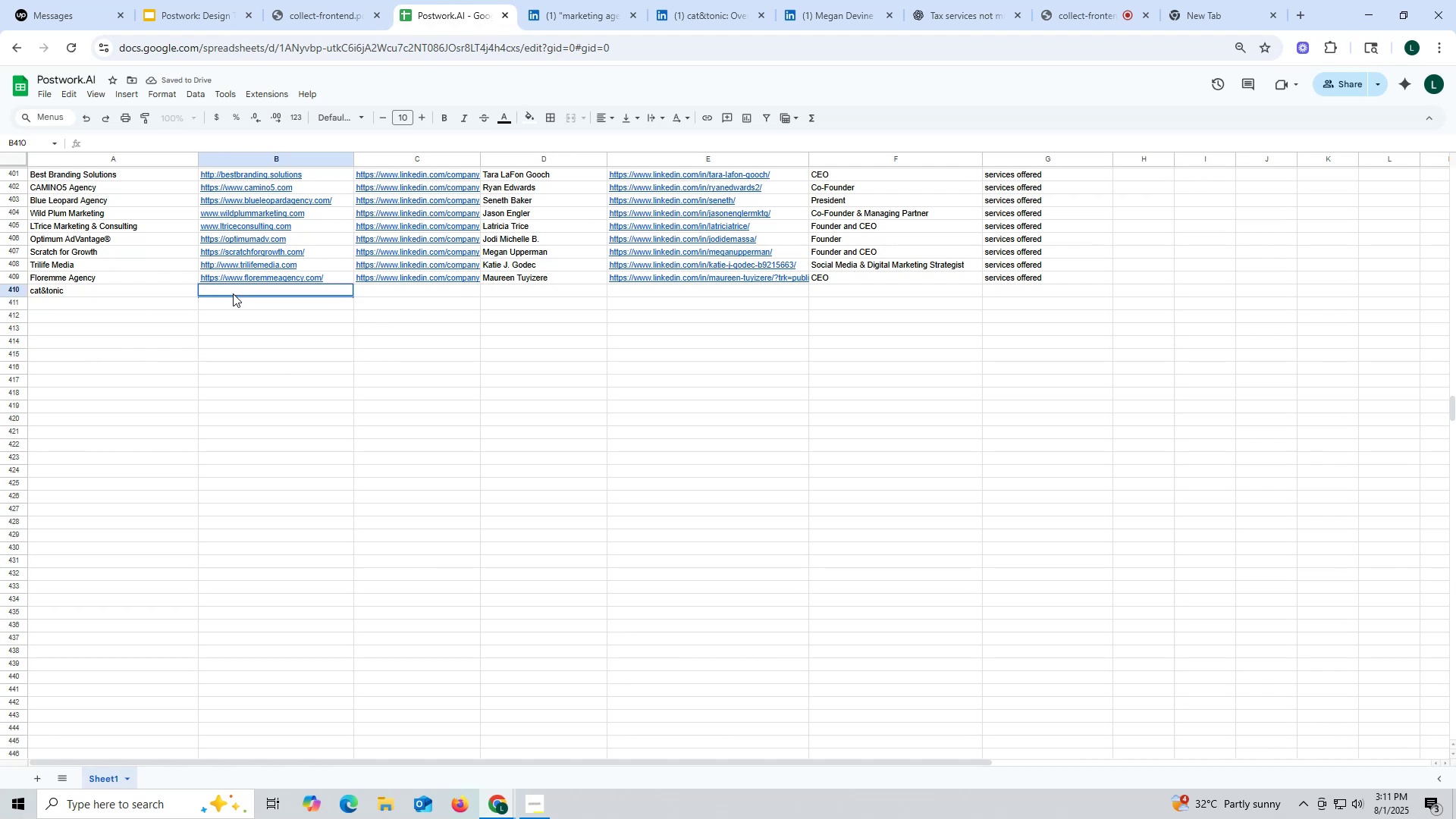 
key(Control+V)
 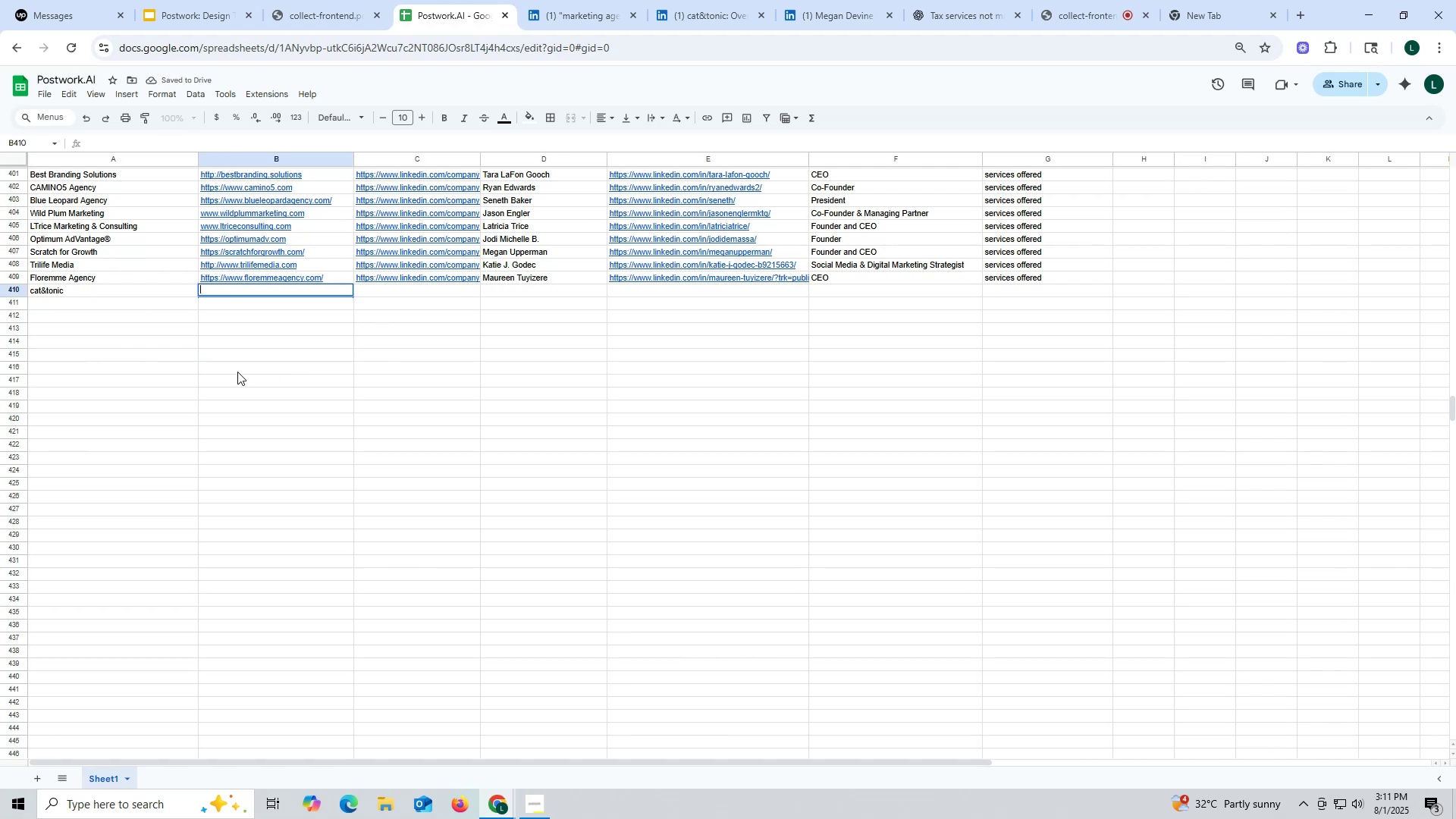 
left_click([237, 372])
 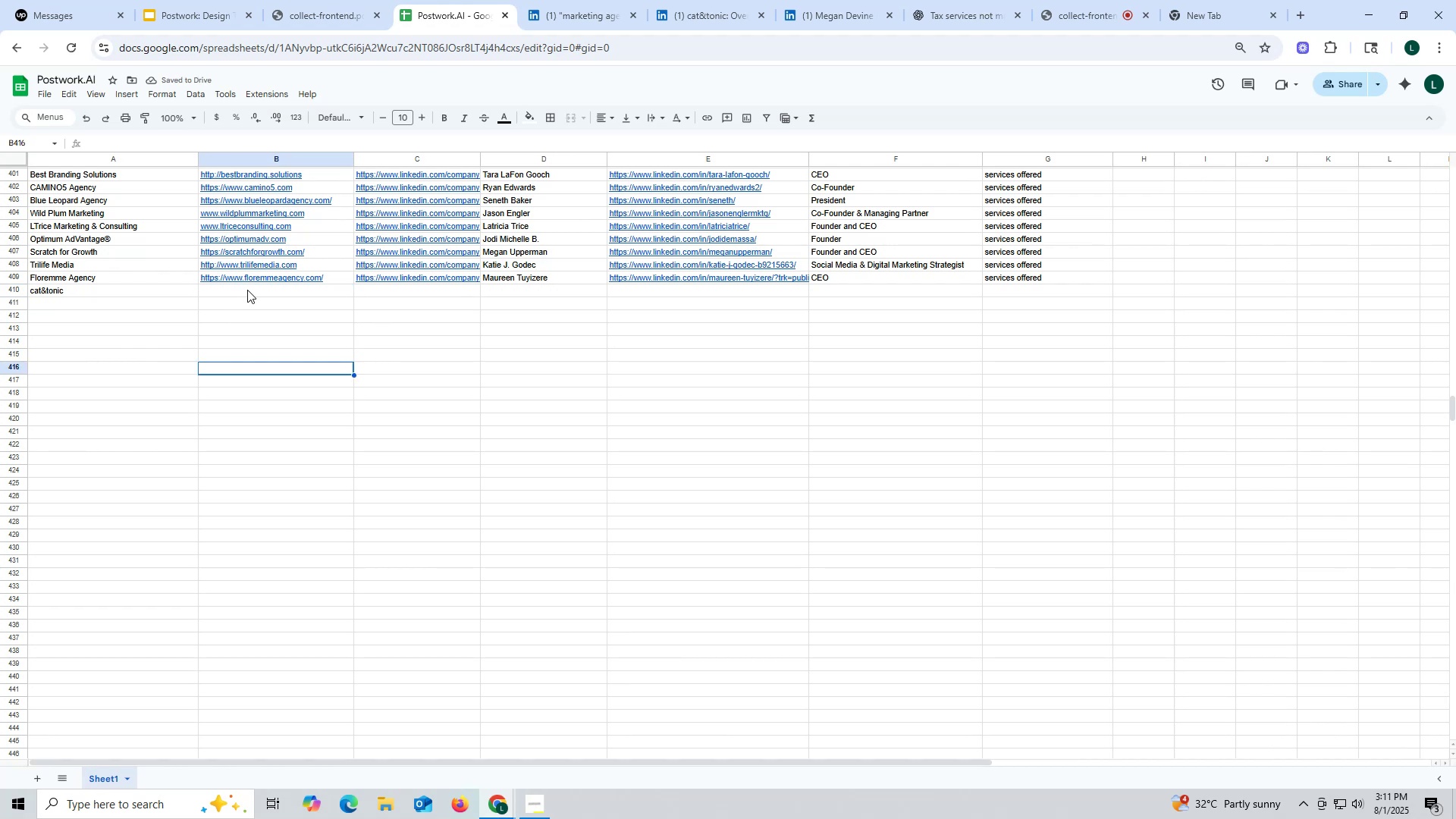 
double_click([248, 290])
 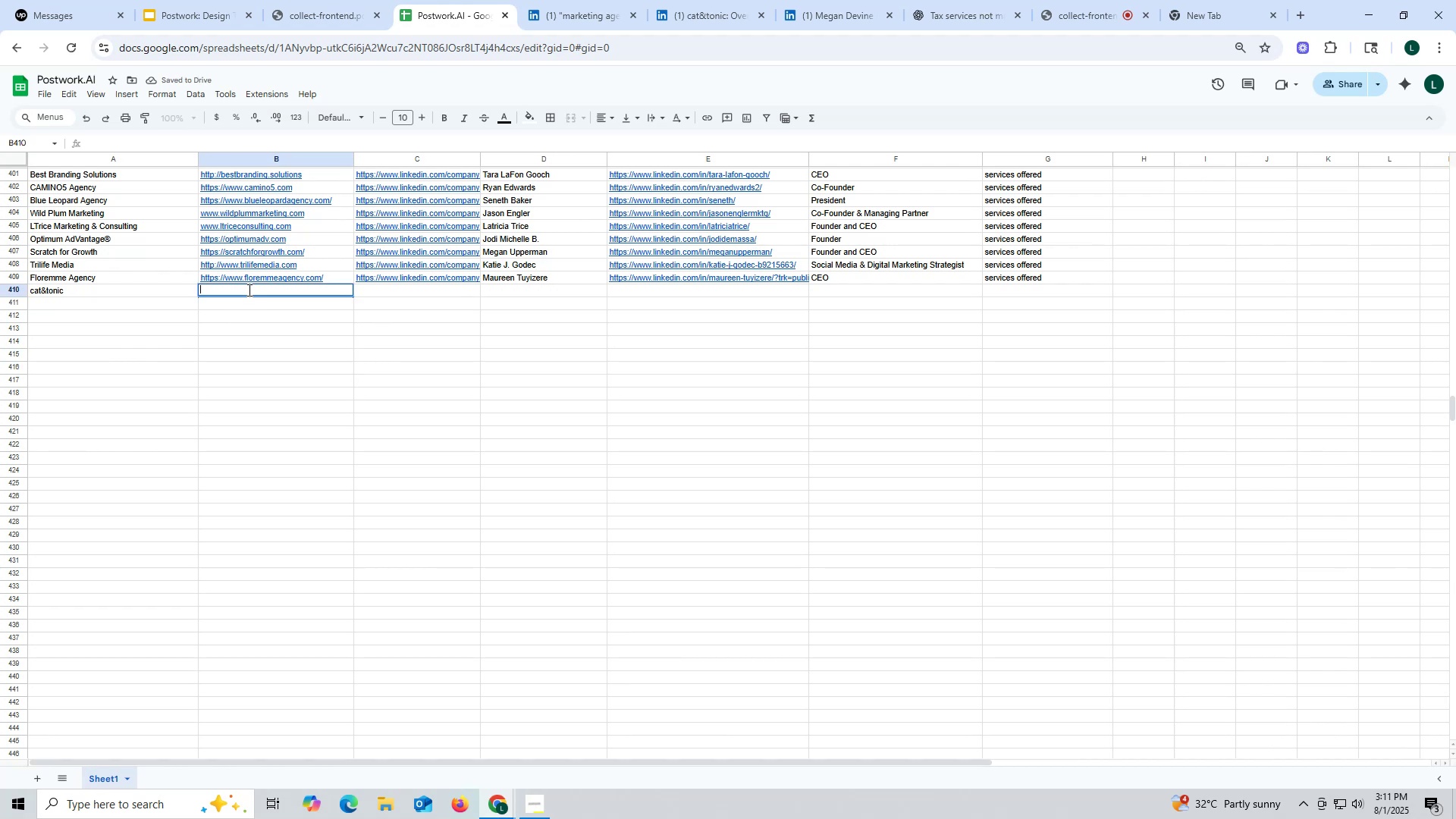 
key(Control+ControlLeft)
 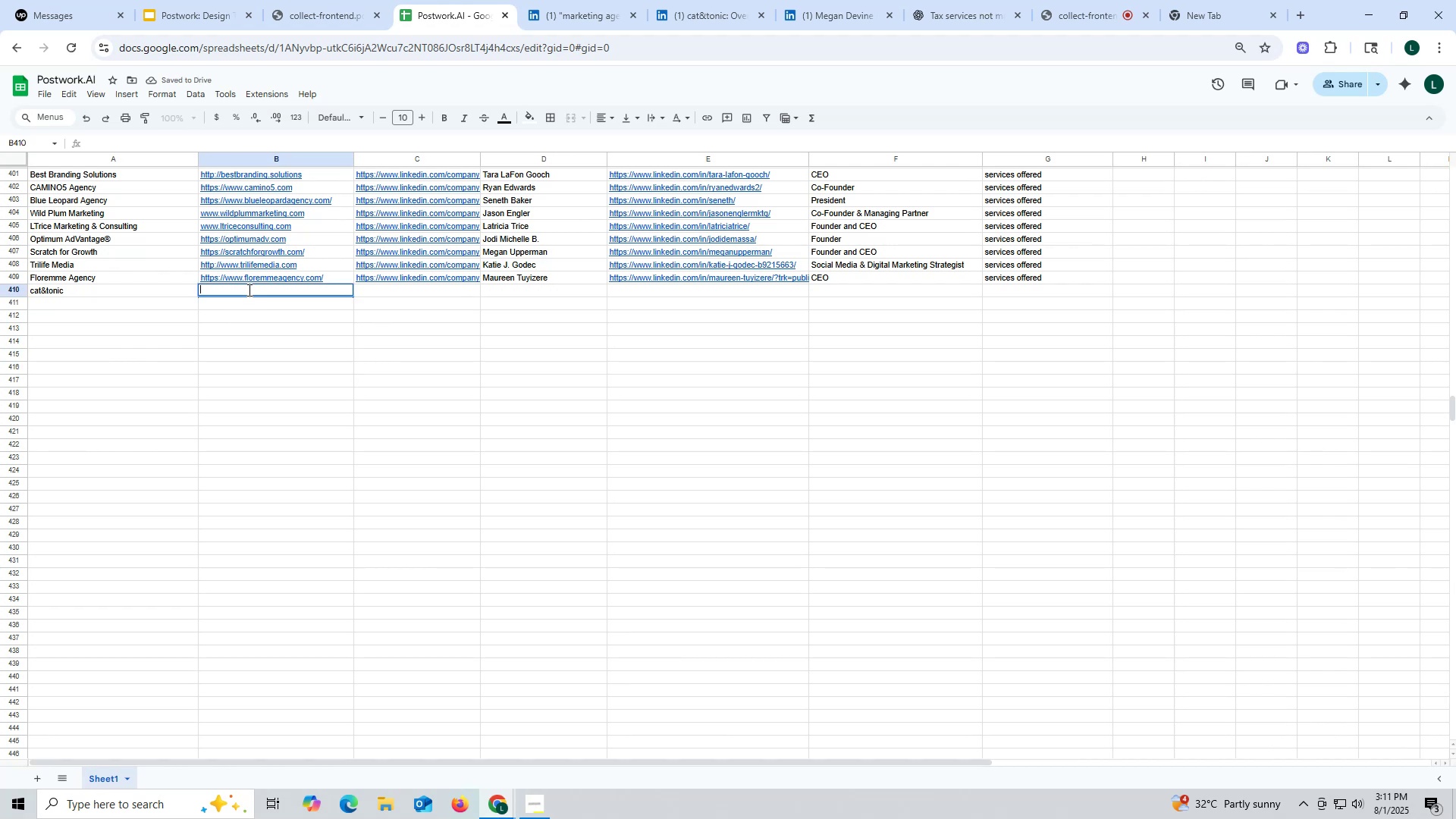 
key(Control+V)
 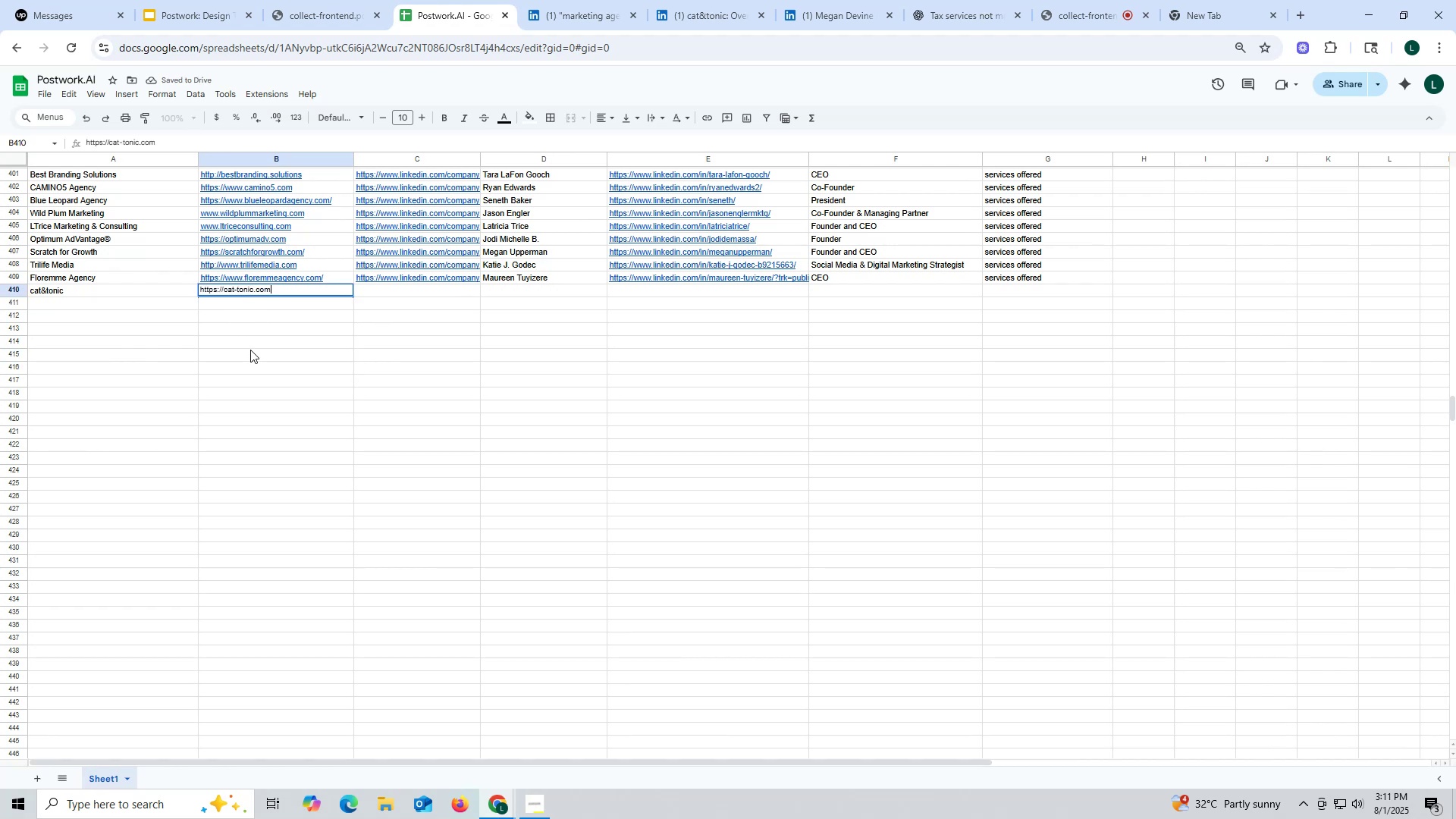 
left_click([250, 350])
 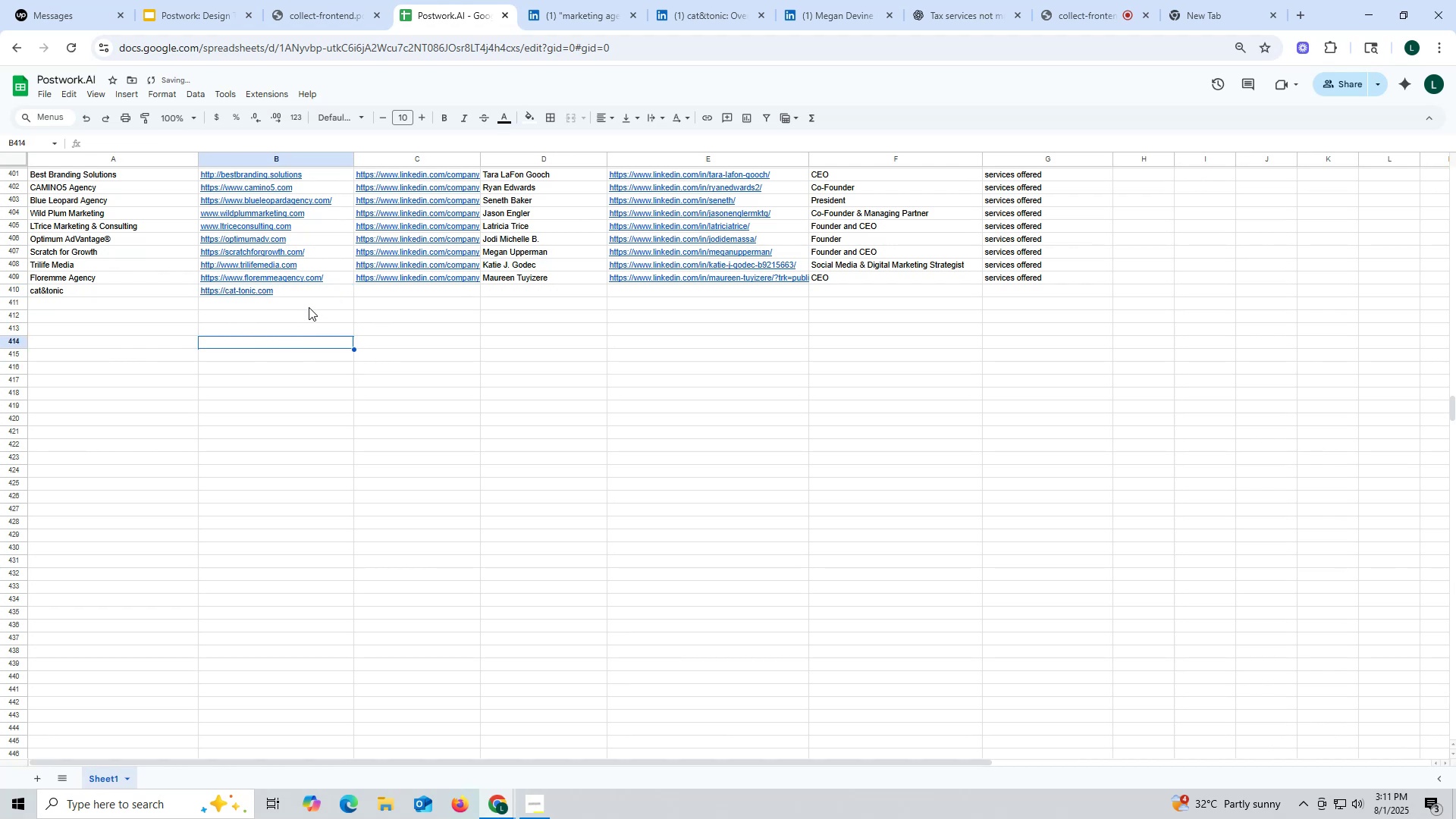 
mouse_move([331, 302])
 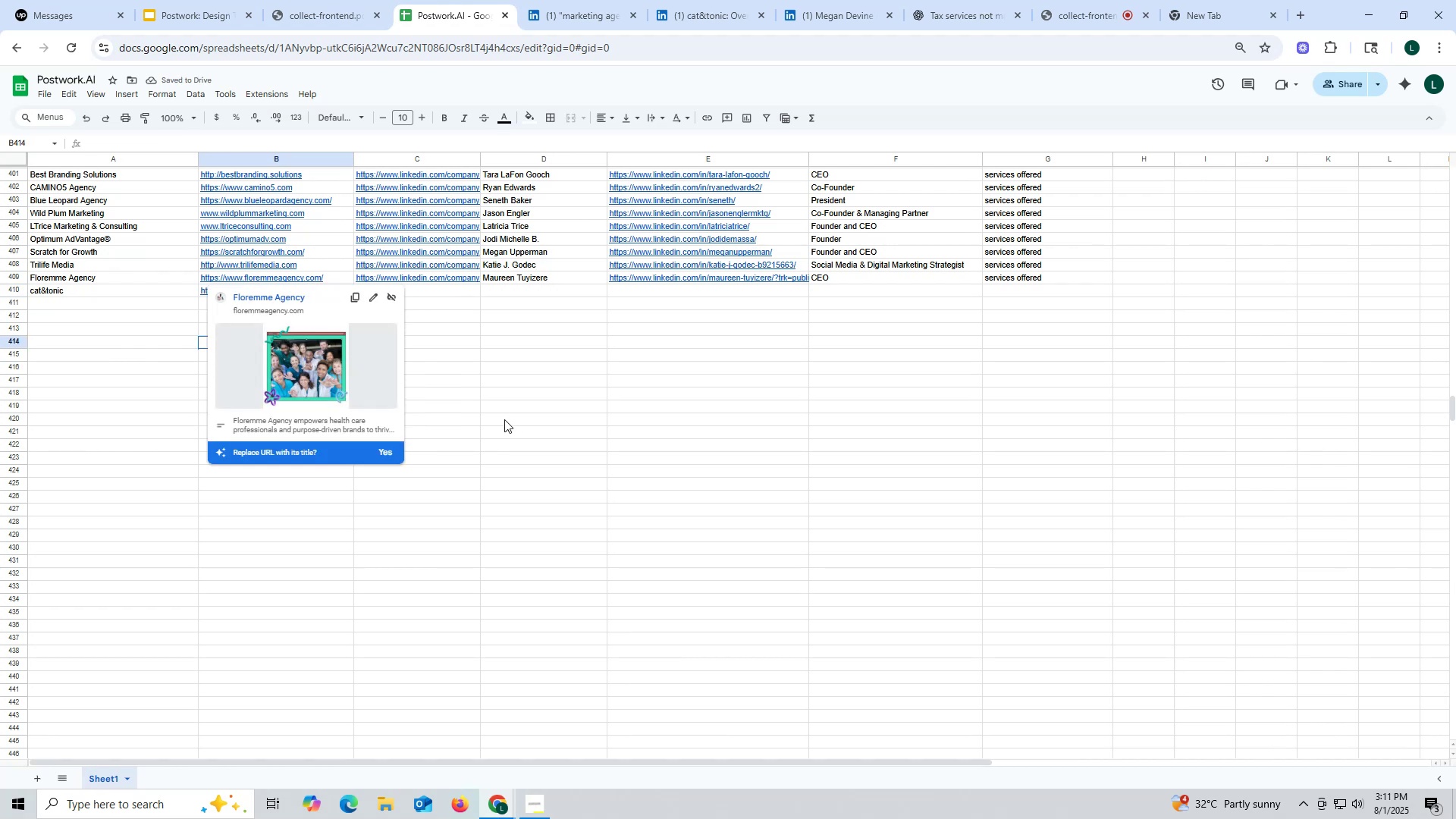 
left_click([509, 415])
 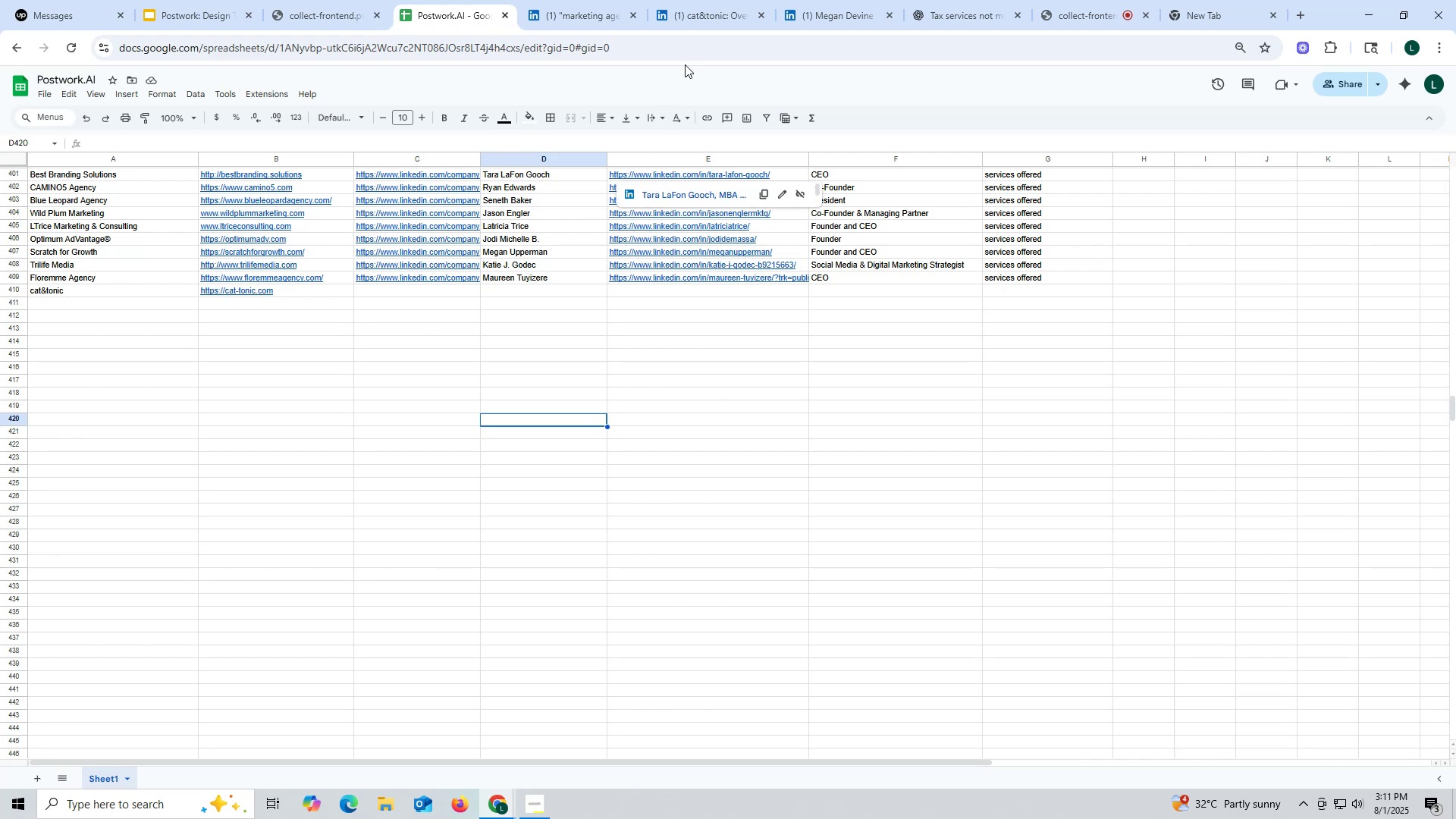 
mouse_move([763, 35])
 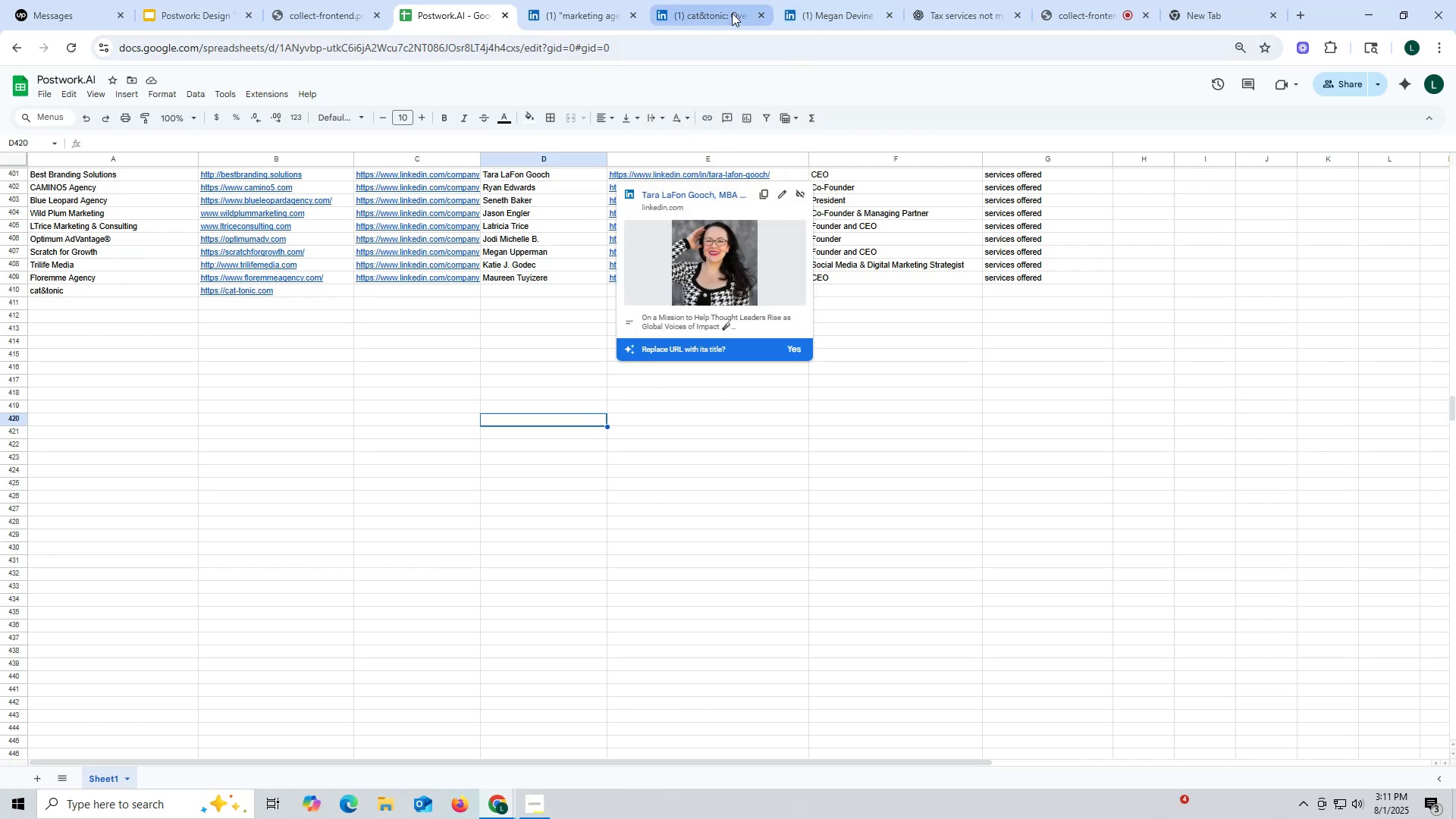 
left_click([794, 15])
 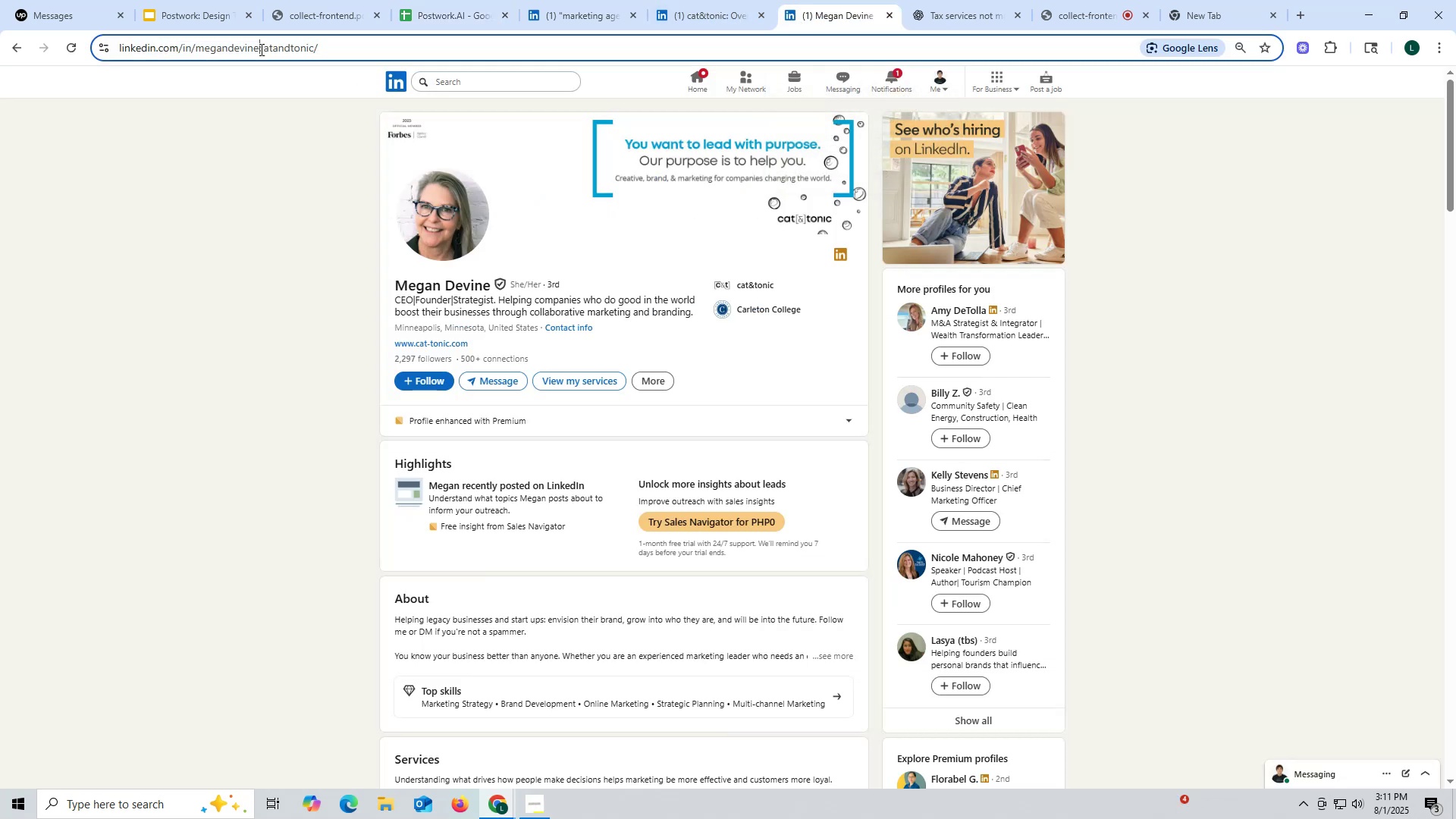 
double_click([260, 49])
 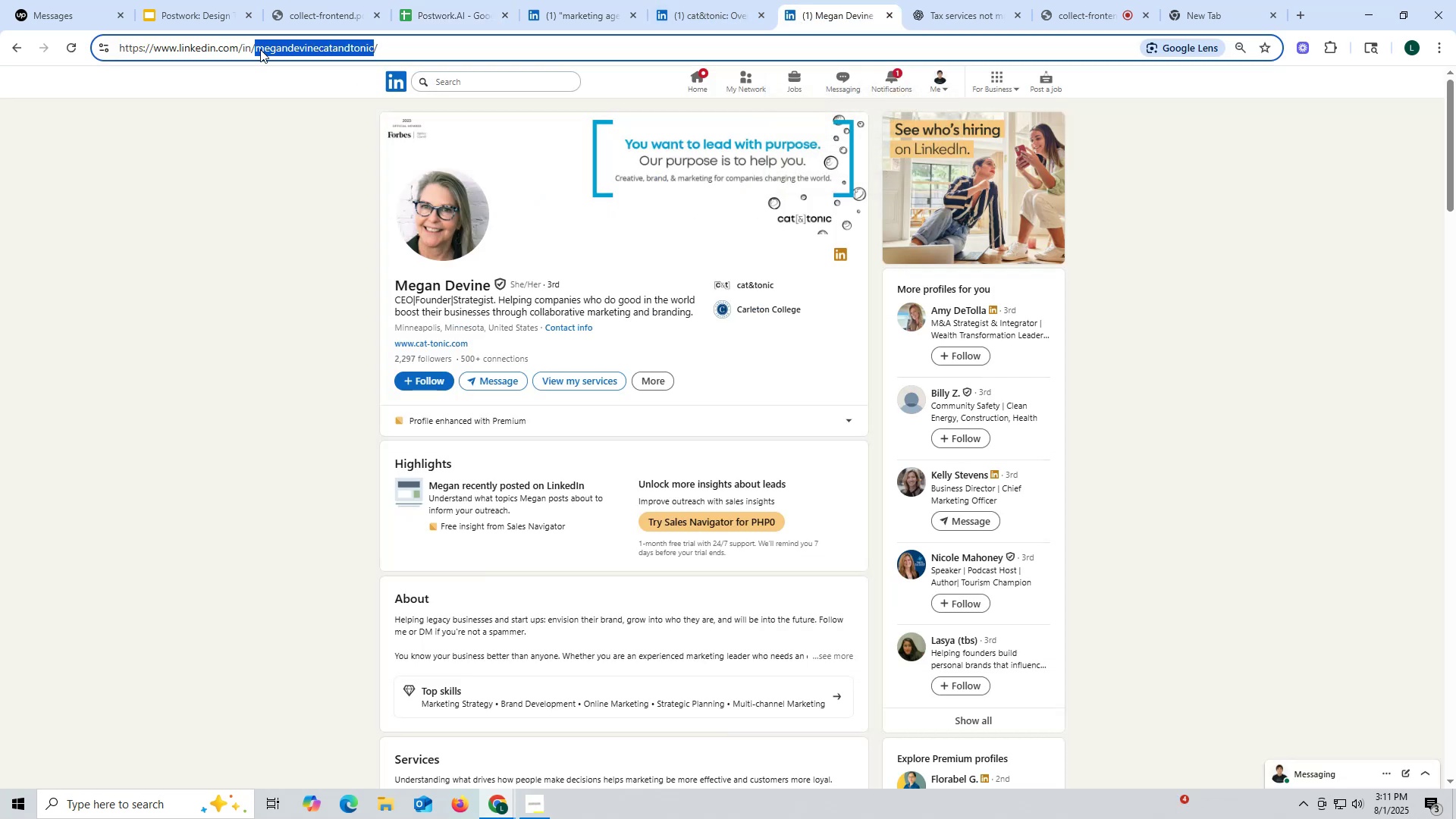 
triple_click([260, 49])
 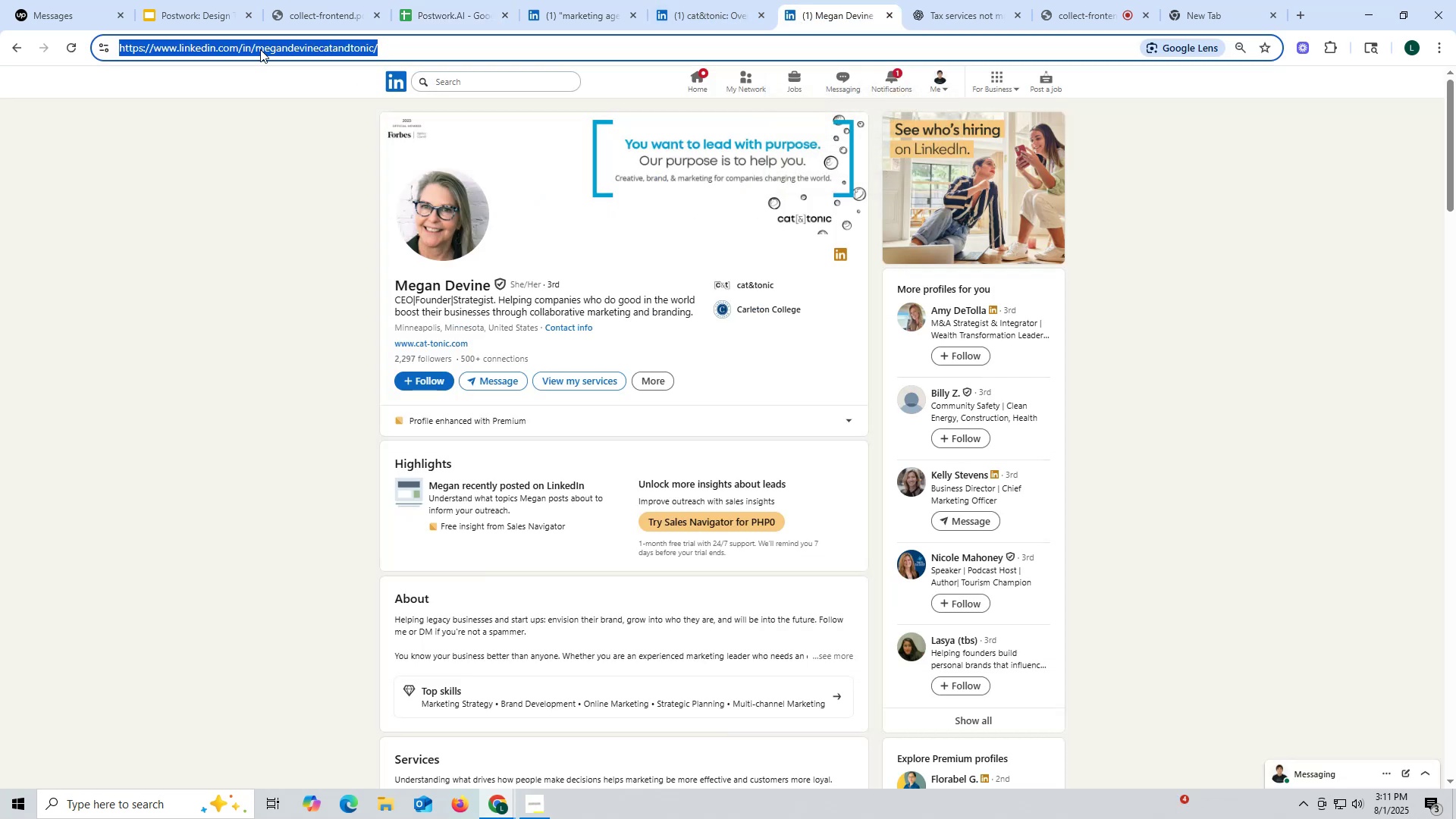 
key(Control+ControlLeft)
 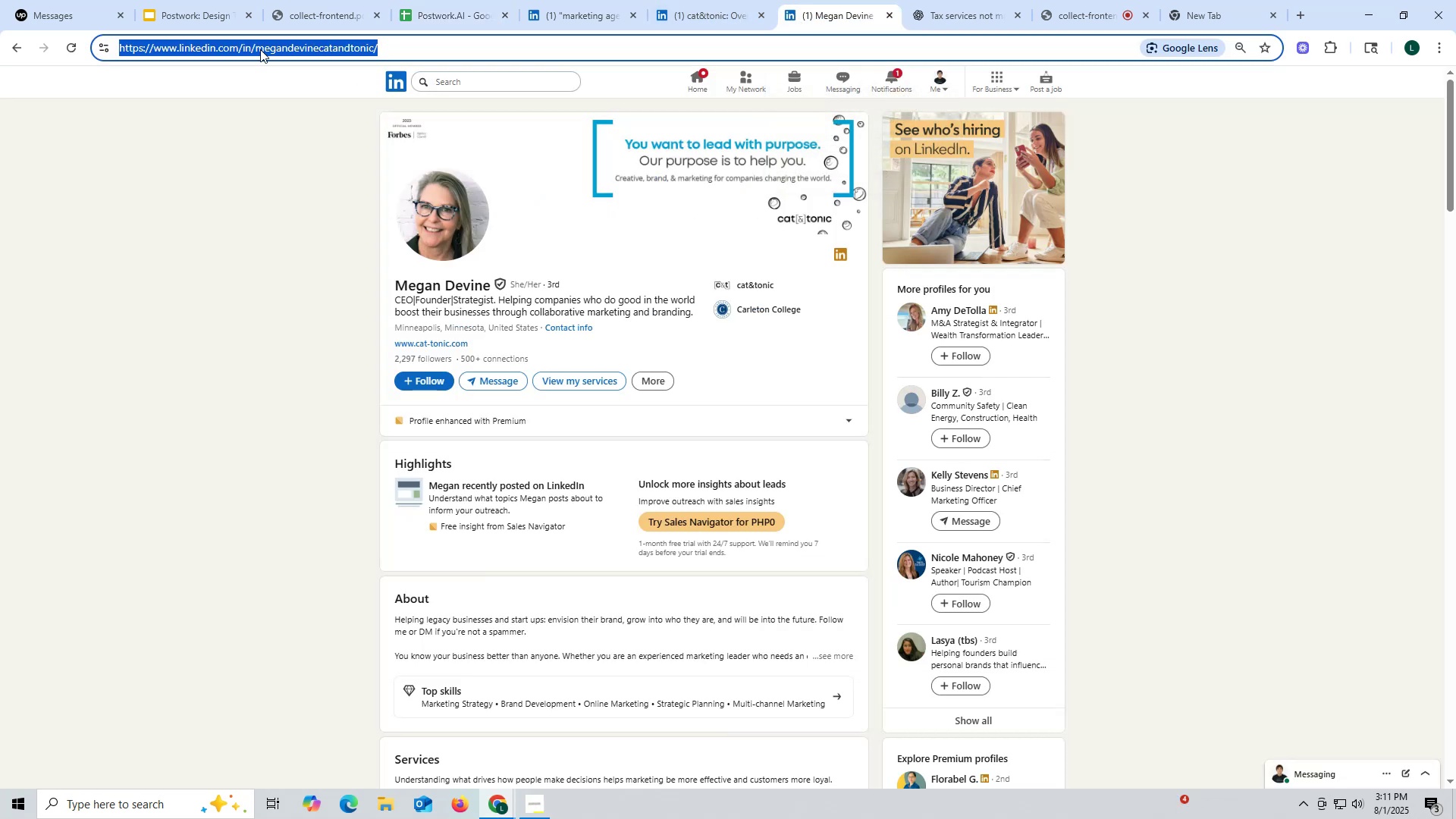 
key(Control+C)
 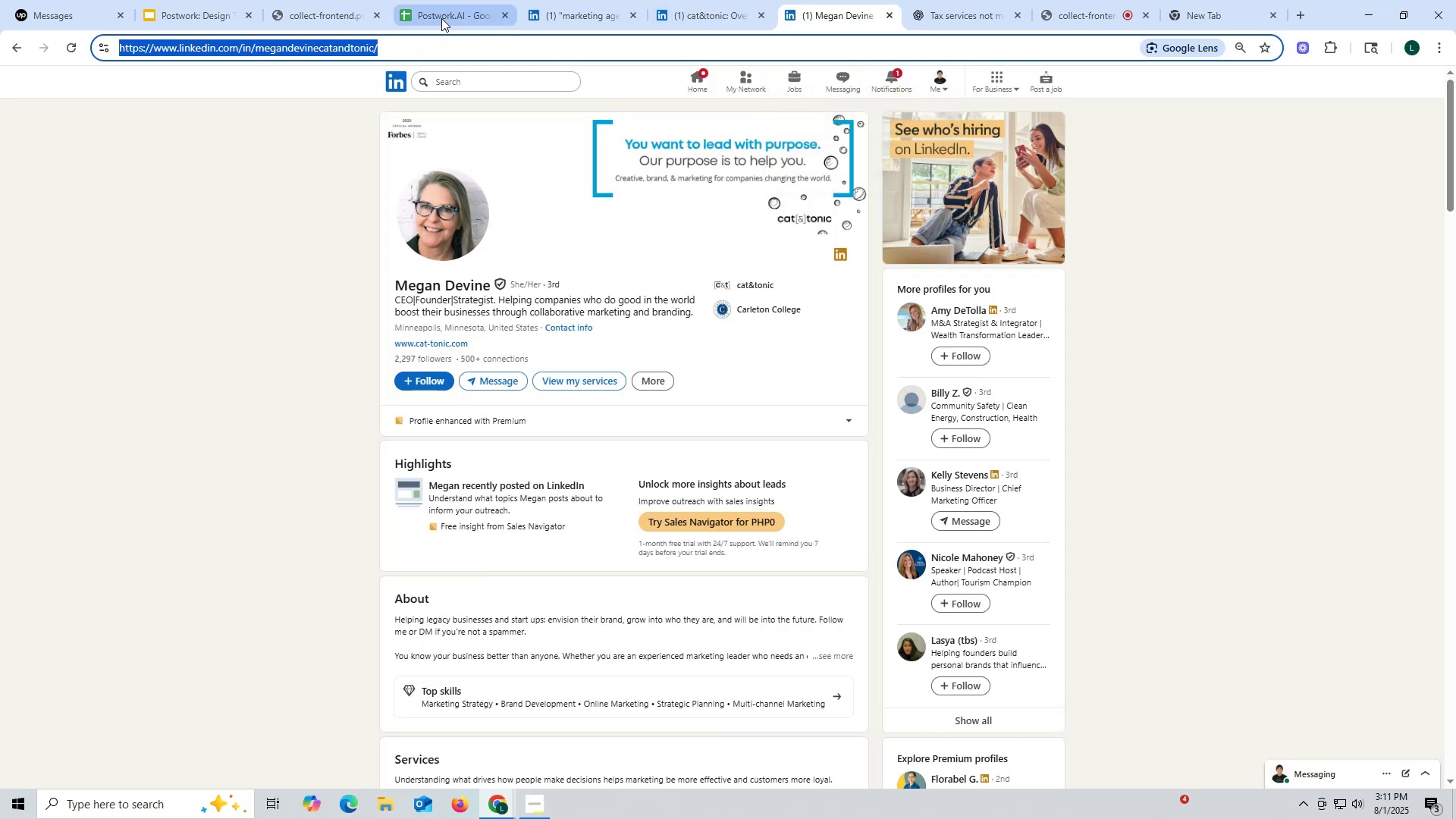 
left_click([443, 13])
 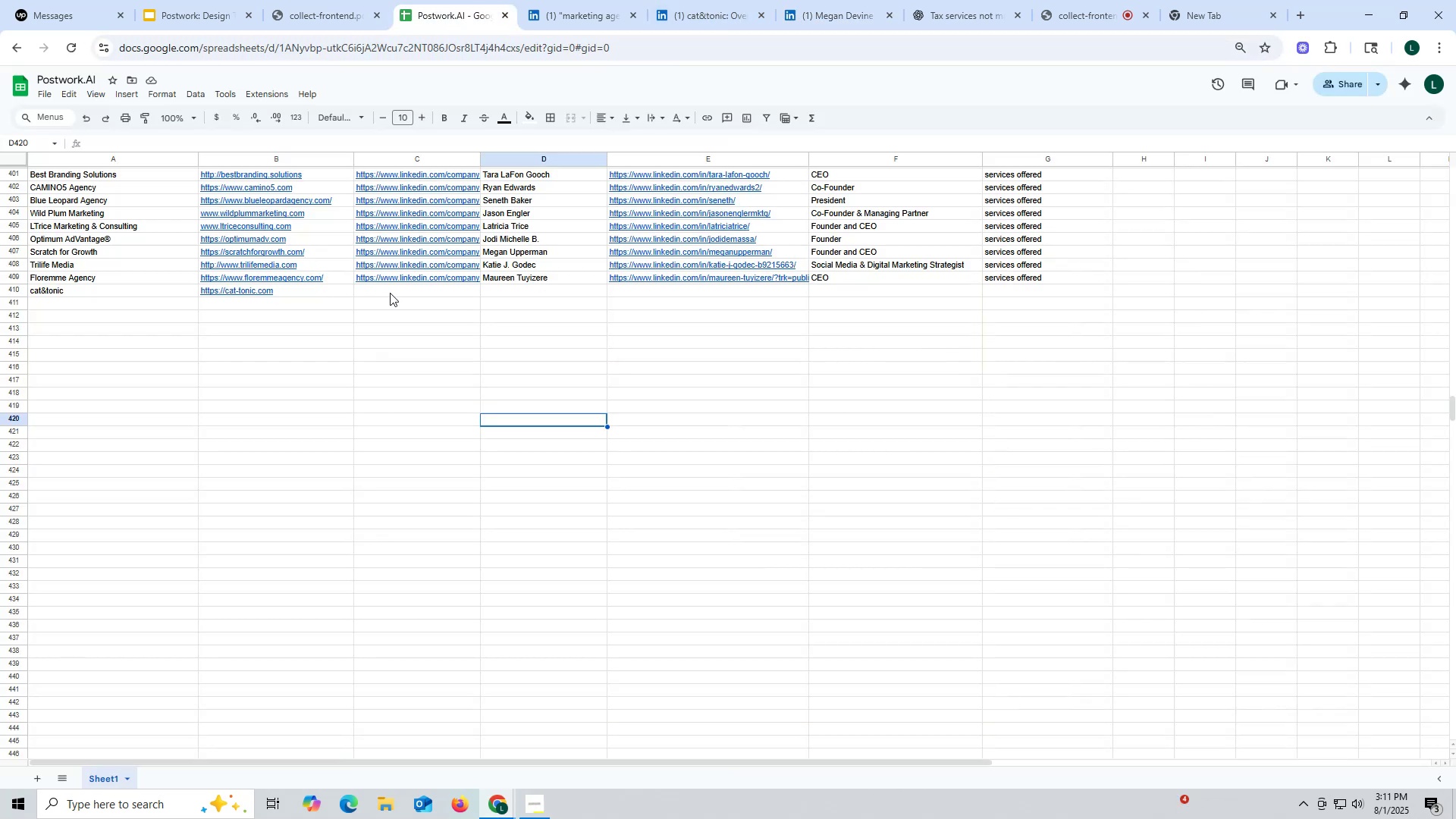 
double_click([390, 293])
 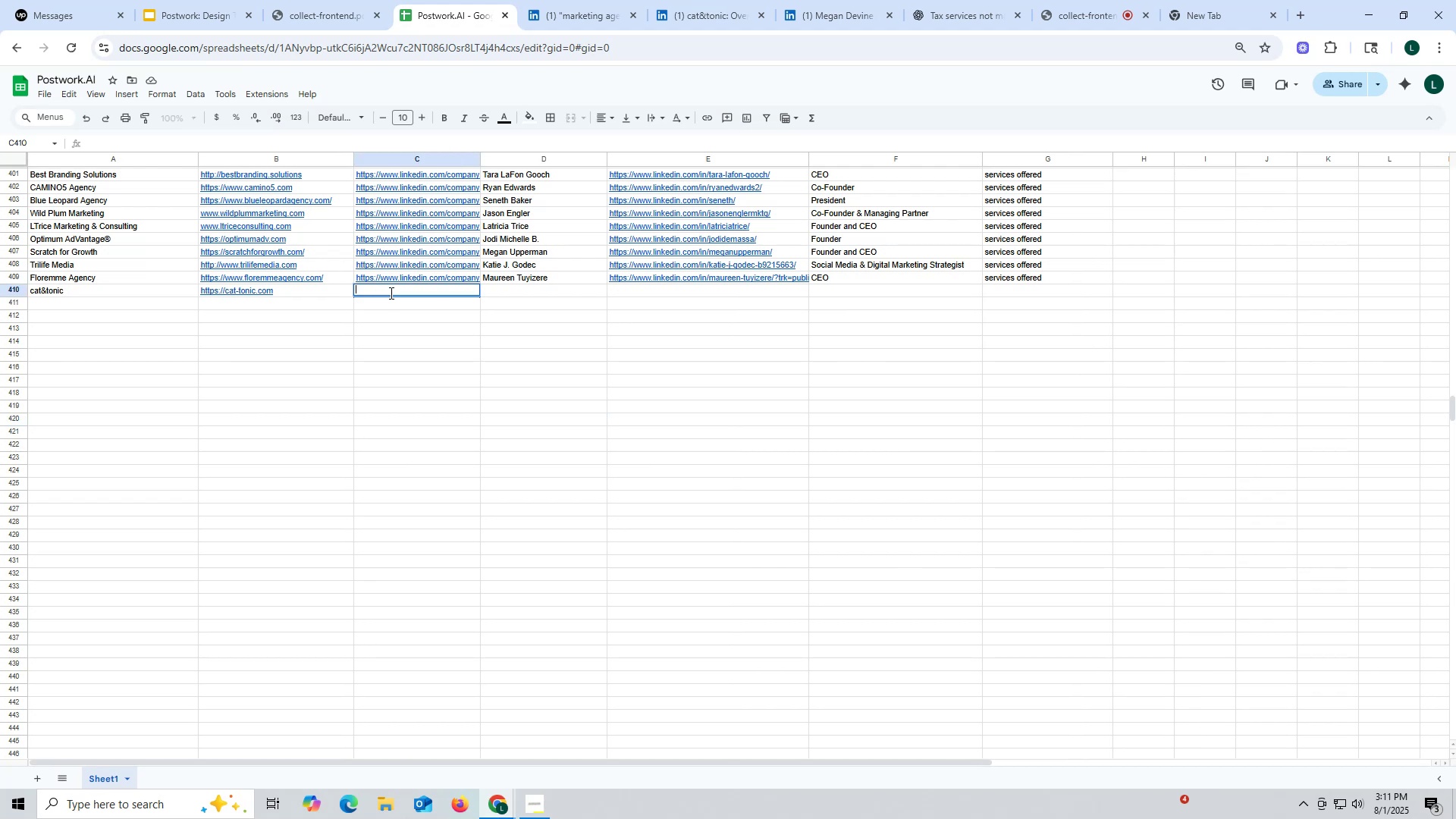 
key(Control+ControlLeft)
 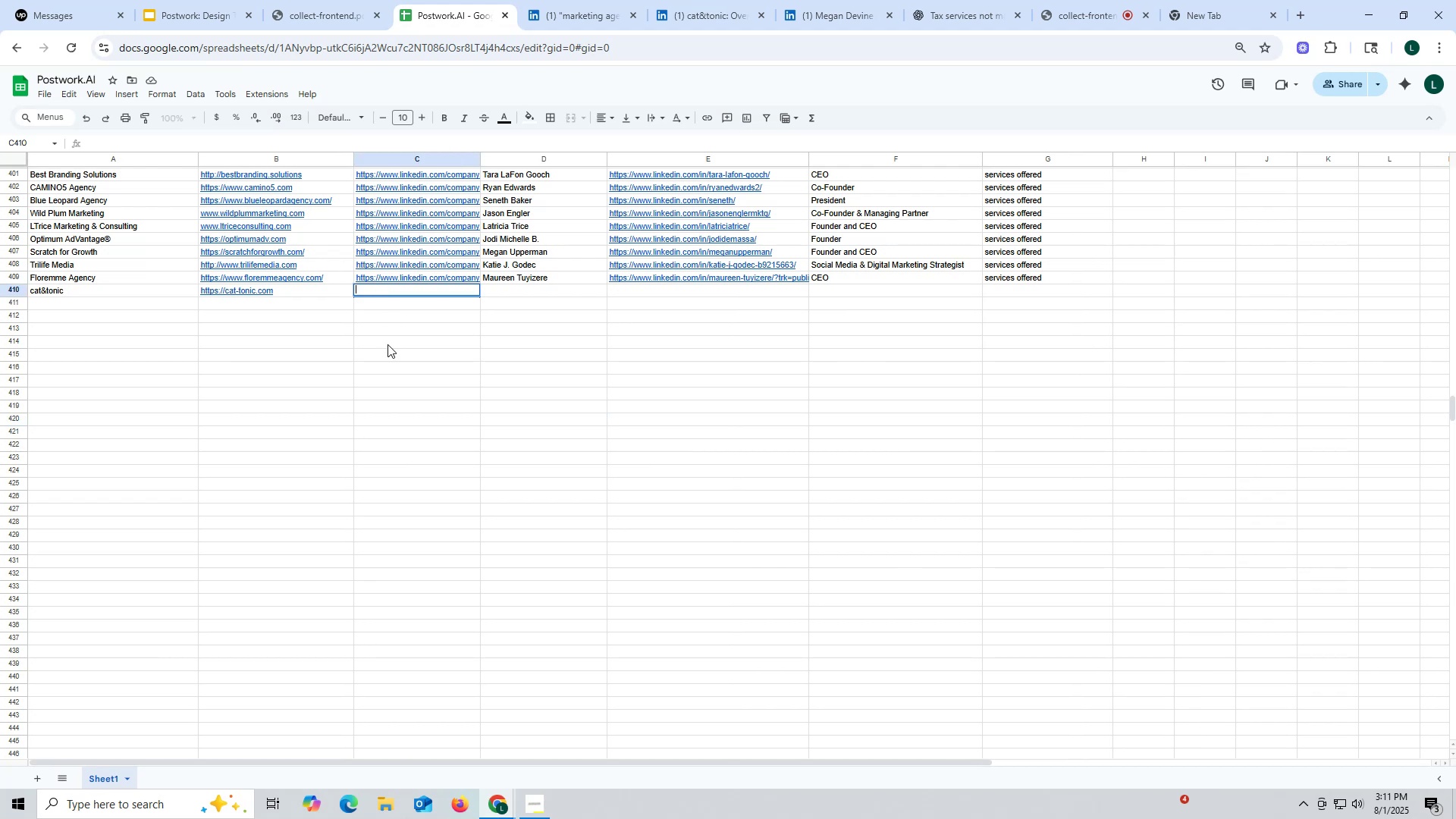 
key(Control+V)
 